 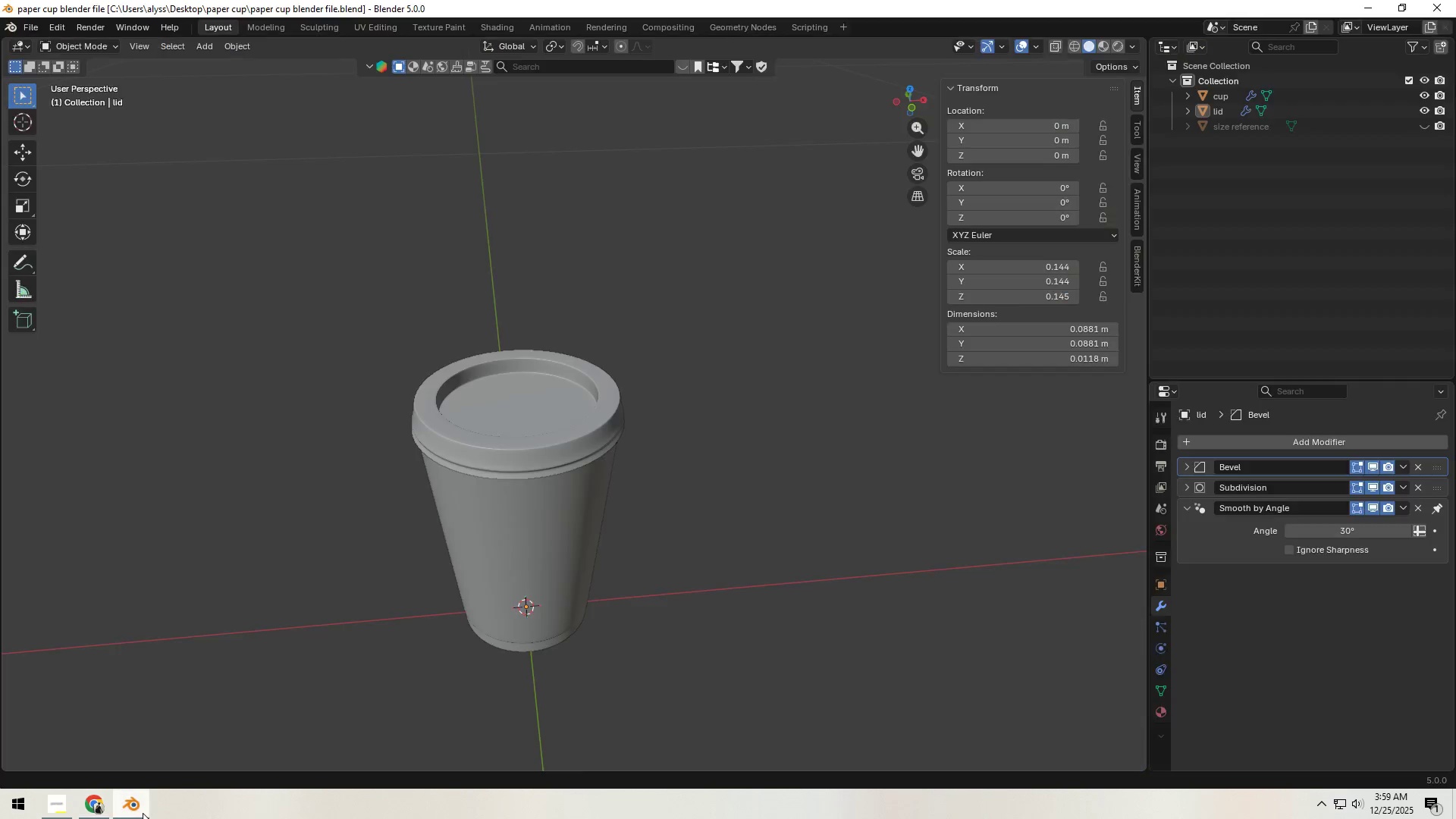 
scroll: coordinate [667, 560], scroll_direction: up, amount: 5.0
 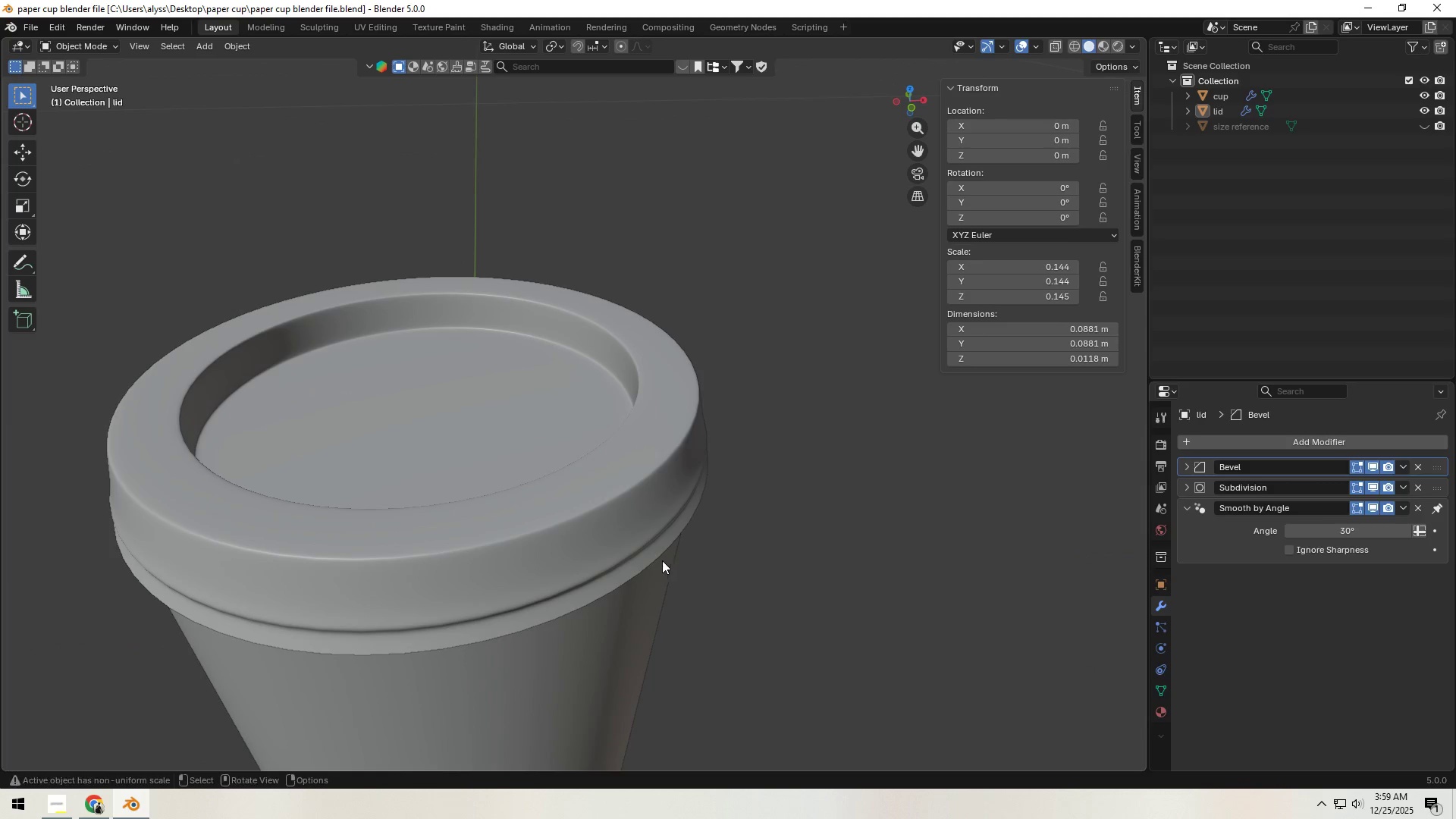 
left_click([575, 515])
 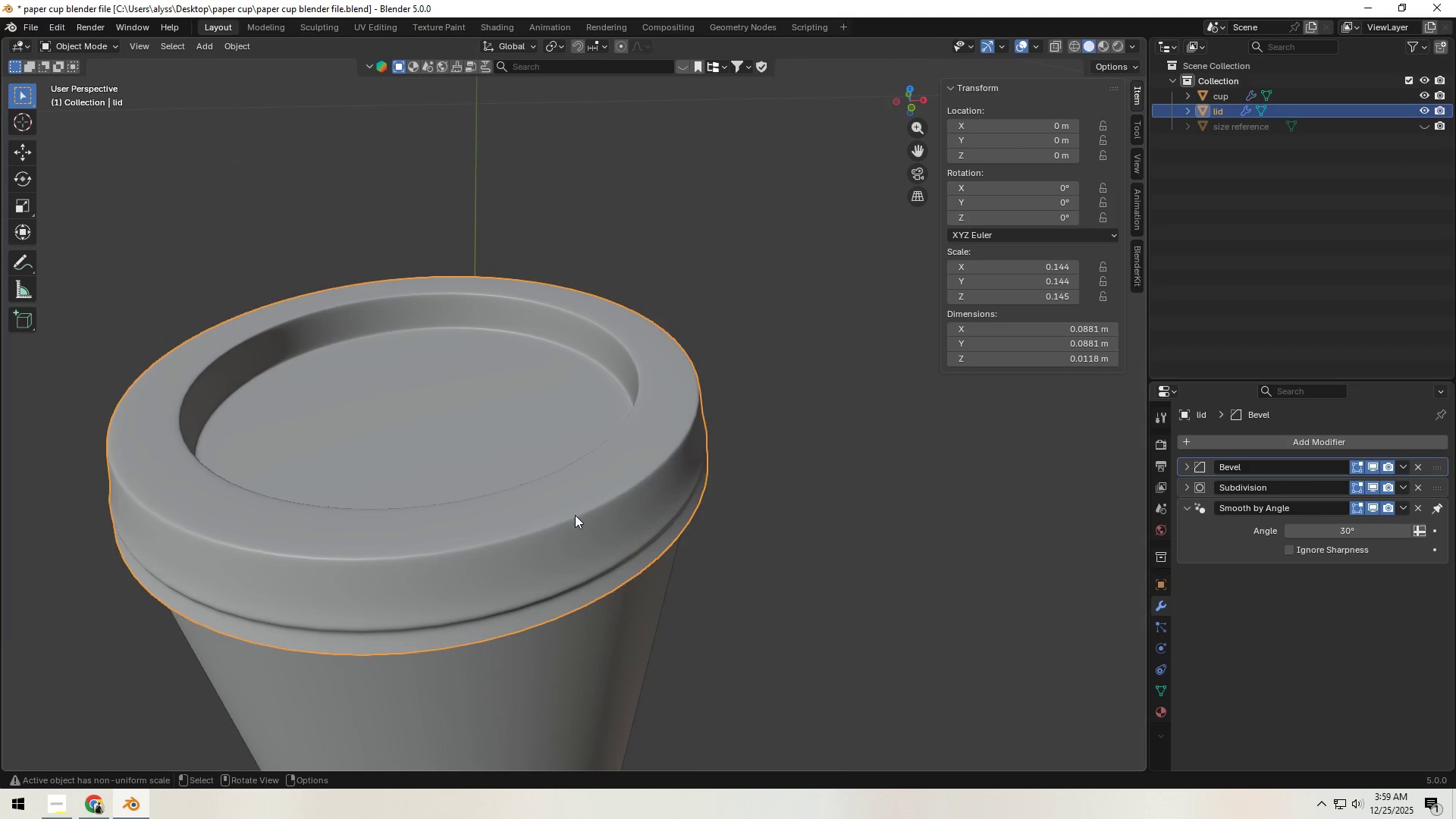 
key(Tab)
 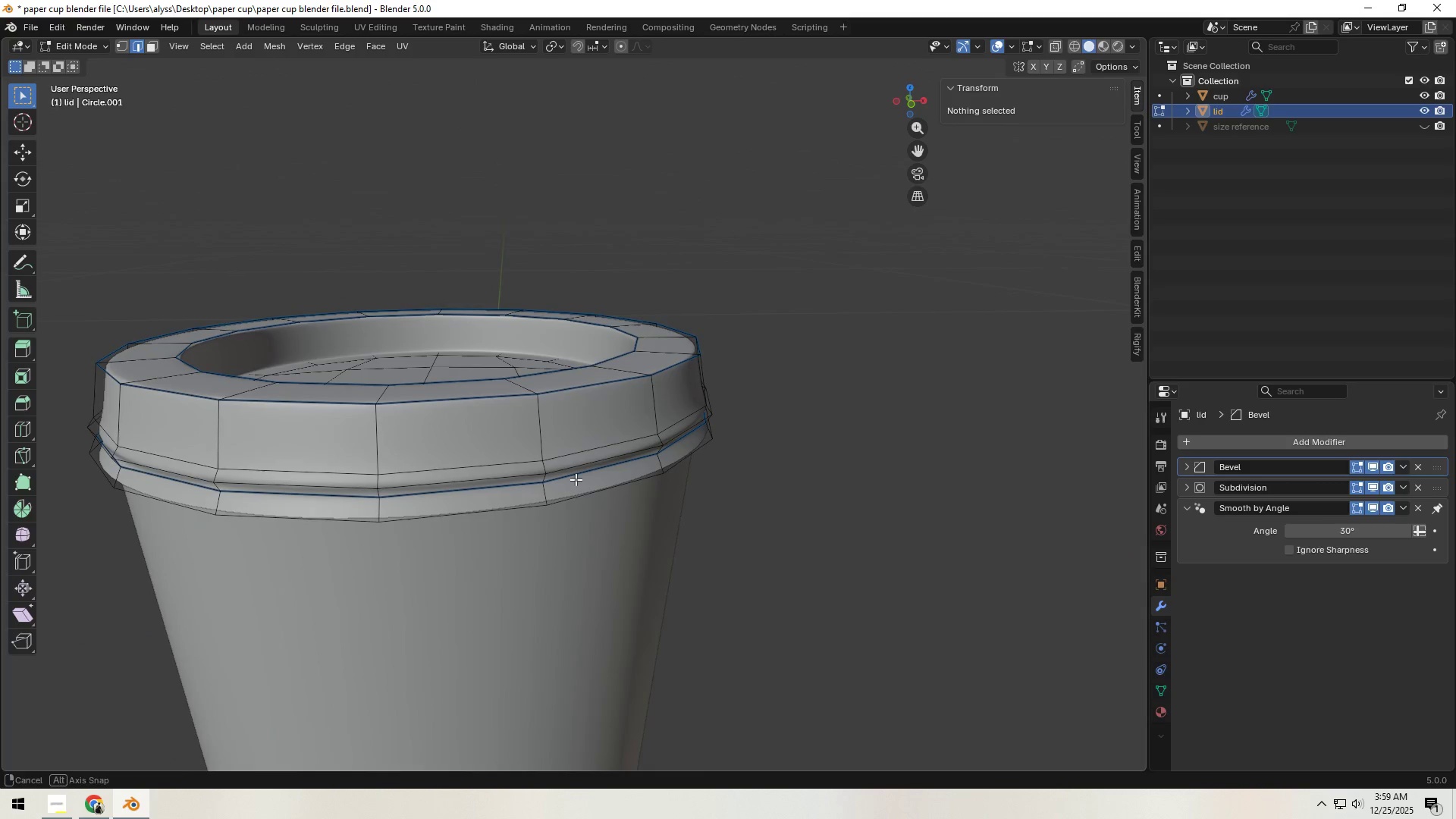 
scroll: coordinate [578, 479], scroll_direction: up, amount: 1.0
 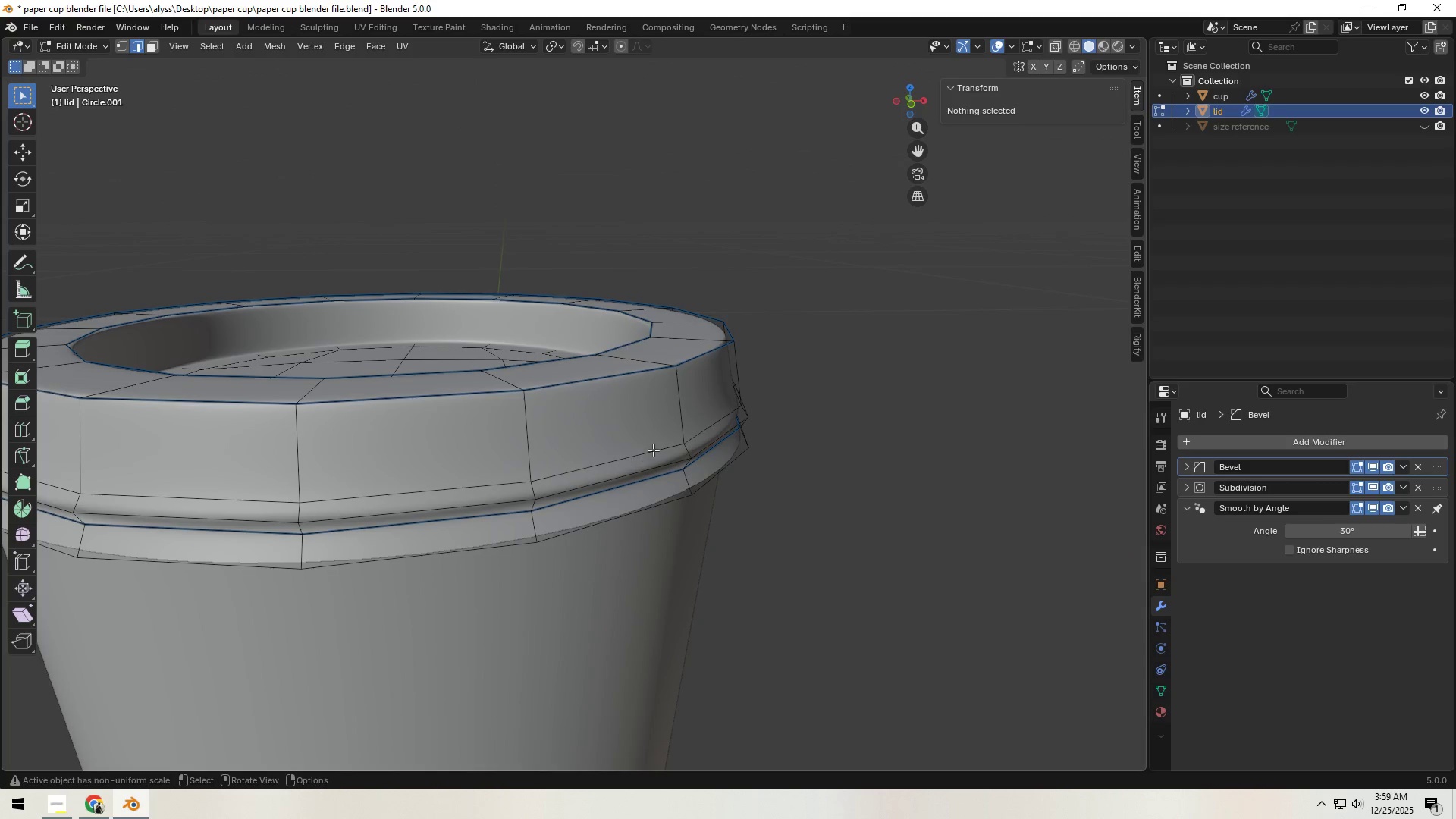 
hold_key(key=ControlLeft, duration=0.62)
 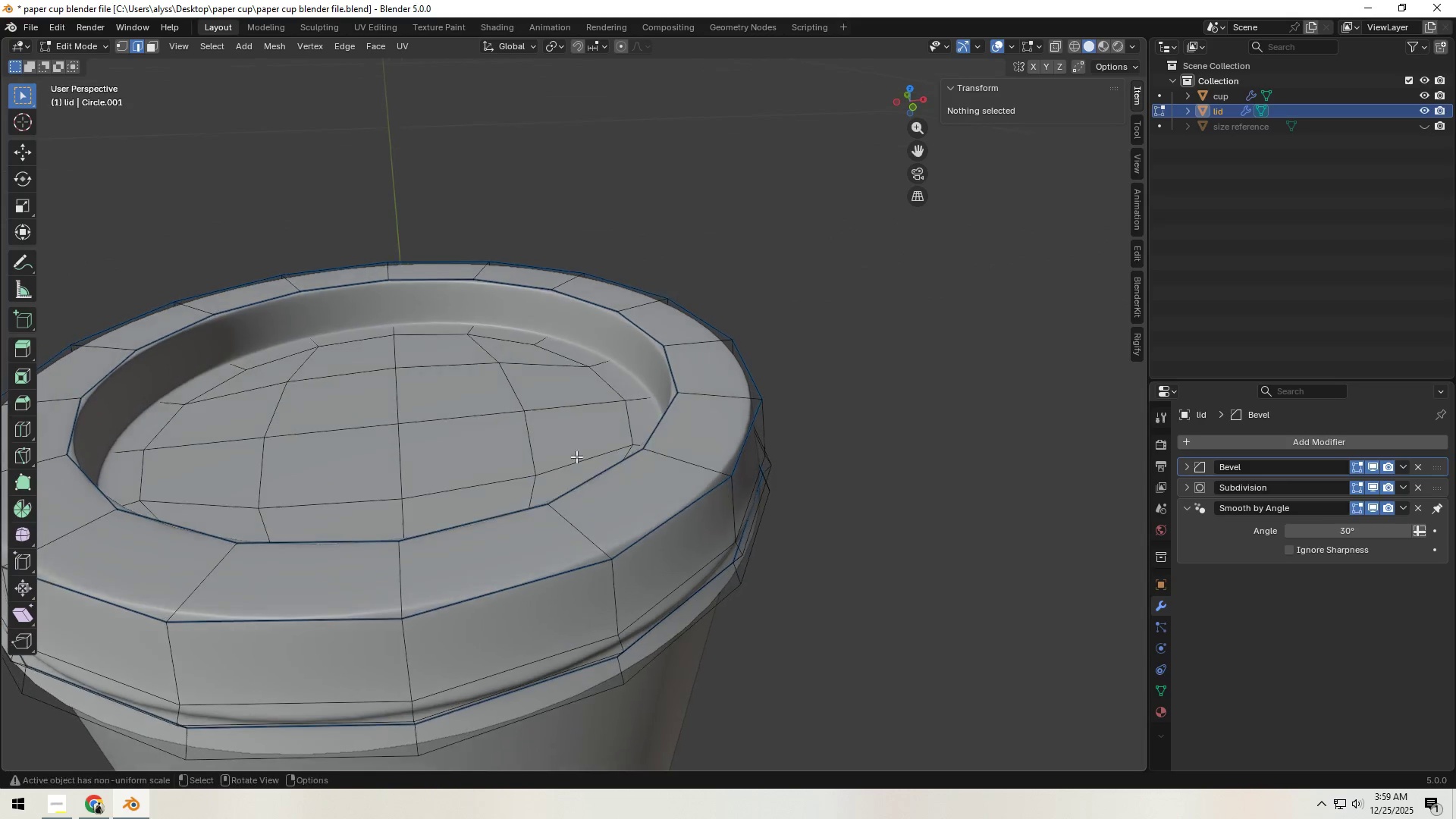 
key(3)
 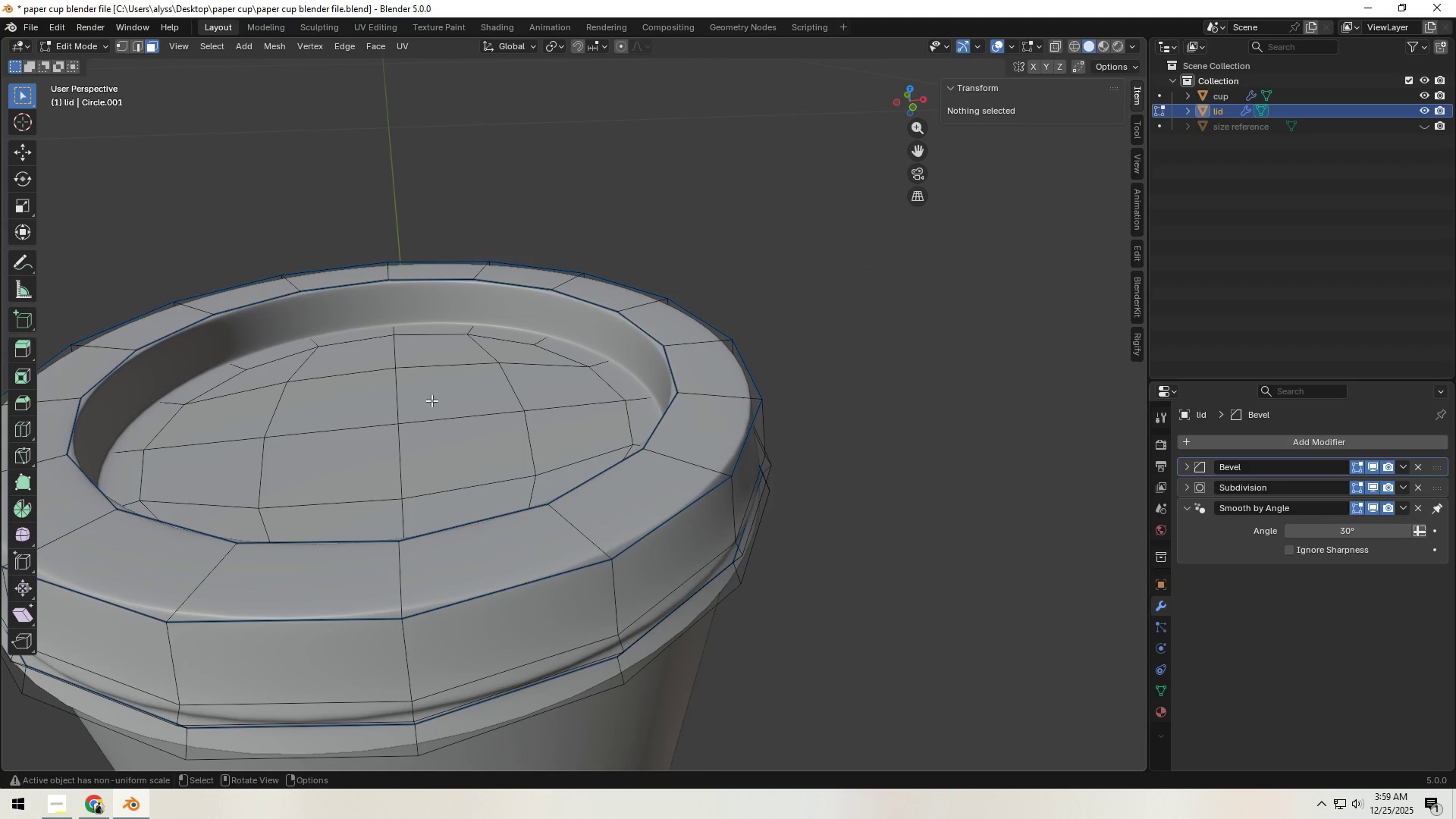 
left_click([431, 400])
 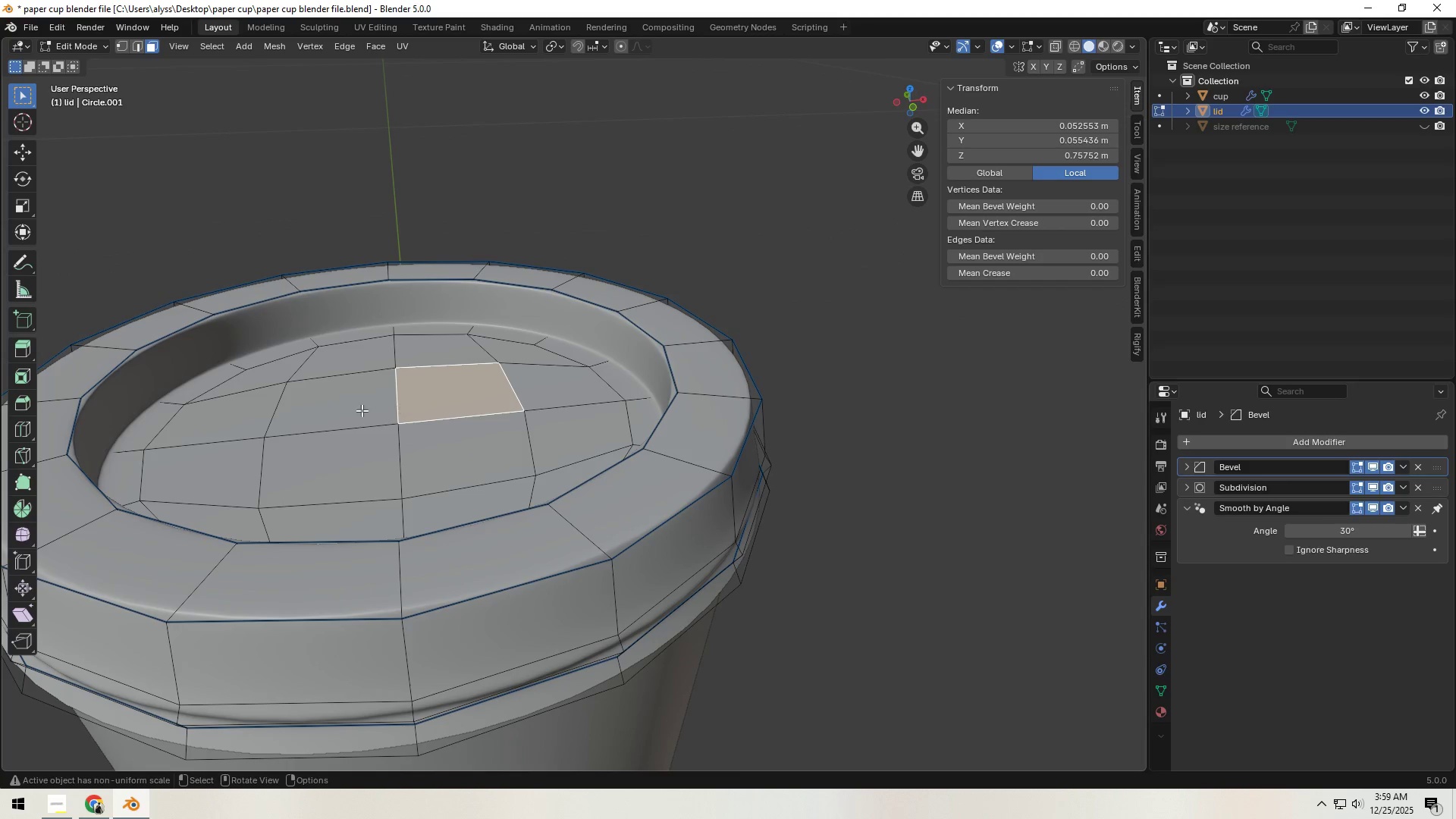 
hold_key(key=ShiftLeft, duration=0.84)
triple_click([354, 458])
 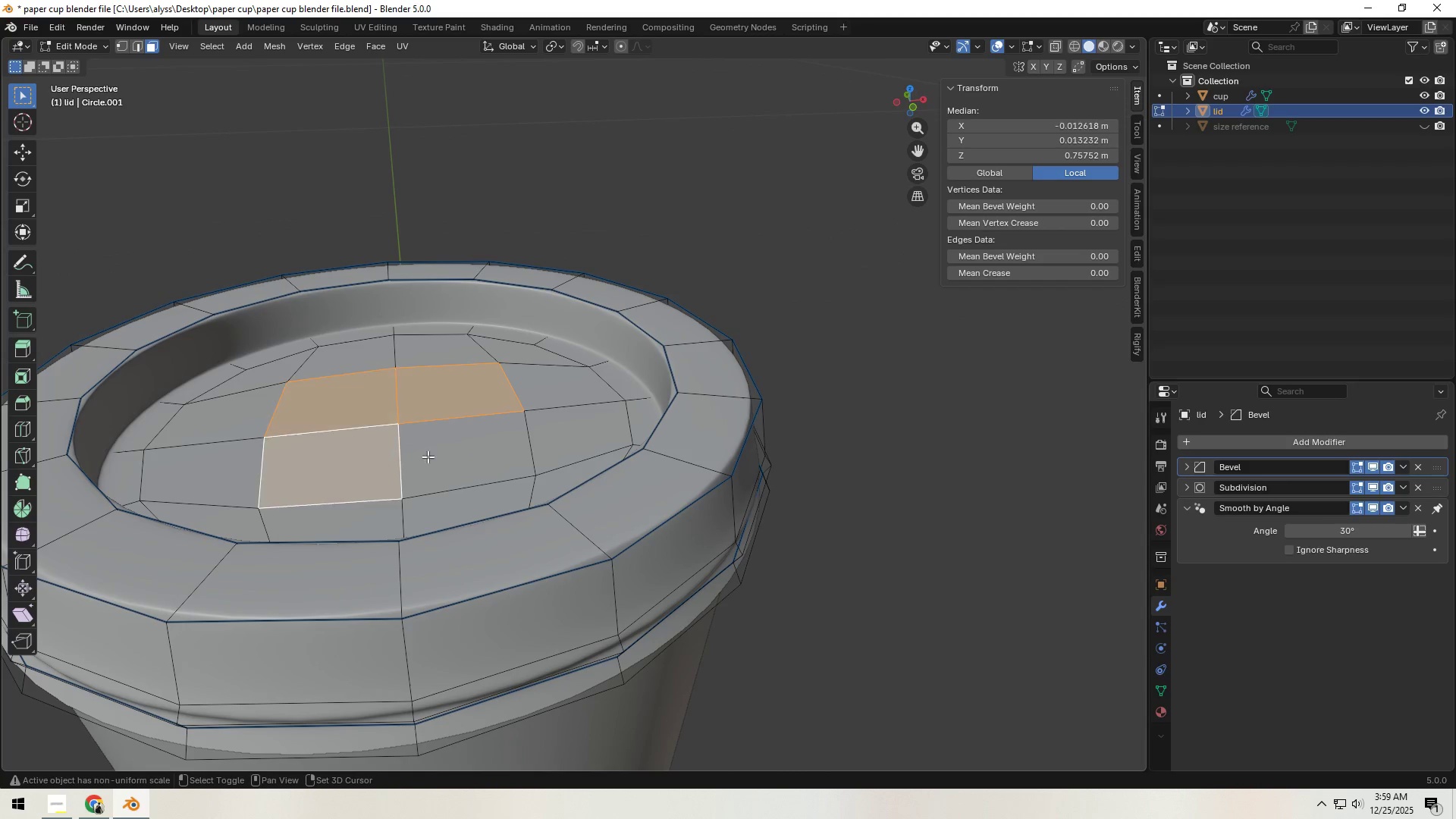 
triple_click([446, 457])
 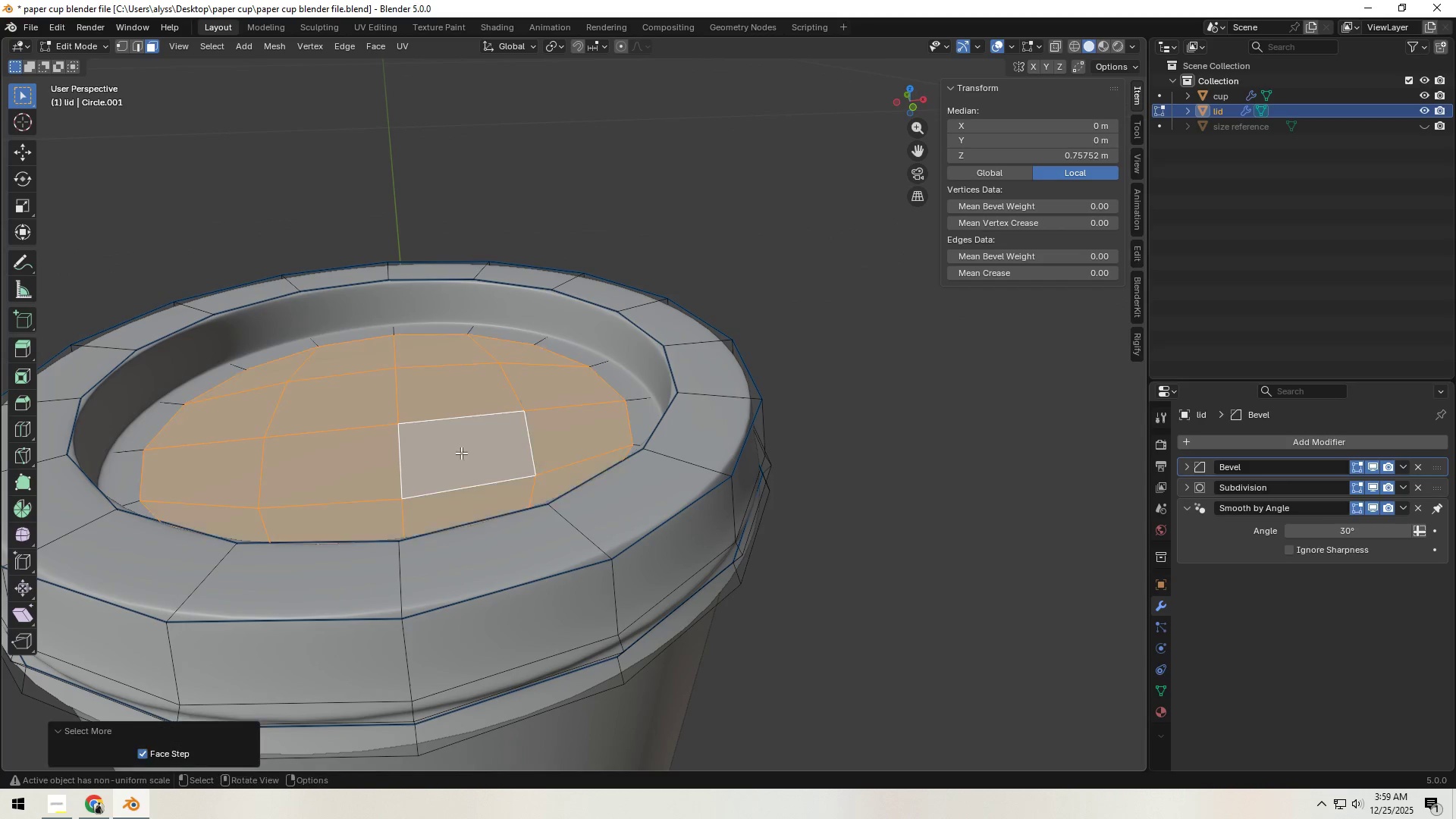 
double_click([462, 452])
 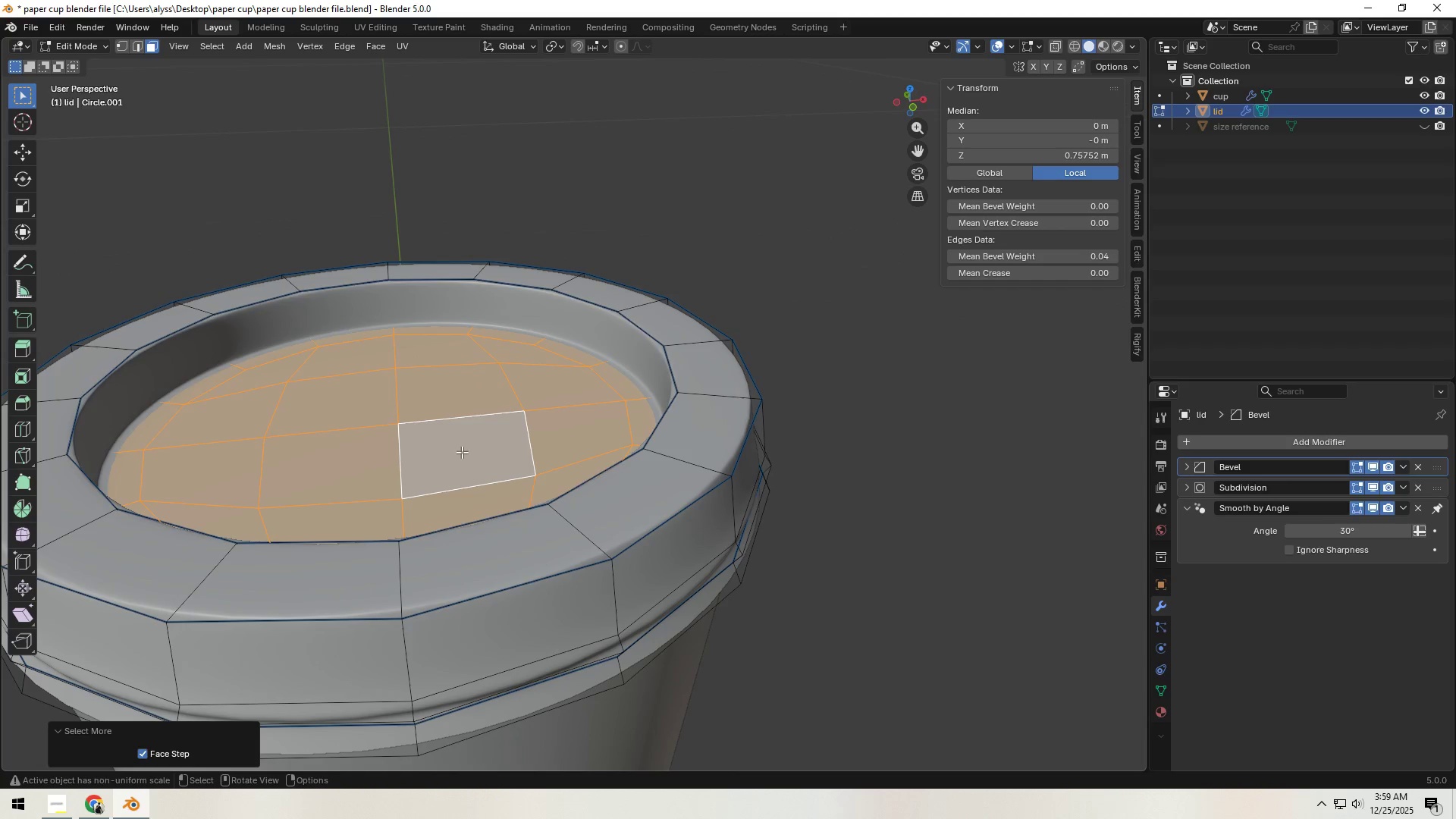 
triple_click([462, 452])
 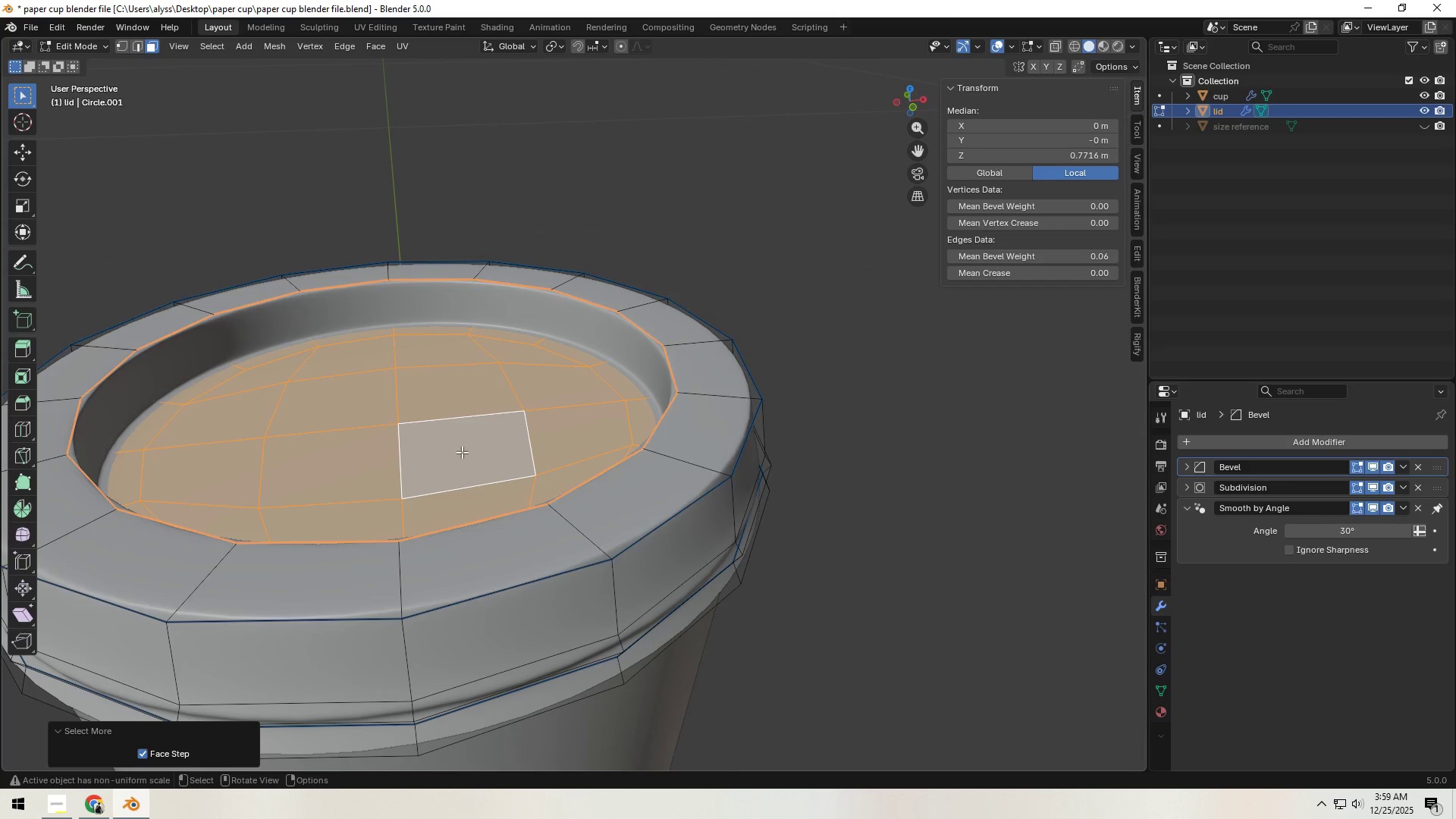 
triple_click([462, 452])
 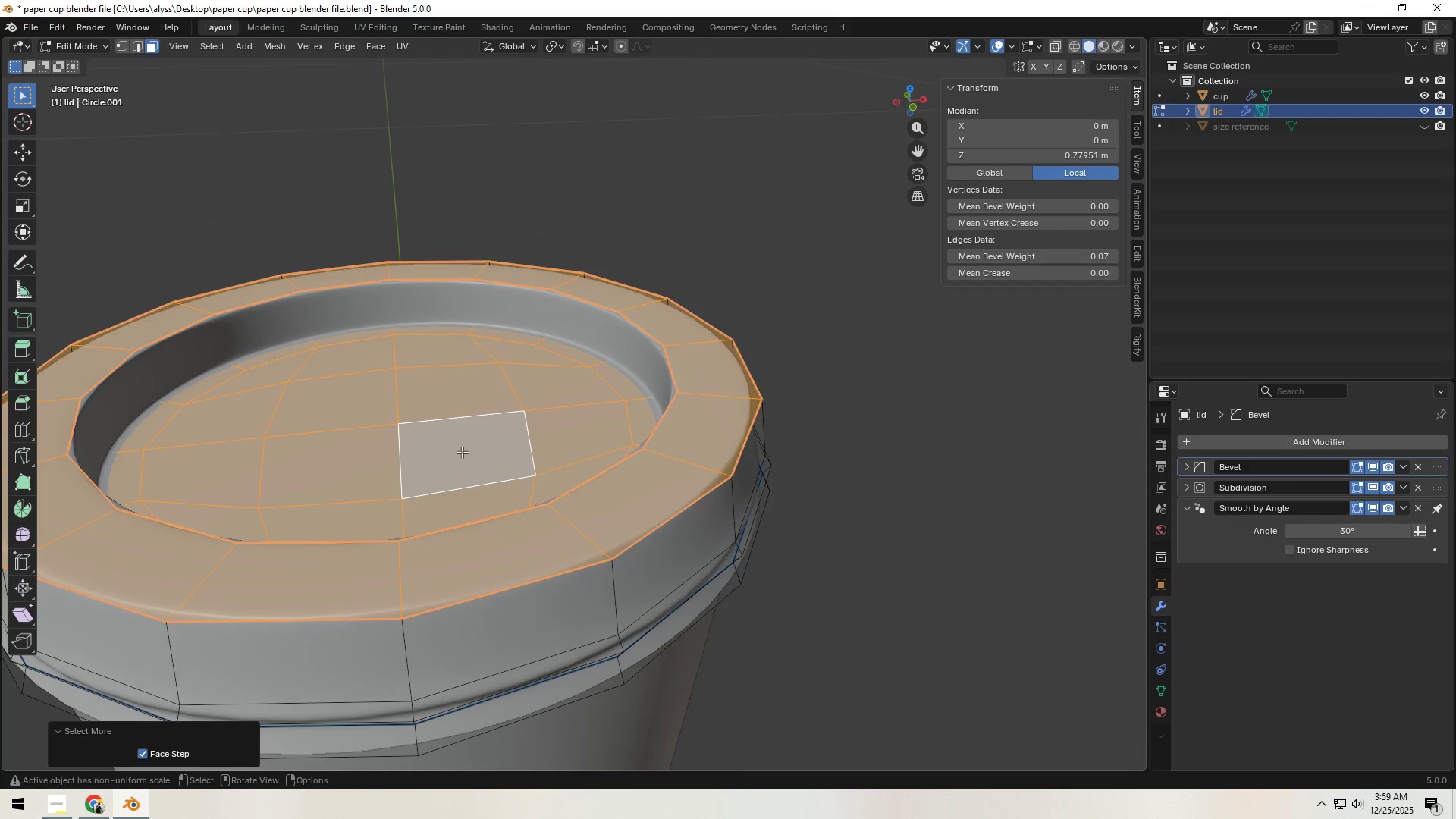 
triple_click([462, 452])
 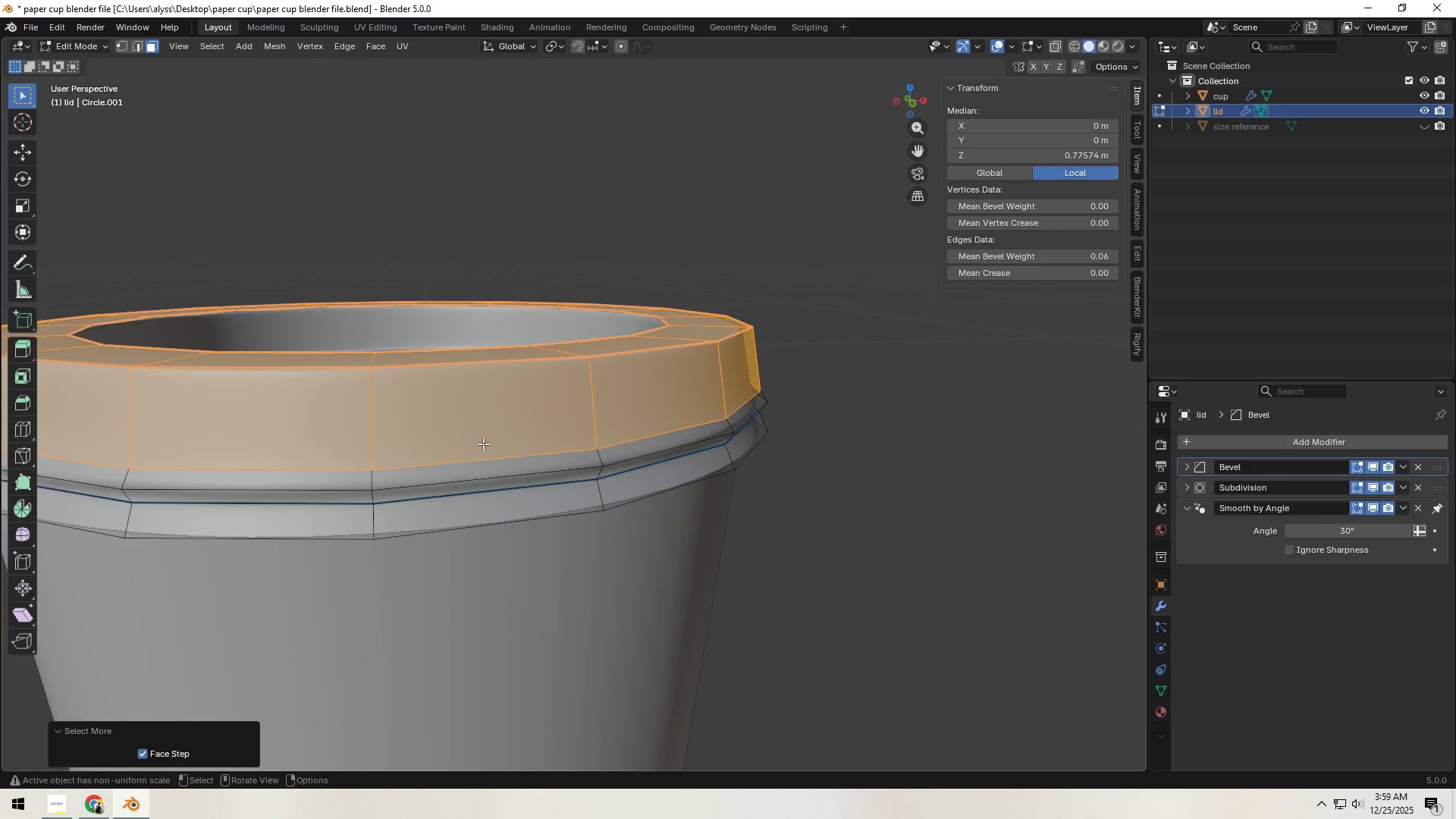 
key(E)
 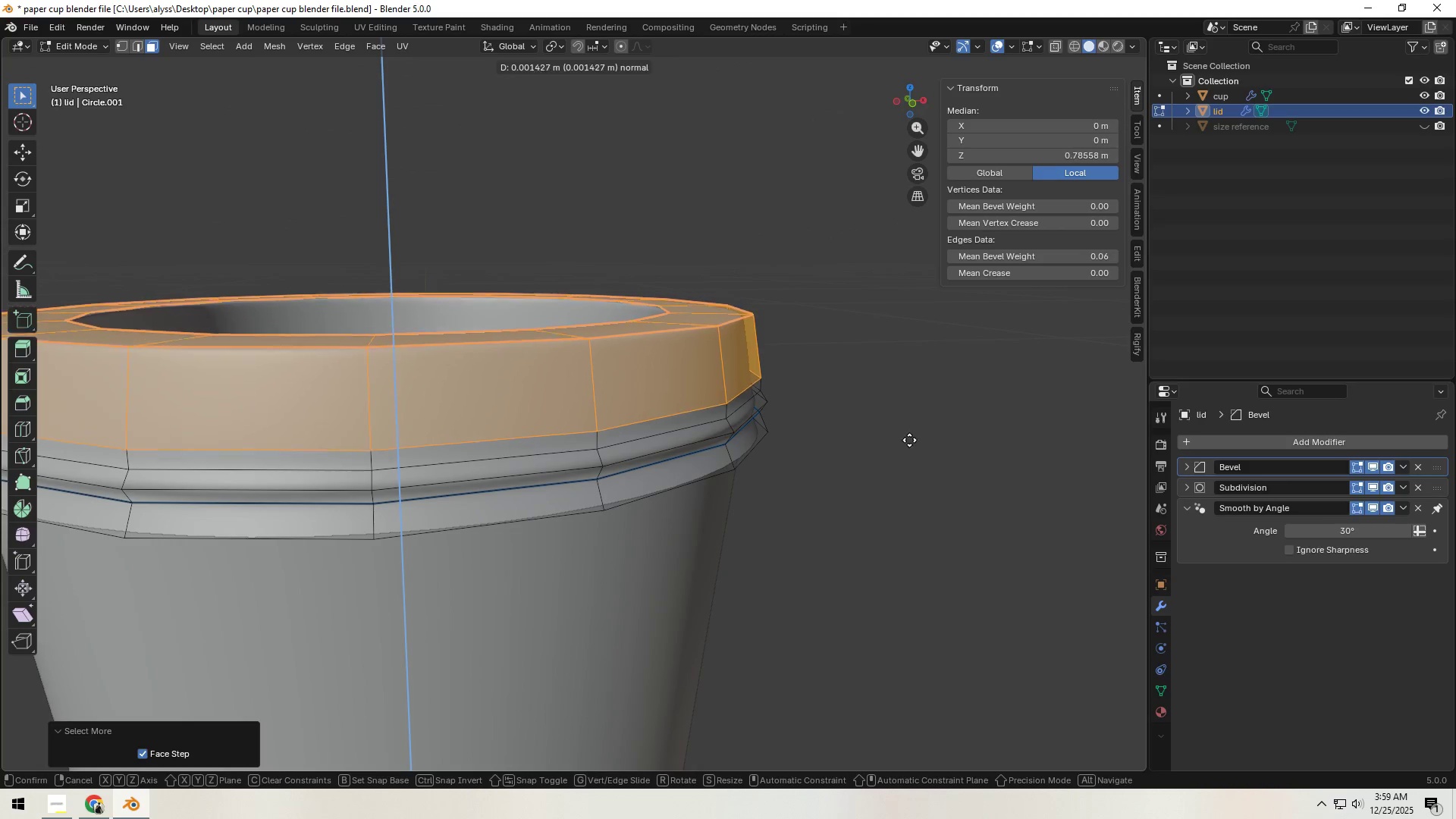 
right_click([909, 441])
 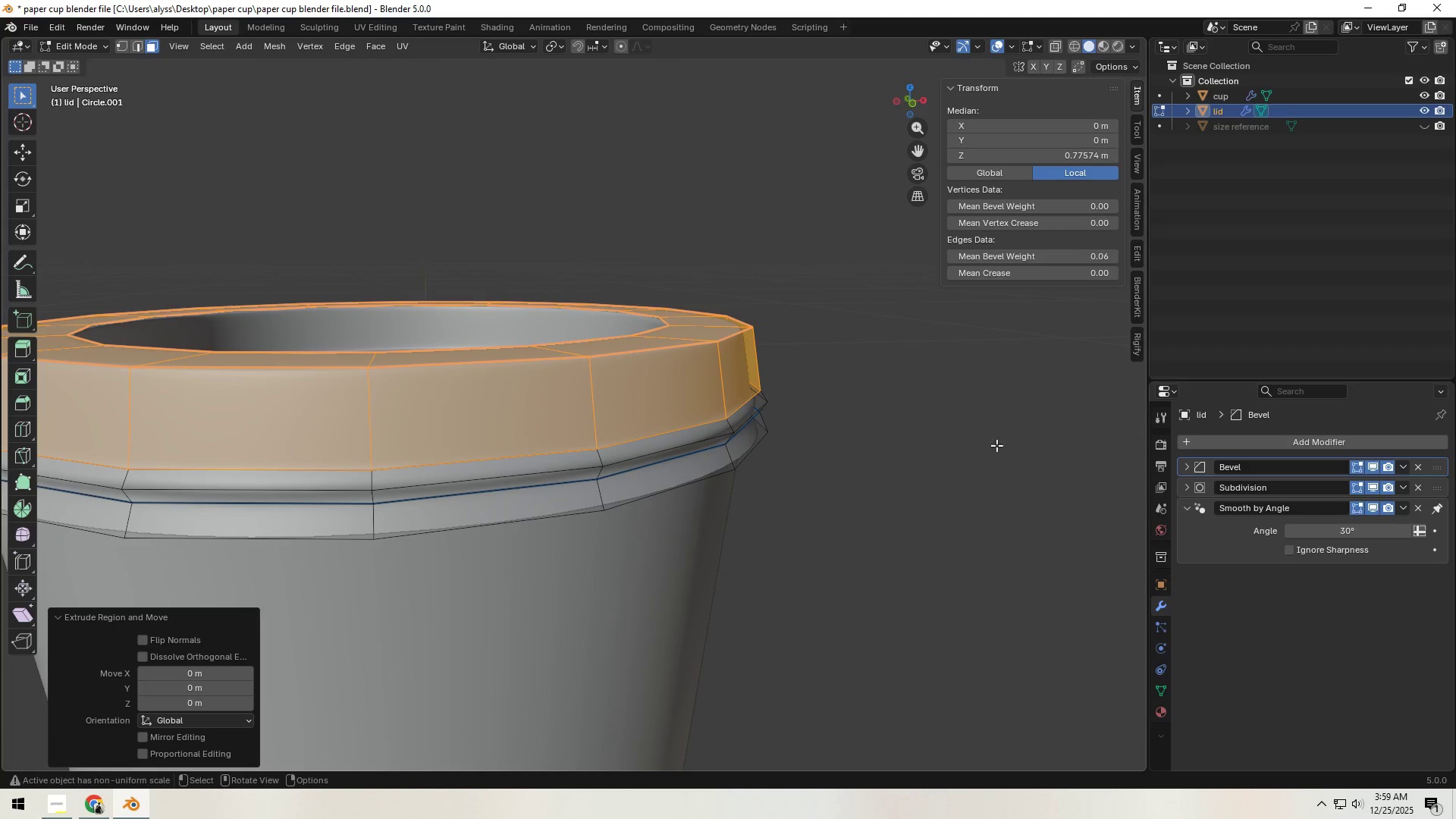 
type(sX)
 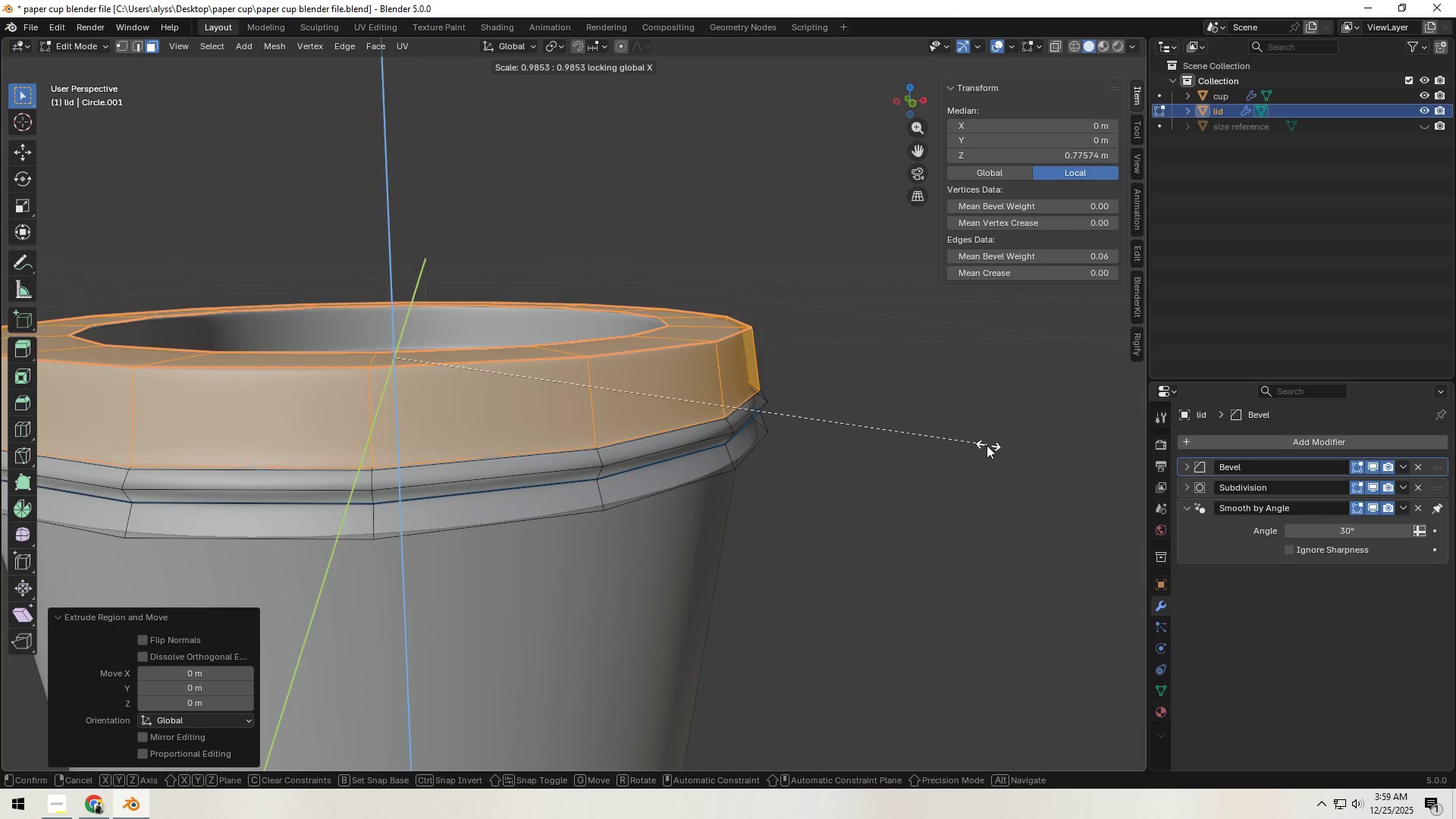 
key(Shift+Z)
 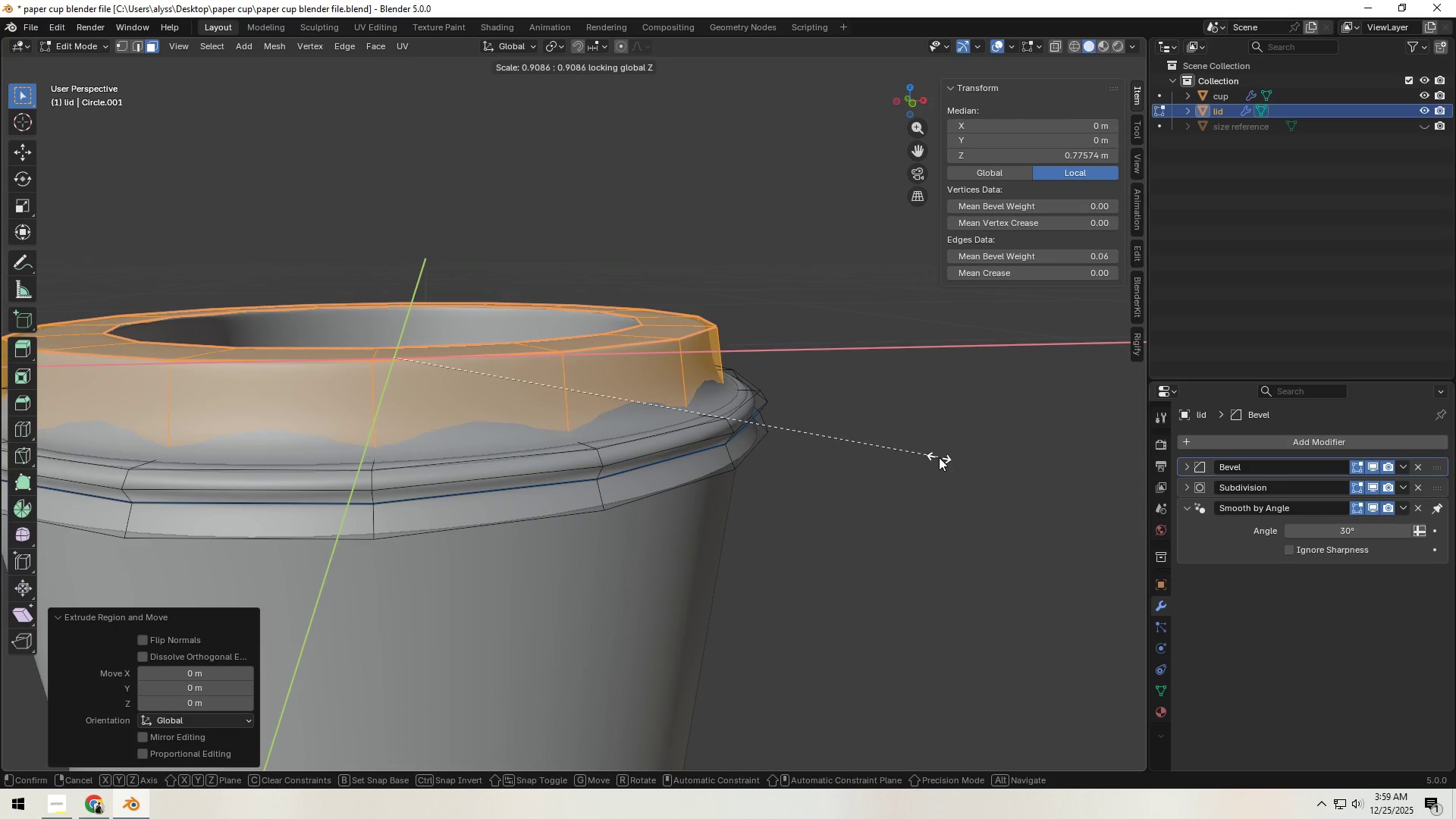 
double_click([935, 458])
 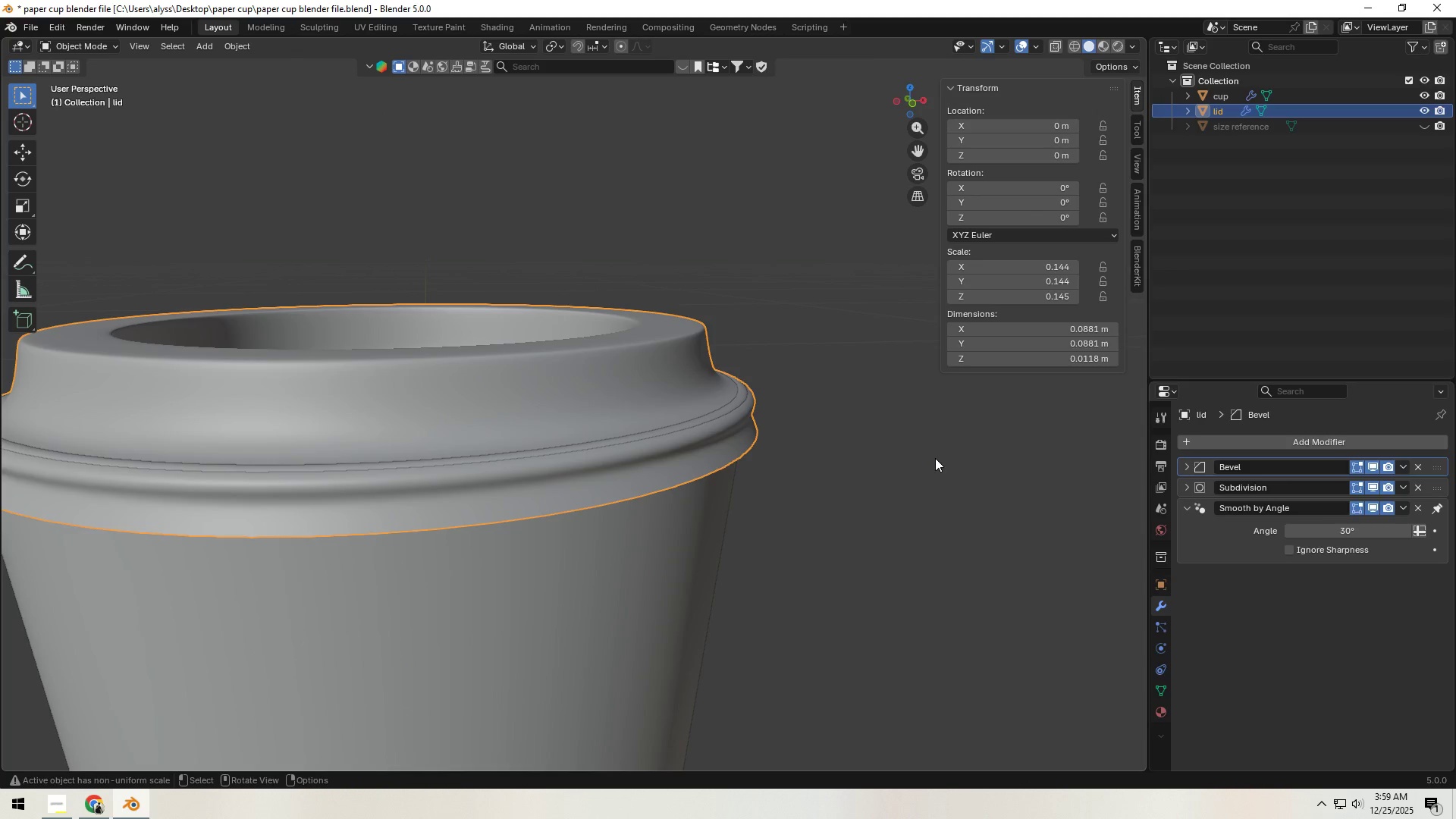 
key(Tab)
 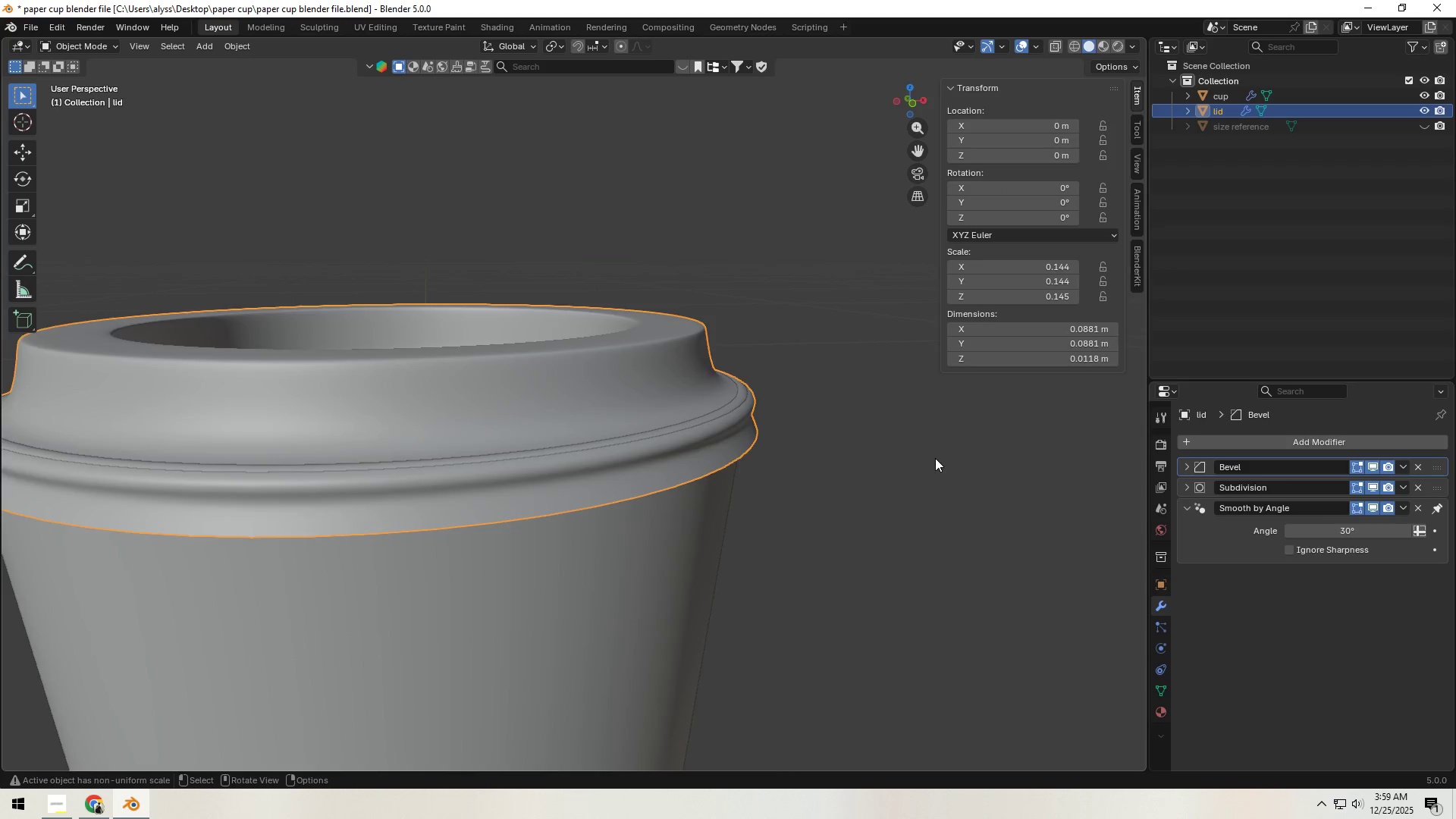 
scroll: coordinate [933, 458], scroll_direction: down, amount: 4.0
 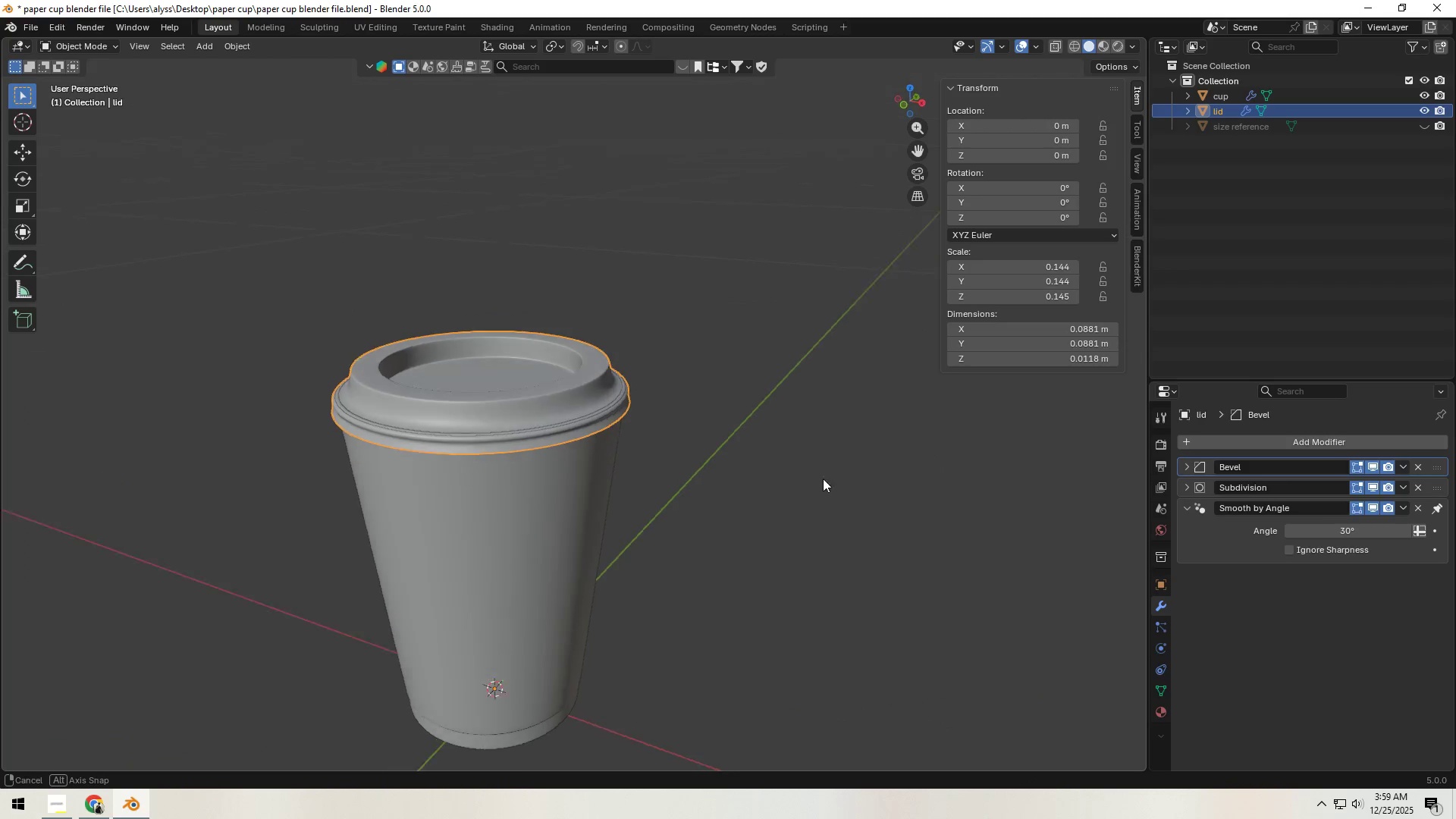 
left_click([773, 482])
 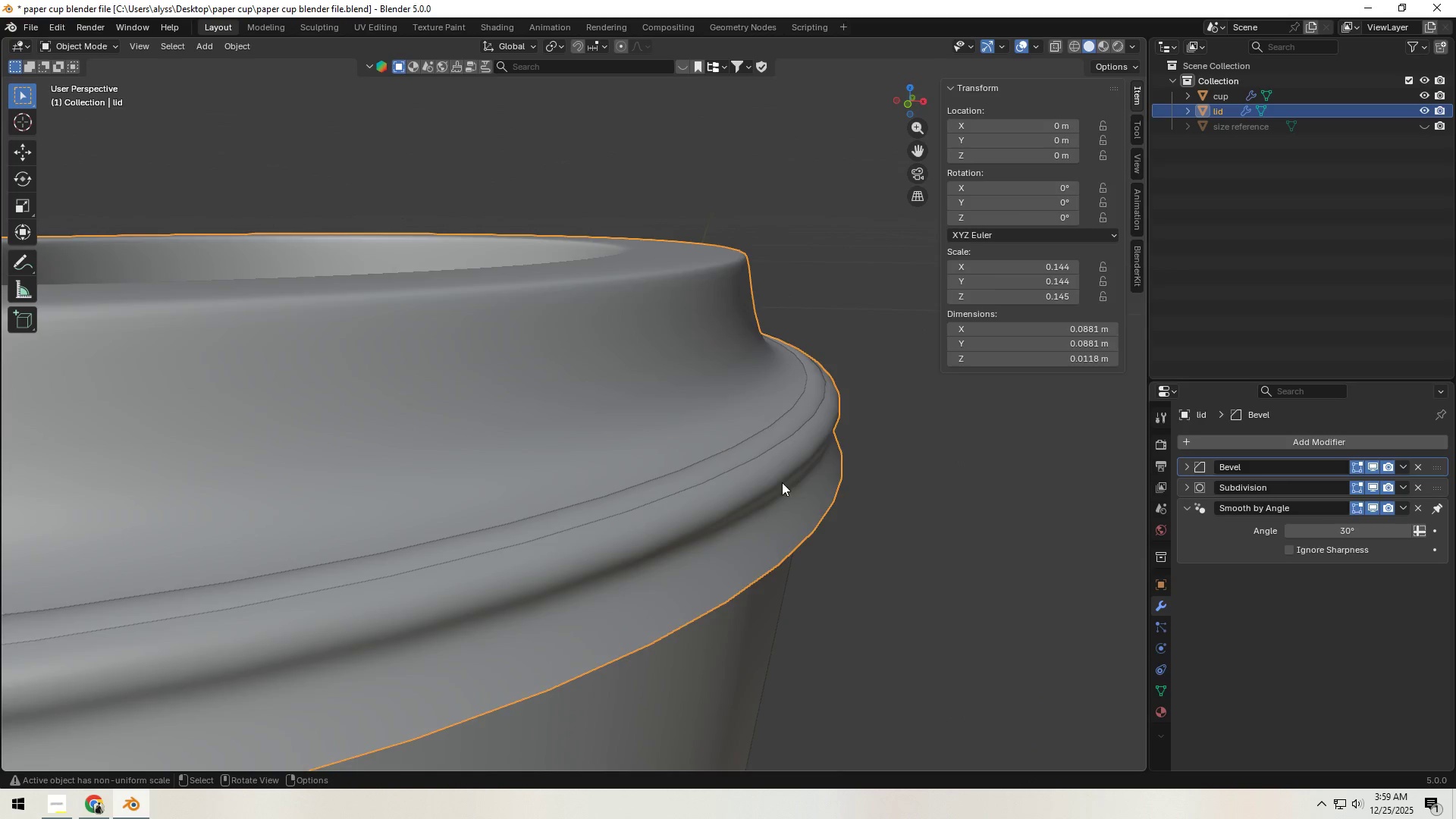 
scroll: coordinate [774, 482], scroll_direction: up, amount: 7.0
 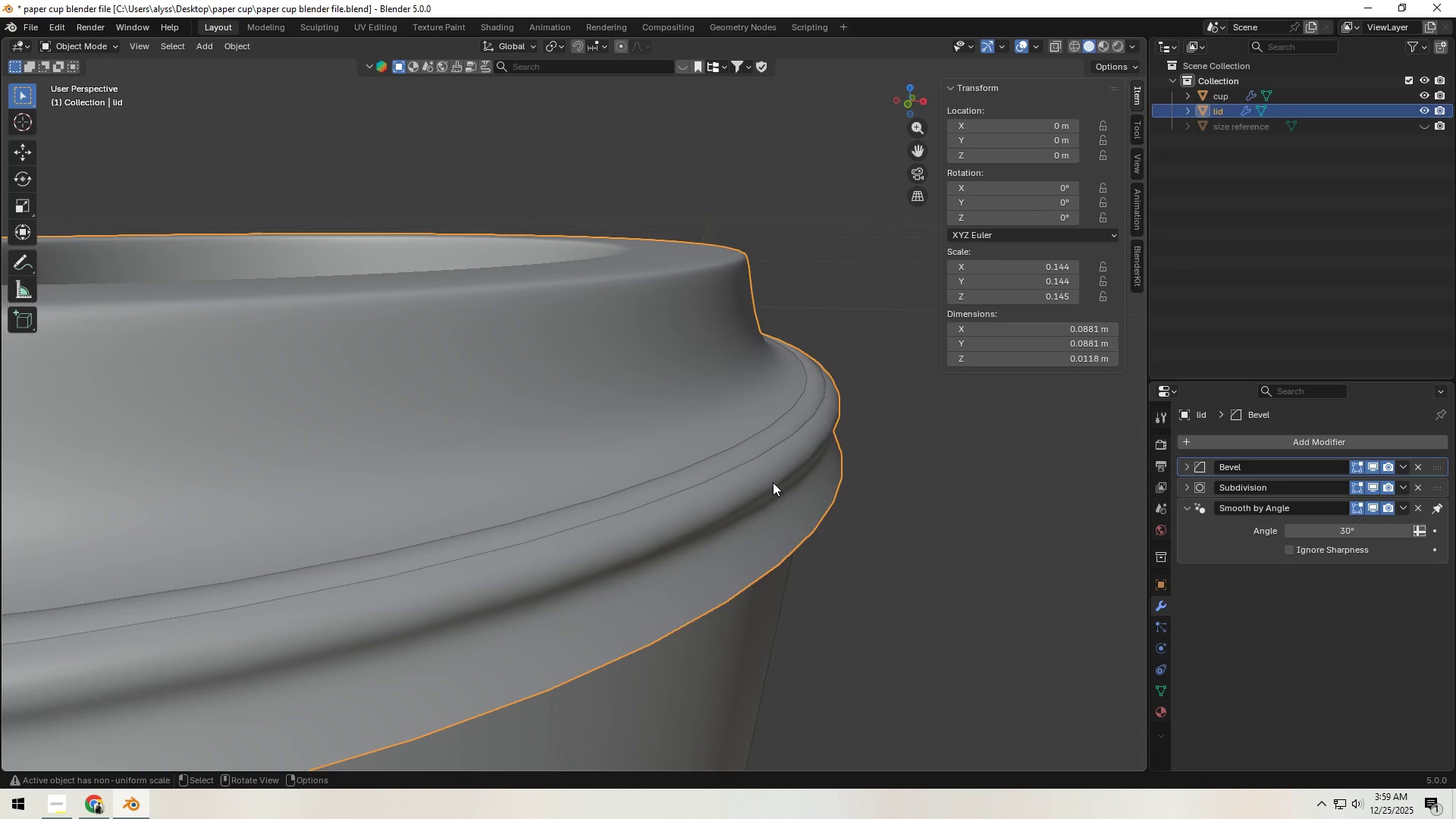 
key(Tab)
 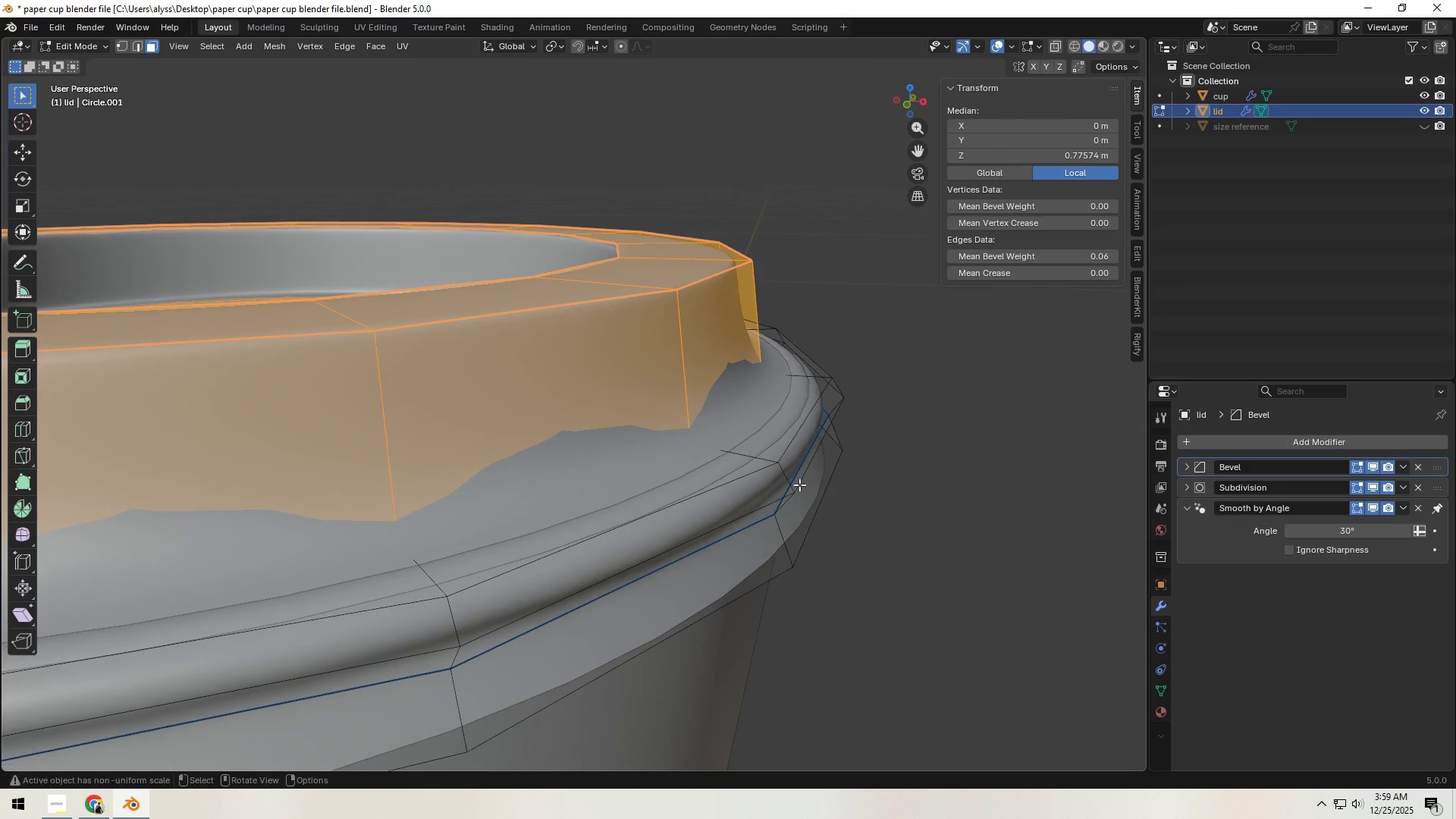 
scroll: coordinate [799, 485], scroll_direction: up, amount: 1.0
 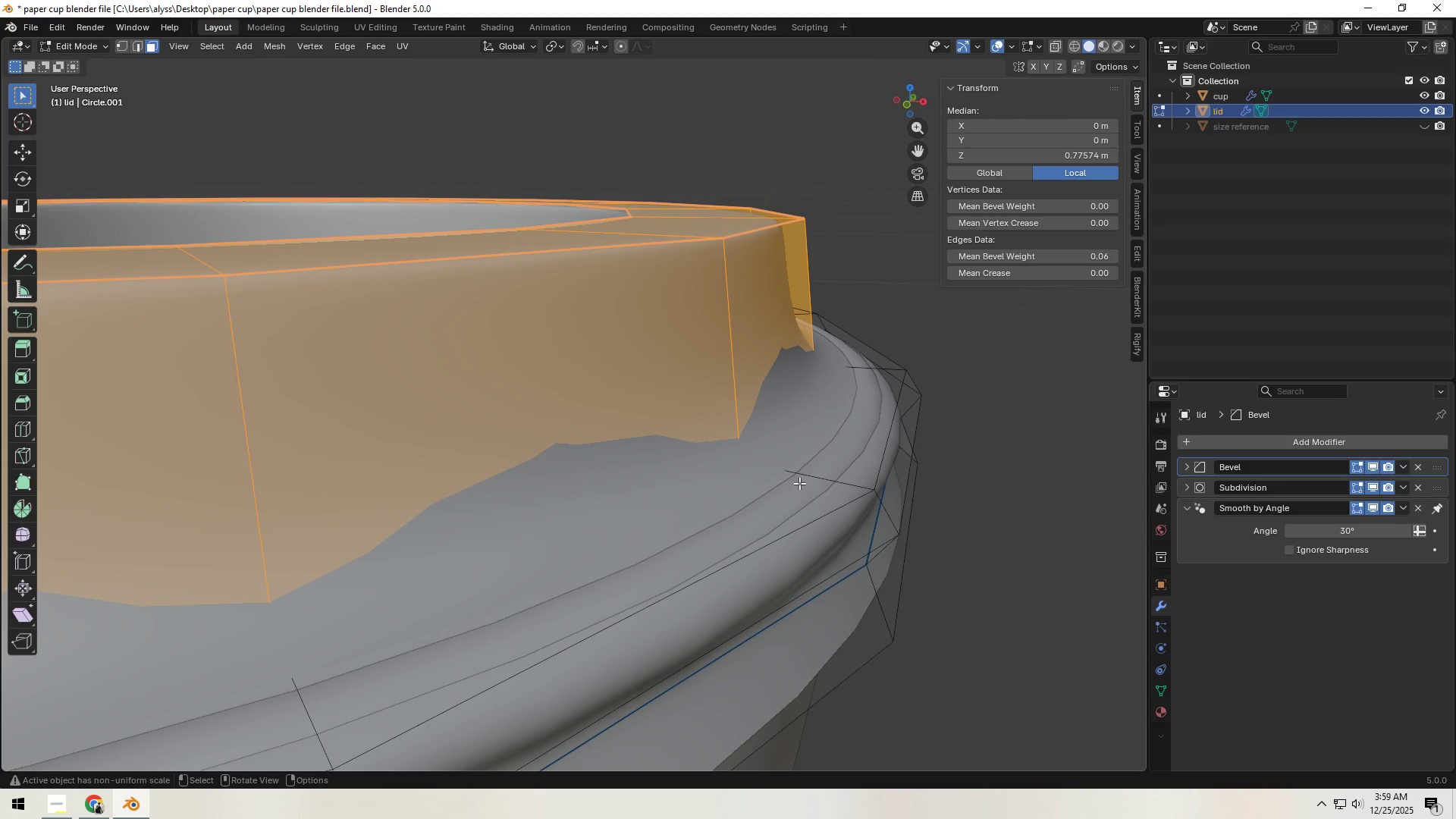 
key(Control+R)
 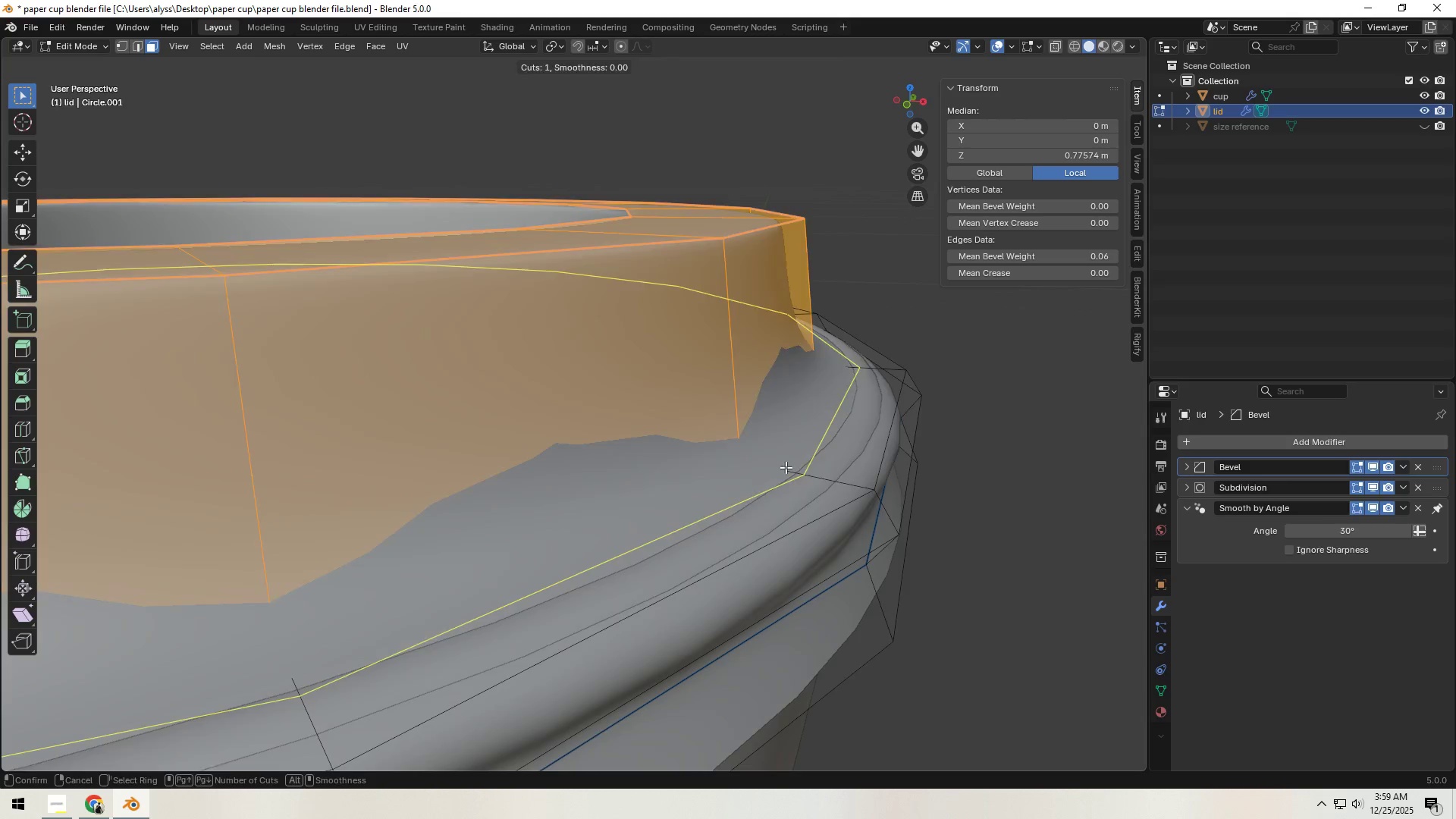 
left_click([786, 467])
 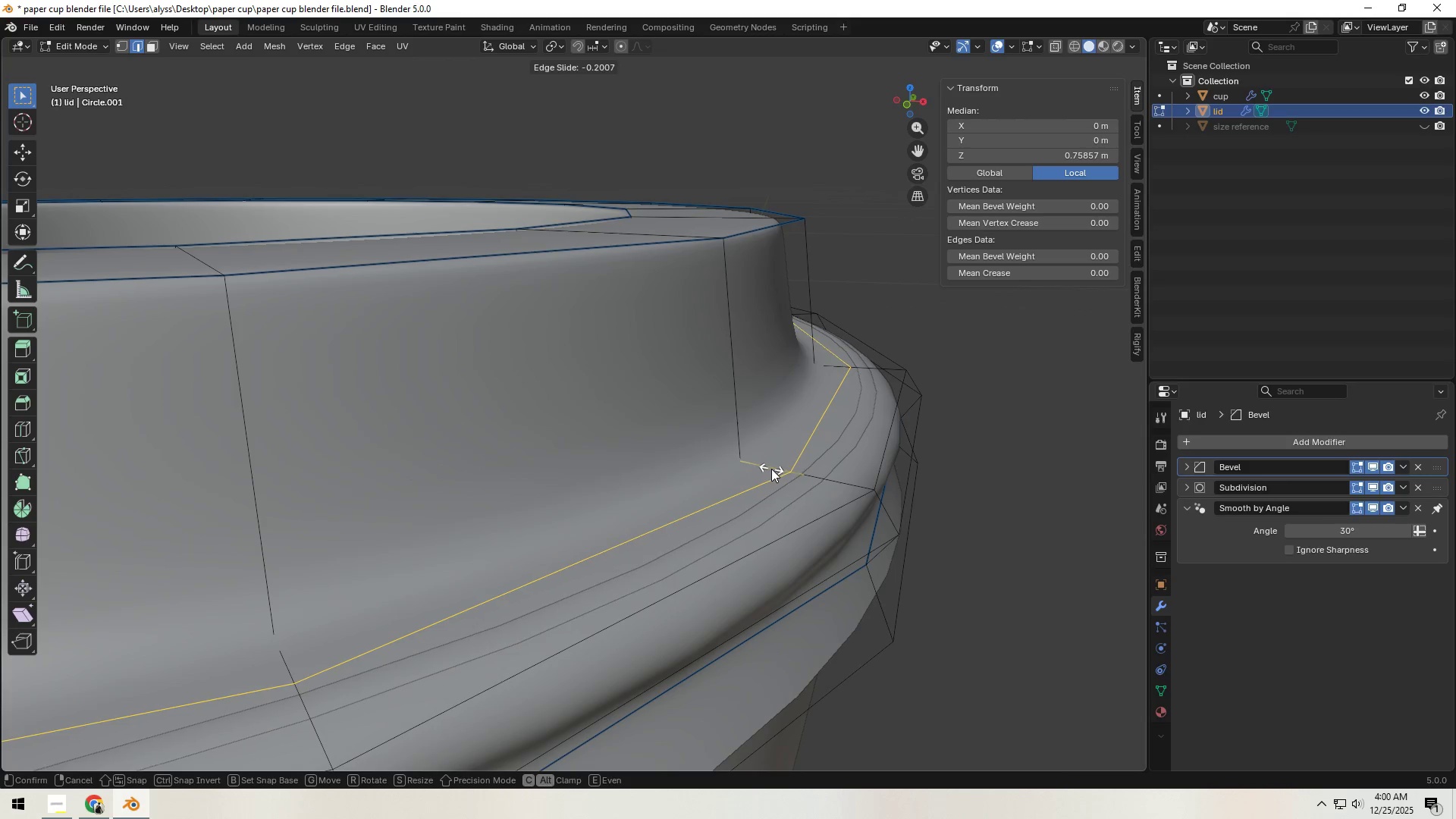 
left_click([767, 469])
 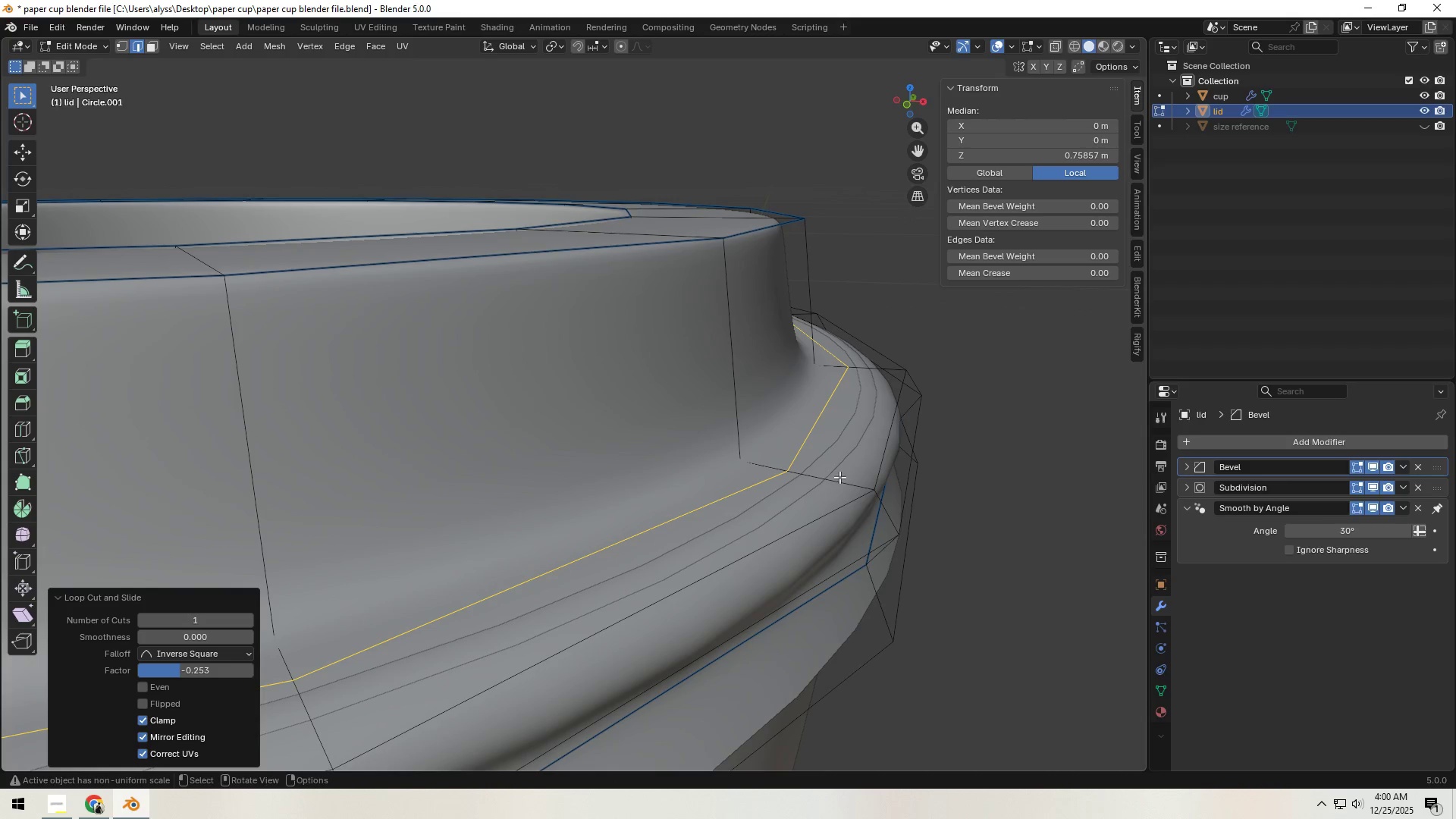 
key(Control+ControlLeft)
 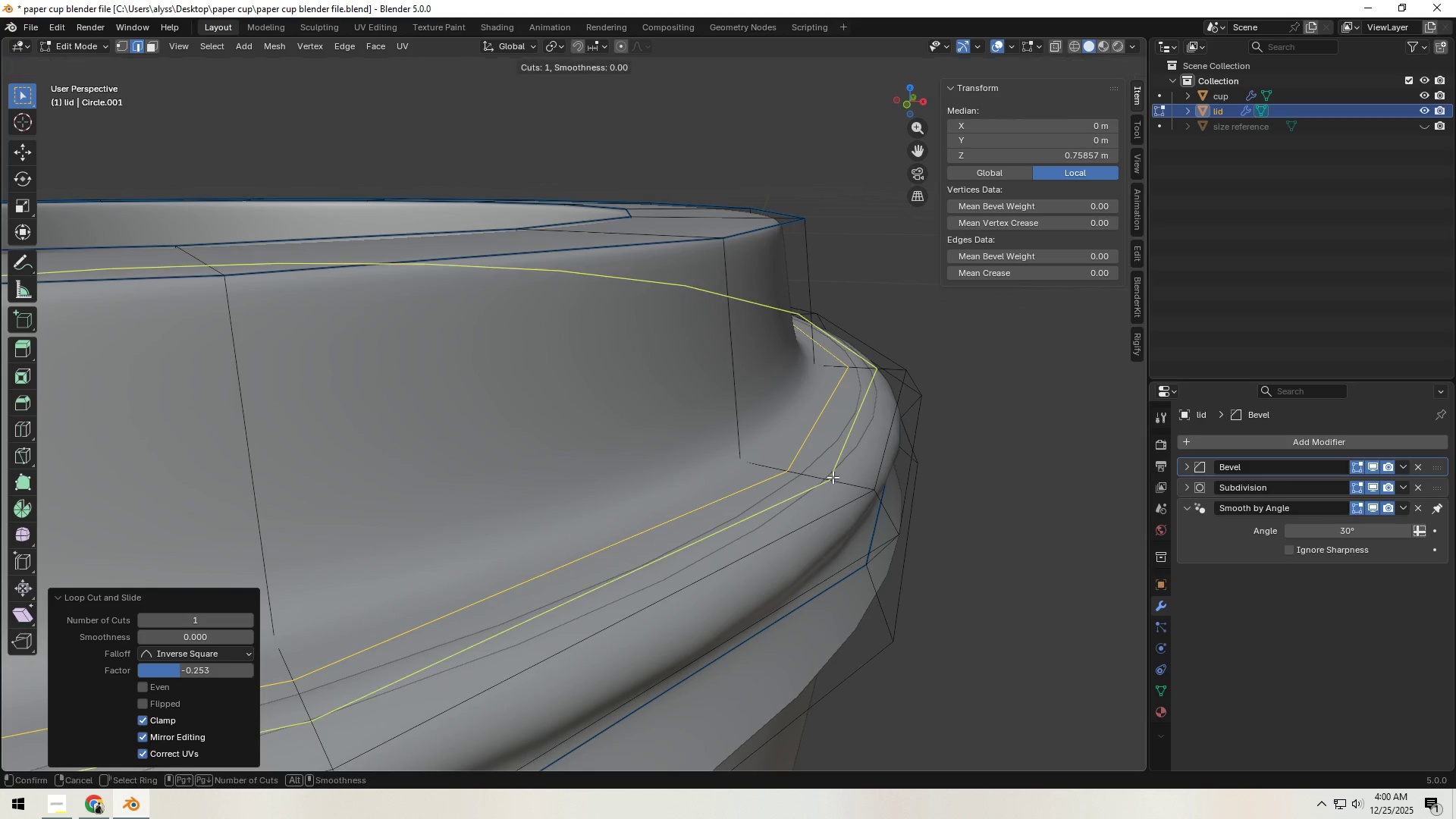 
key(Control+R)
 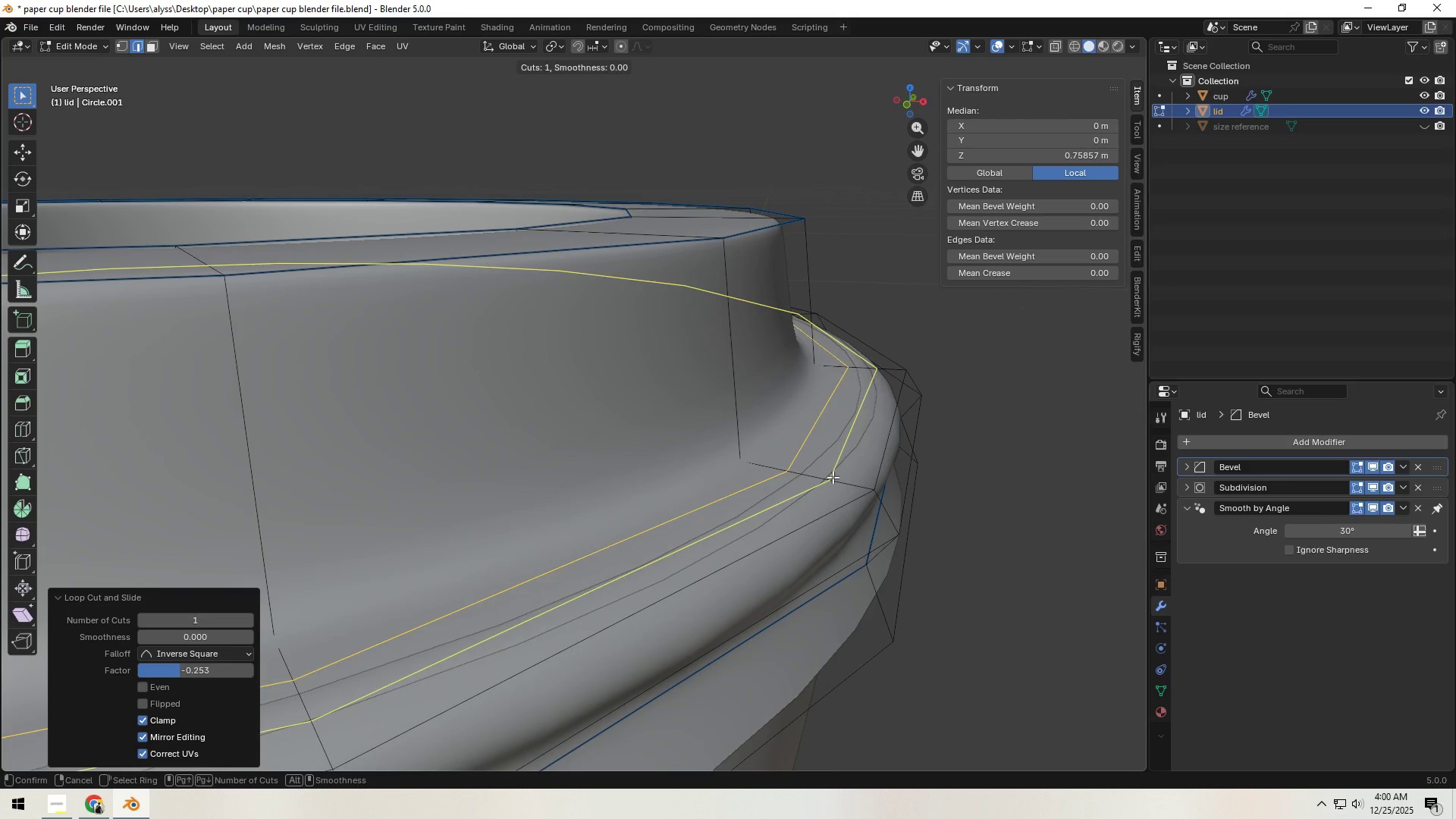 
right_click([833, 477])
 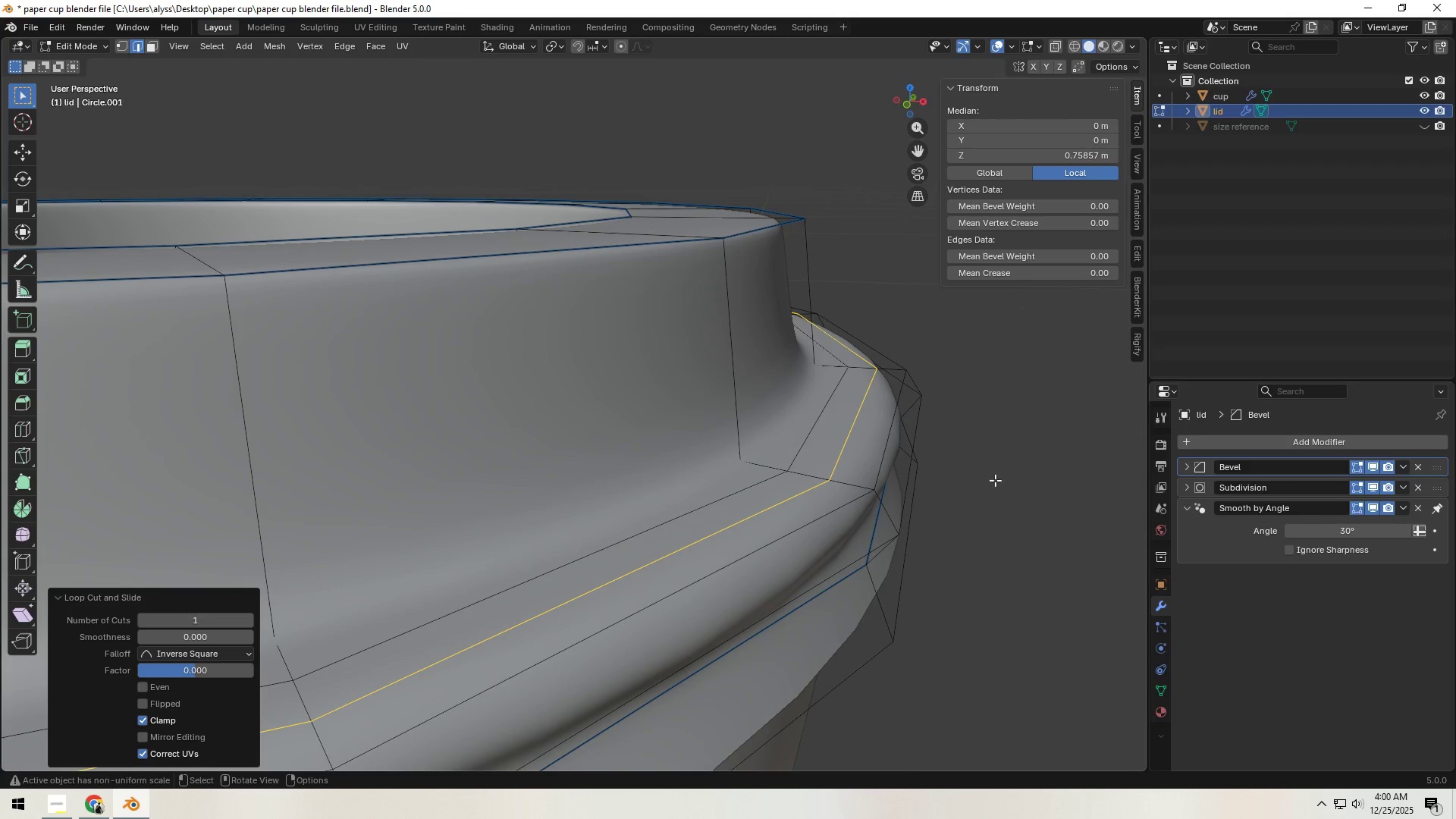 
left_click([833, 477])
 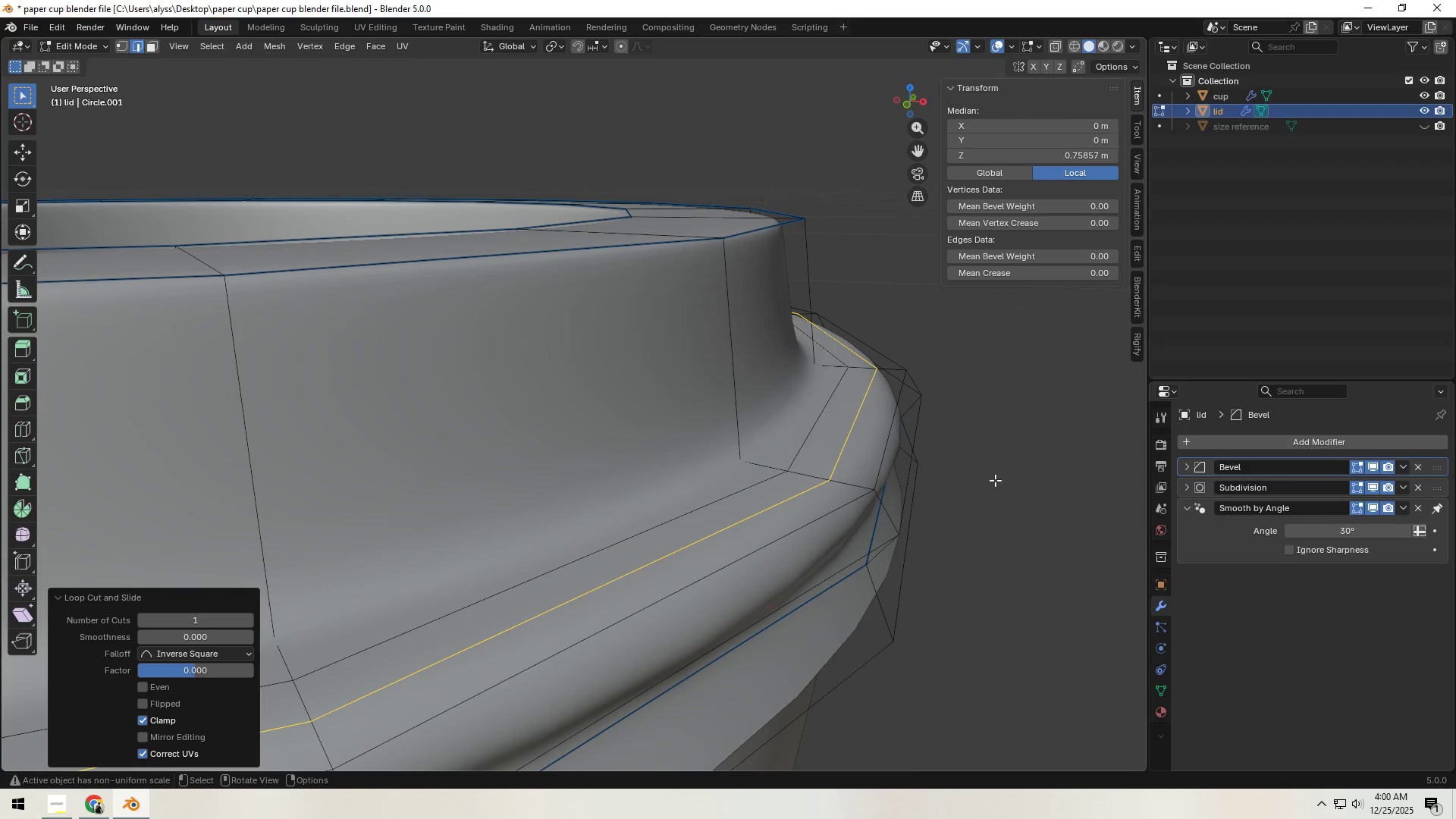 
type(gz)
 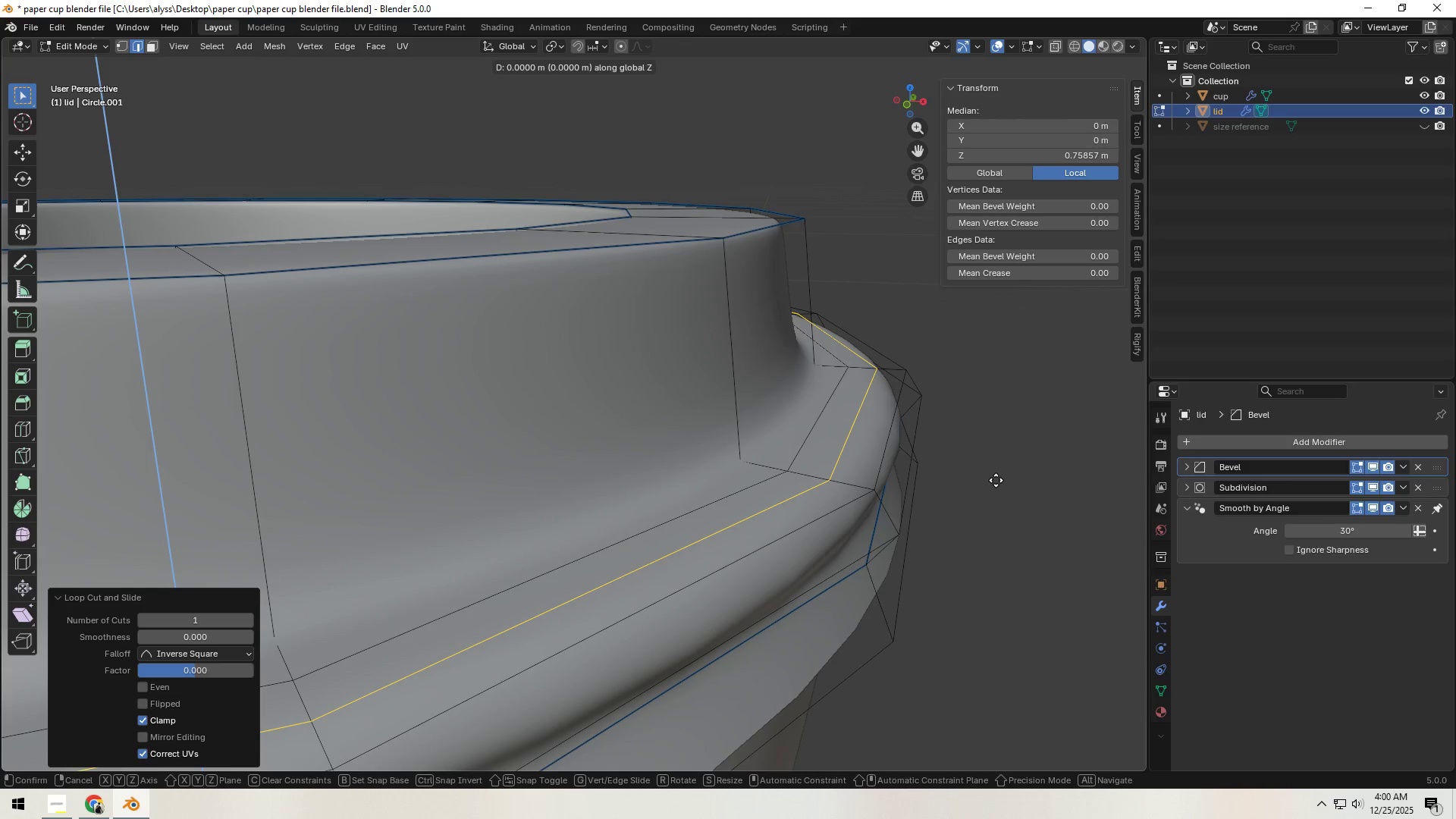 
hold_key(key=ShiftLeft, duration=1.5)
 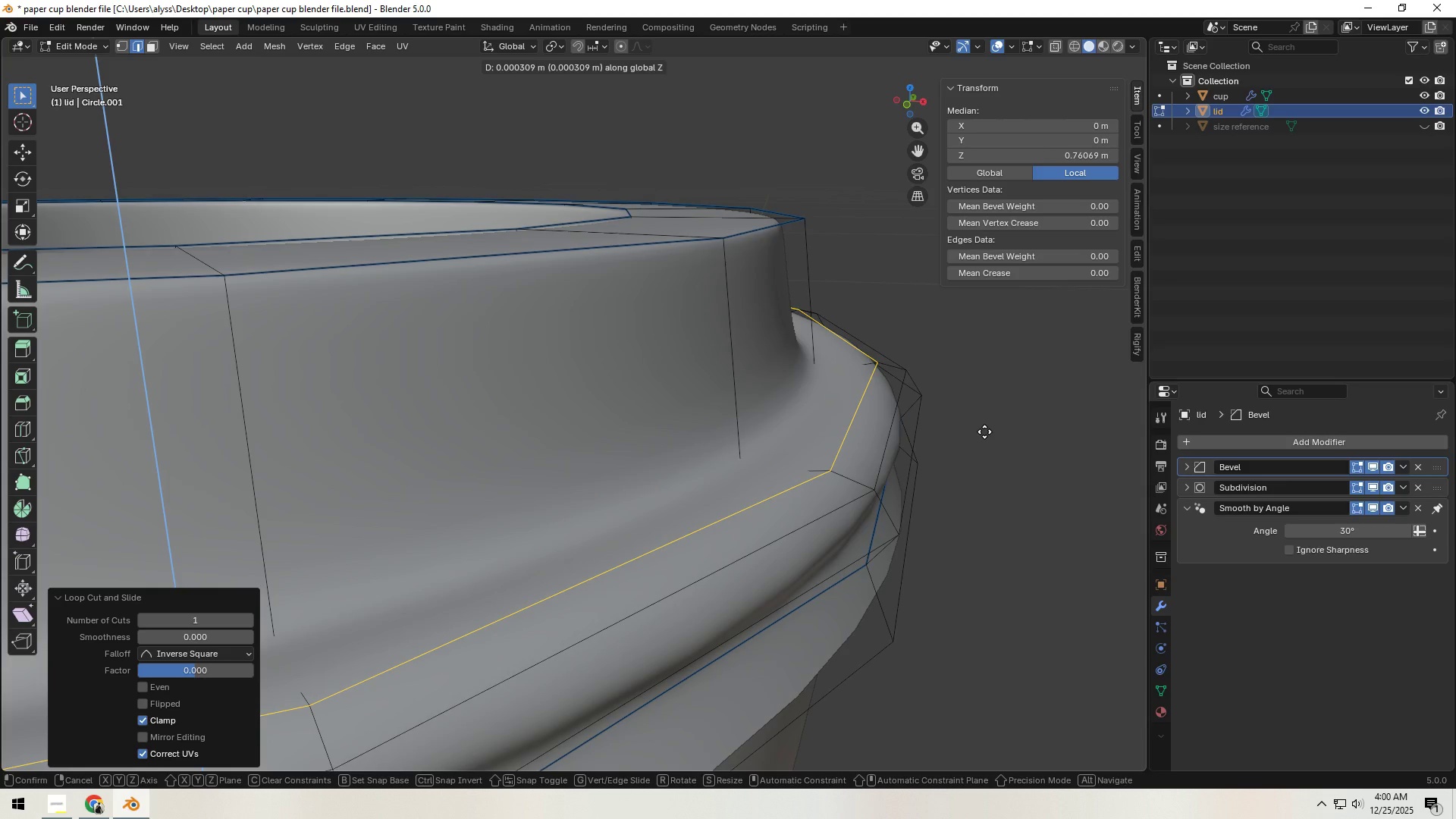 
hold_key(key=ShiftLeft, duration=1.23)
left_click([984, 431])
 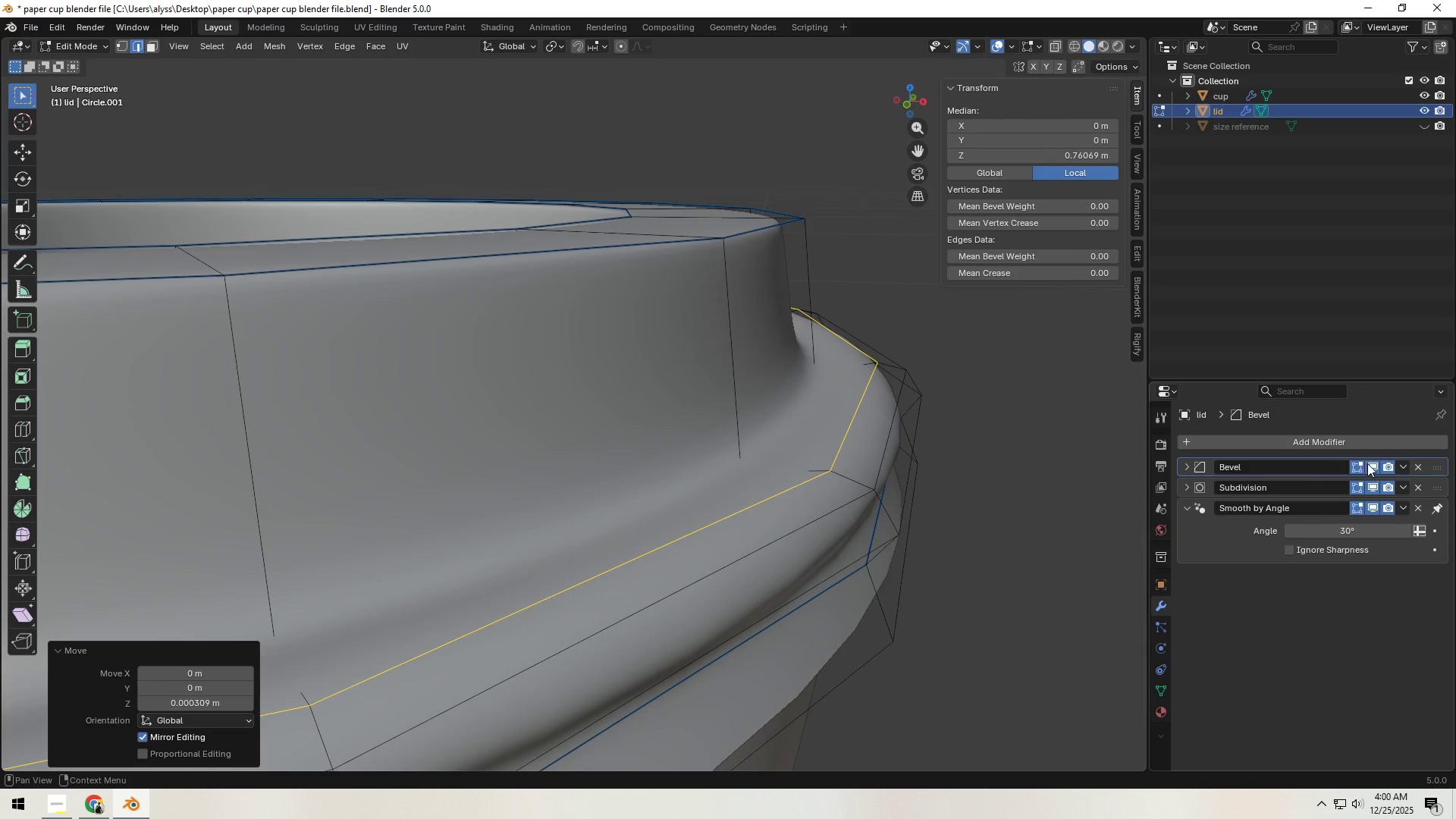 
double_click([1370, 479])
 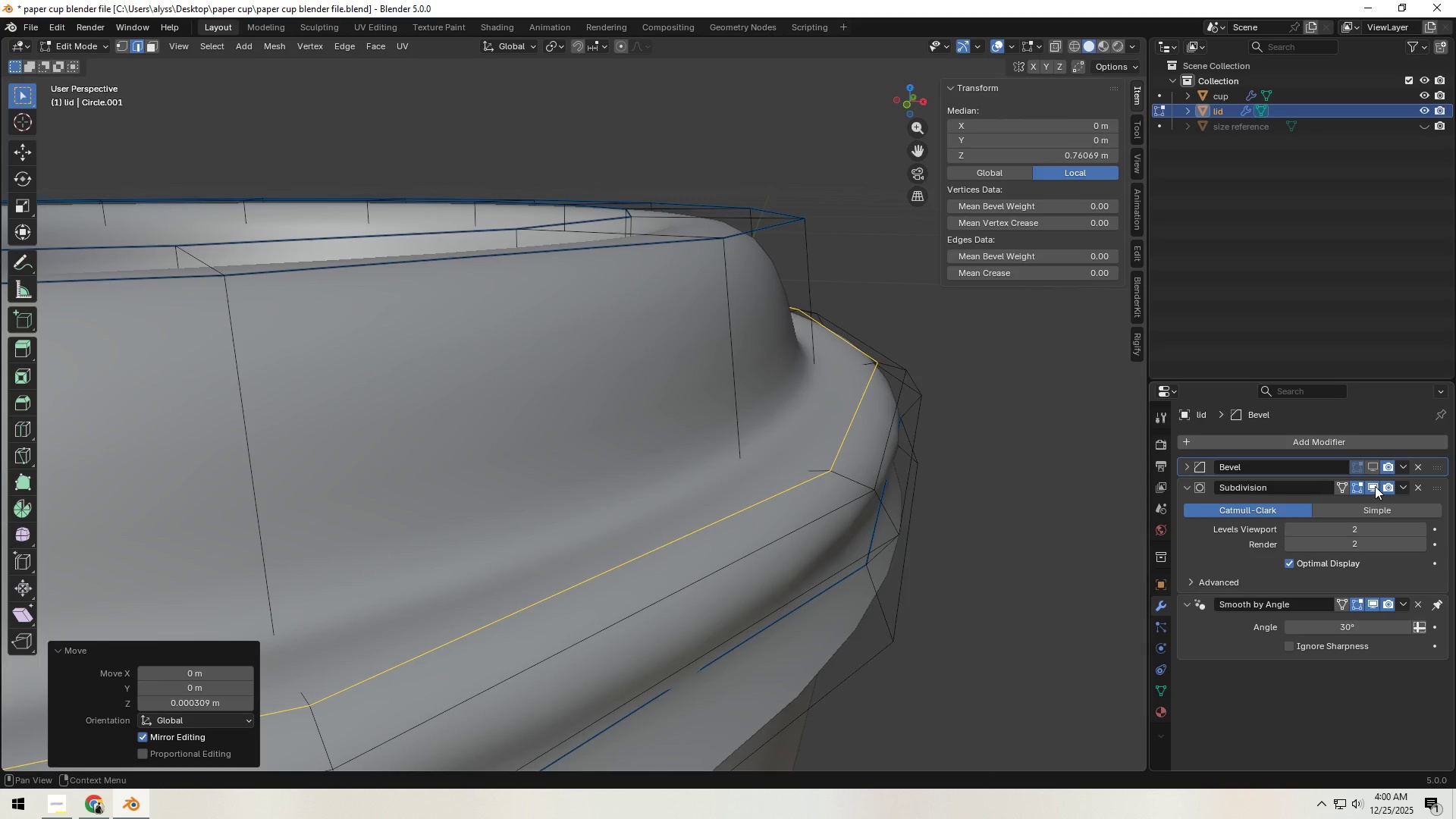 
left_click([1375, 486])
 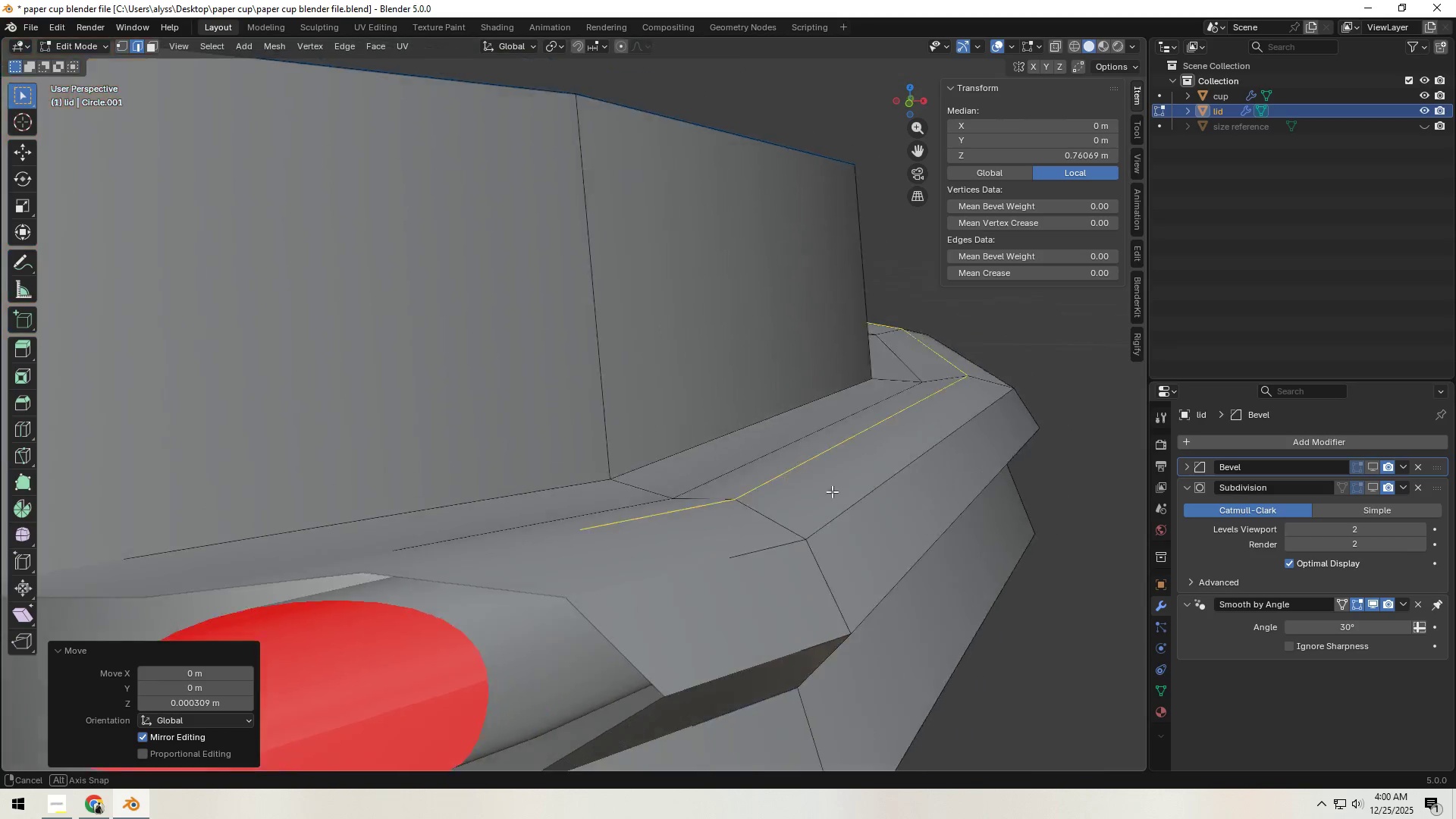 
type(gz)
 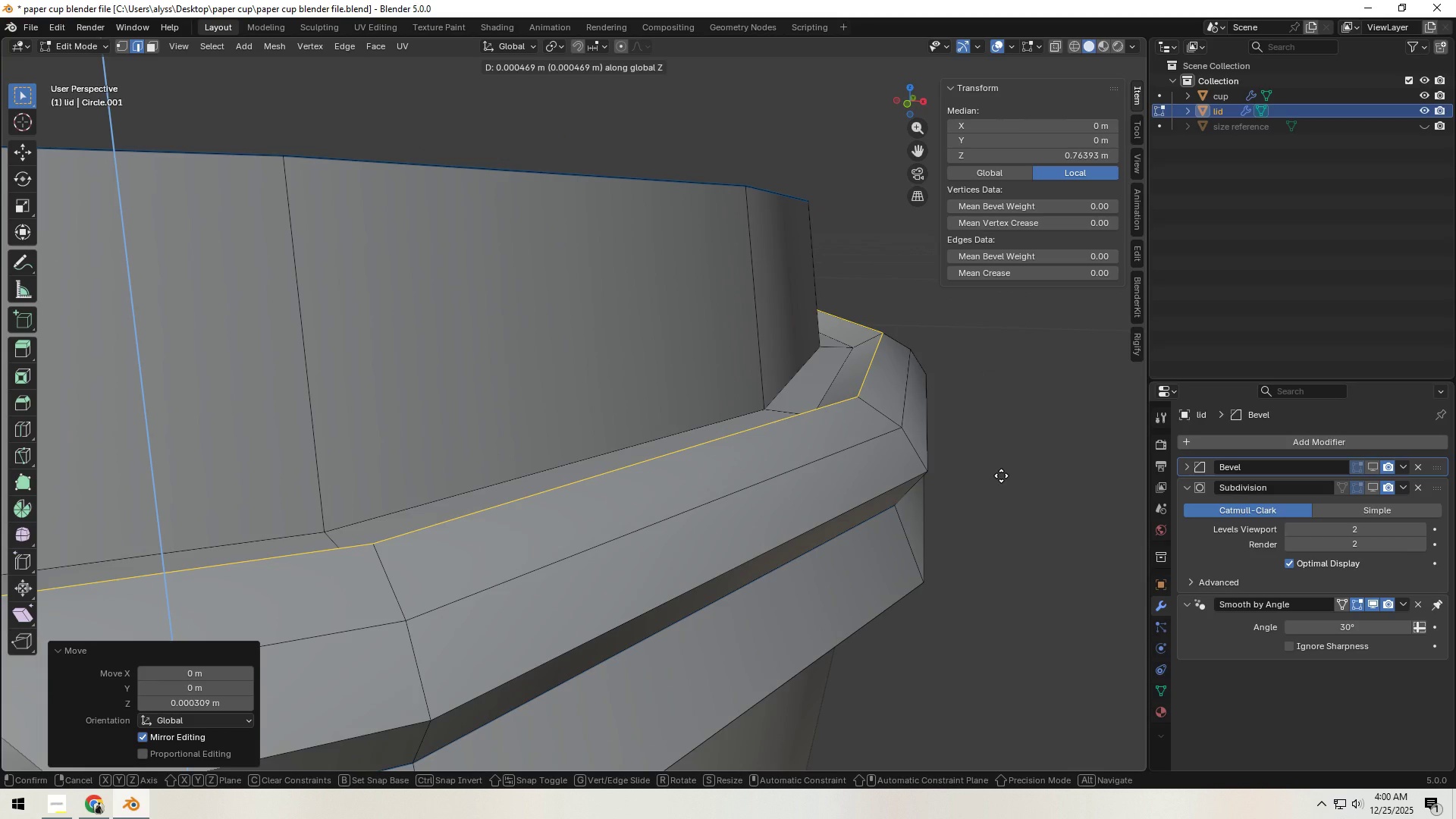 
left_click([1001, 475])
 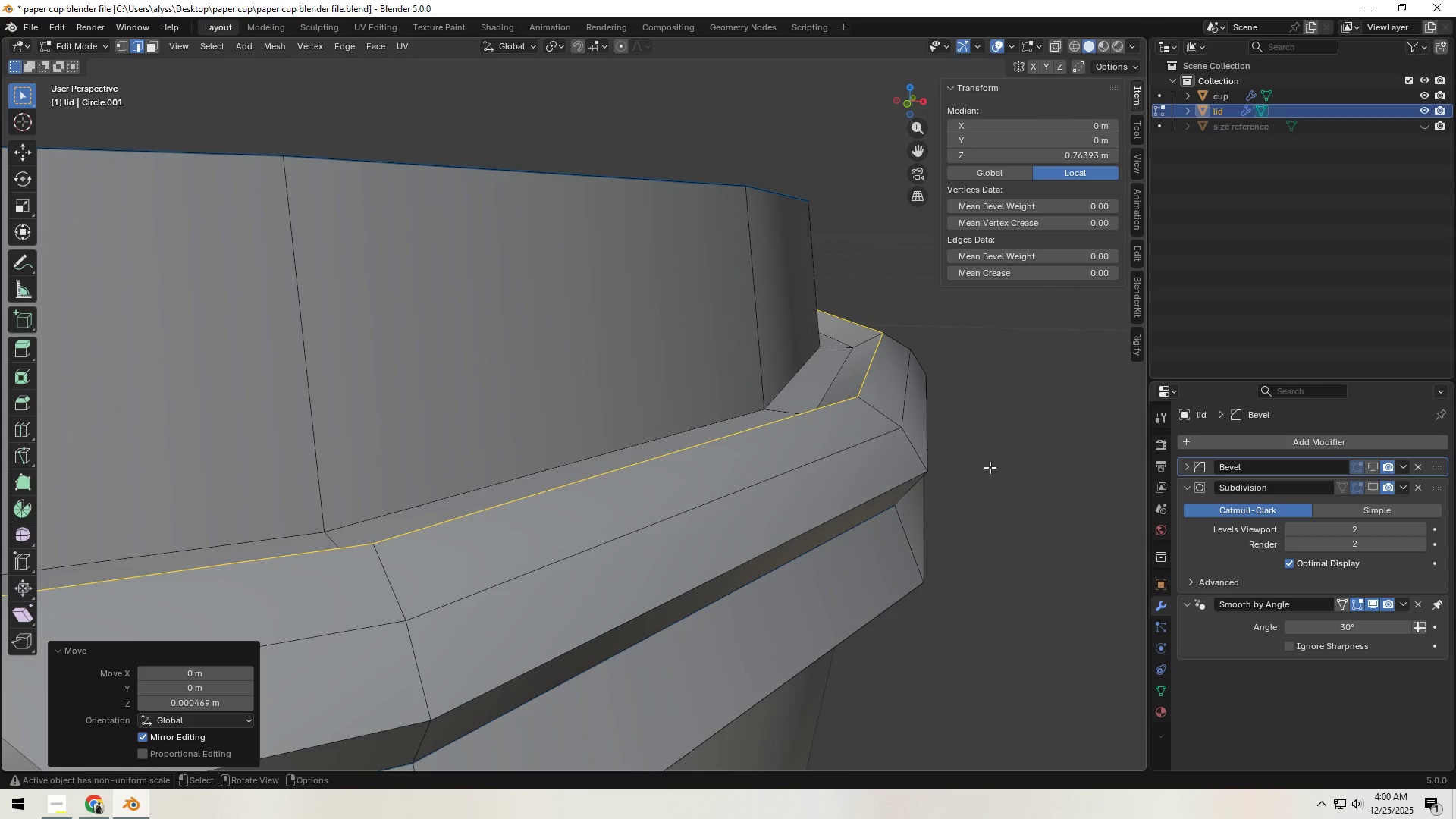 
left_click([1014, 464])
 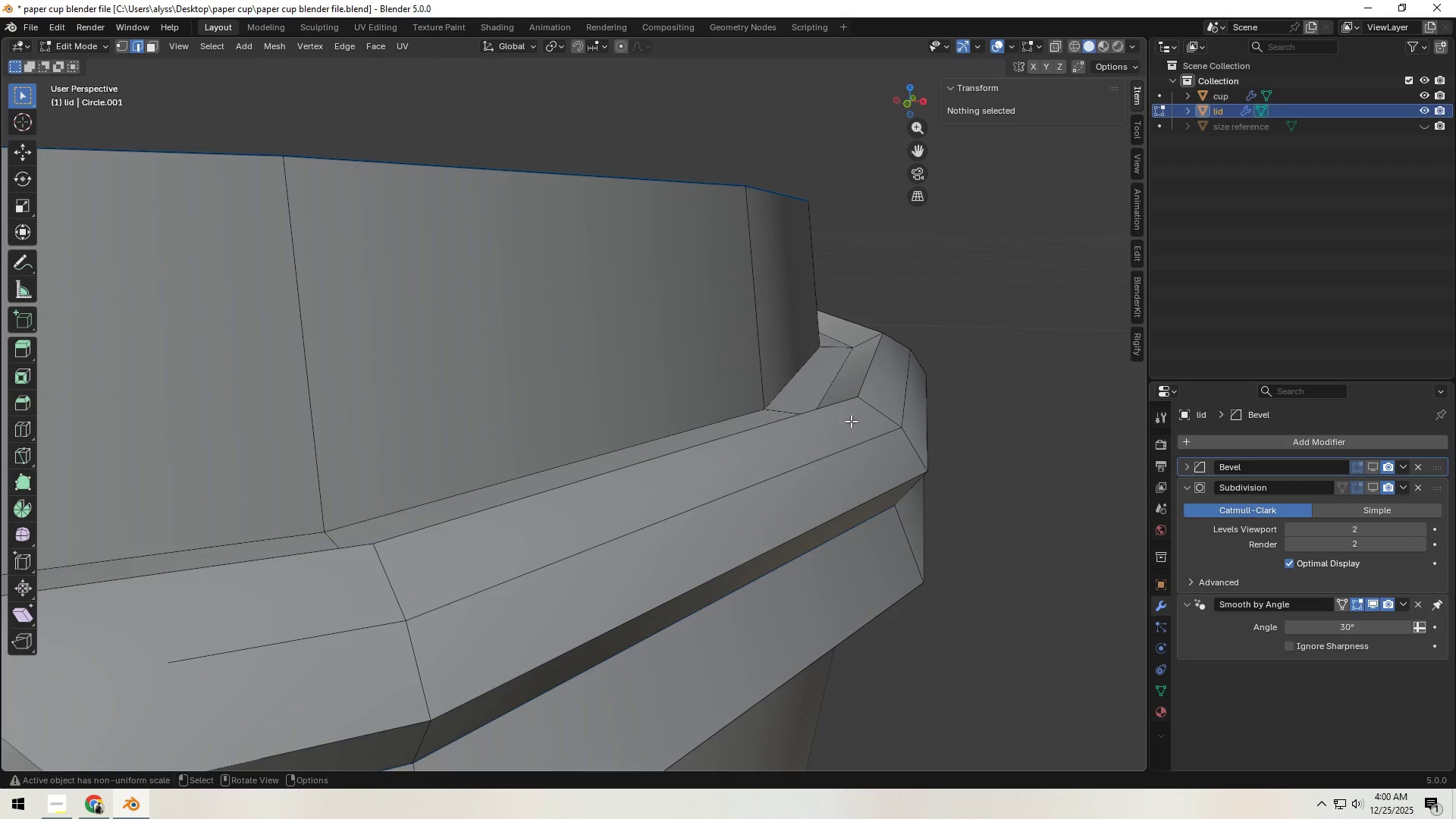 
hold_key(key=AltLeft, duration=1.5)
left_click([827, 382])
 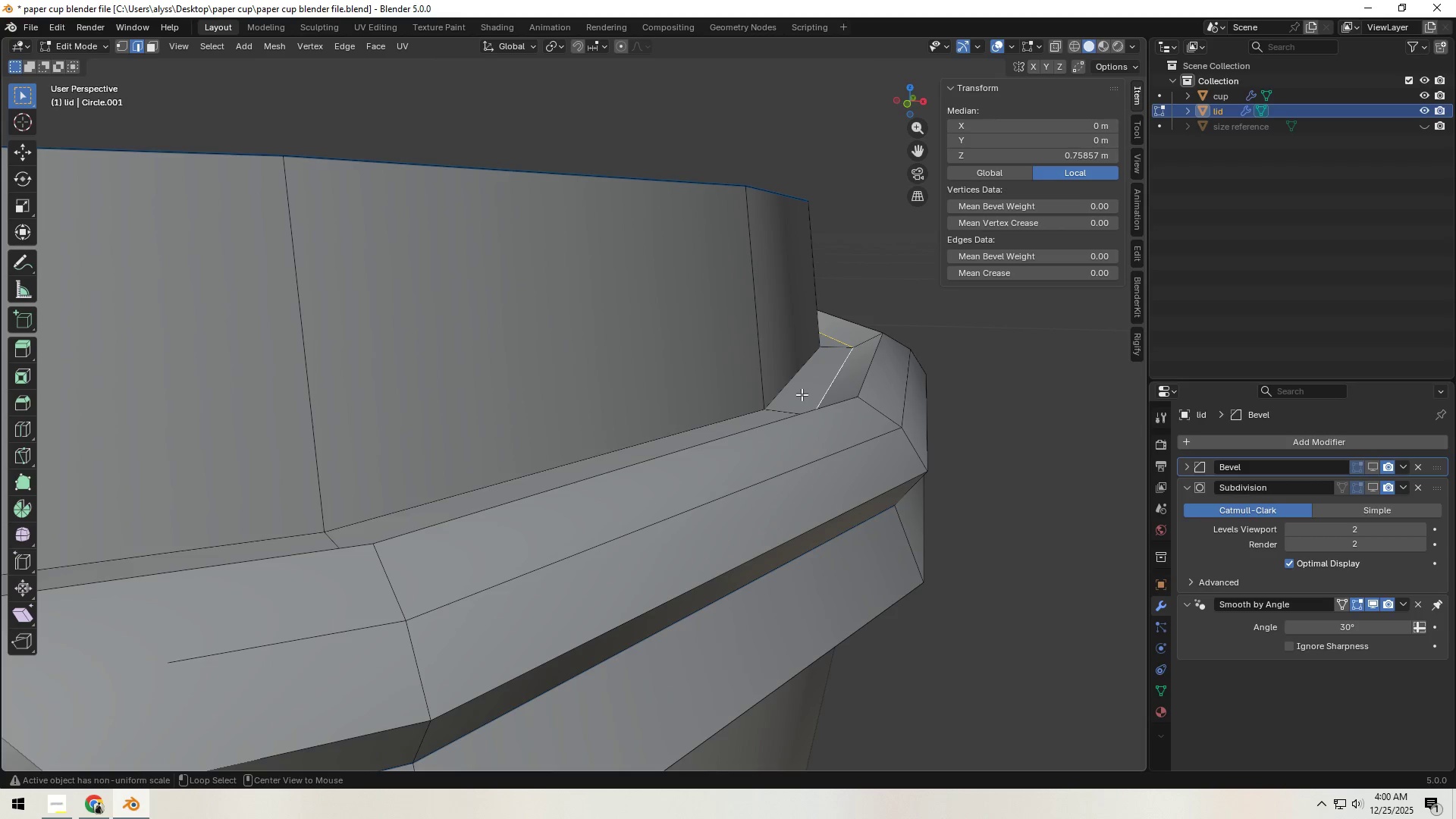 
hold_key(key=AltLeft, duration=1.11)
hold_key(key=ShiftLeft, duration=1.11)
left_click([789, 386])
 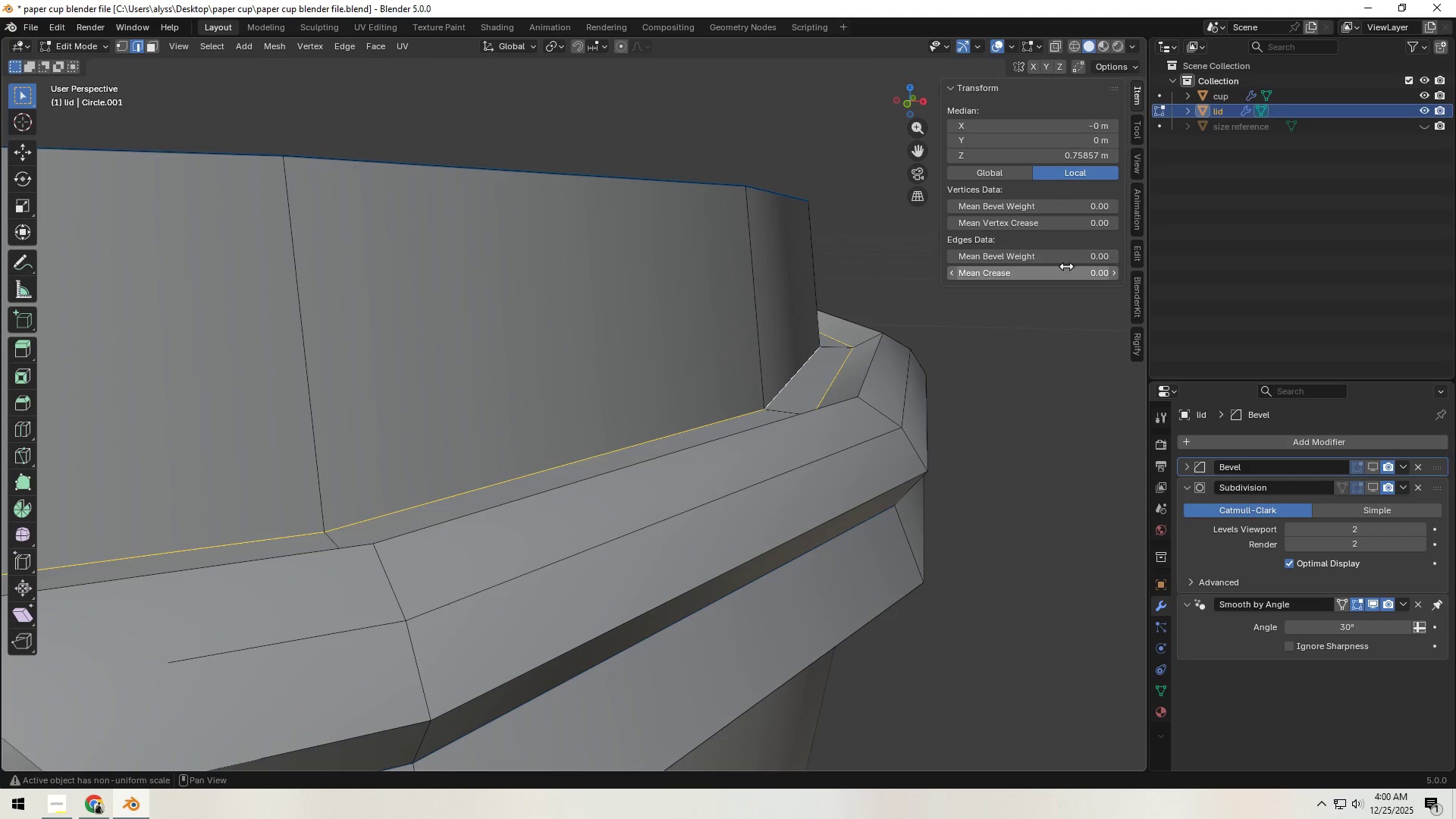 
left_click([1068, 258])
 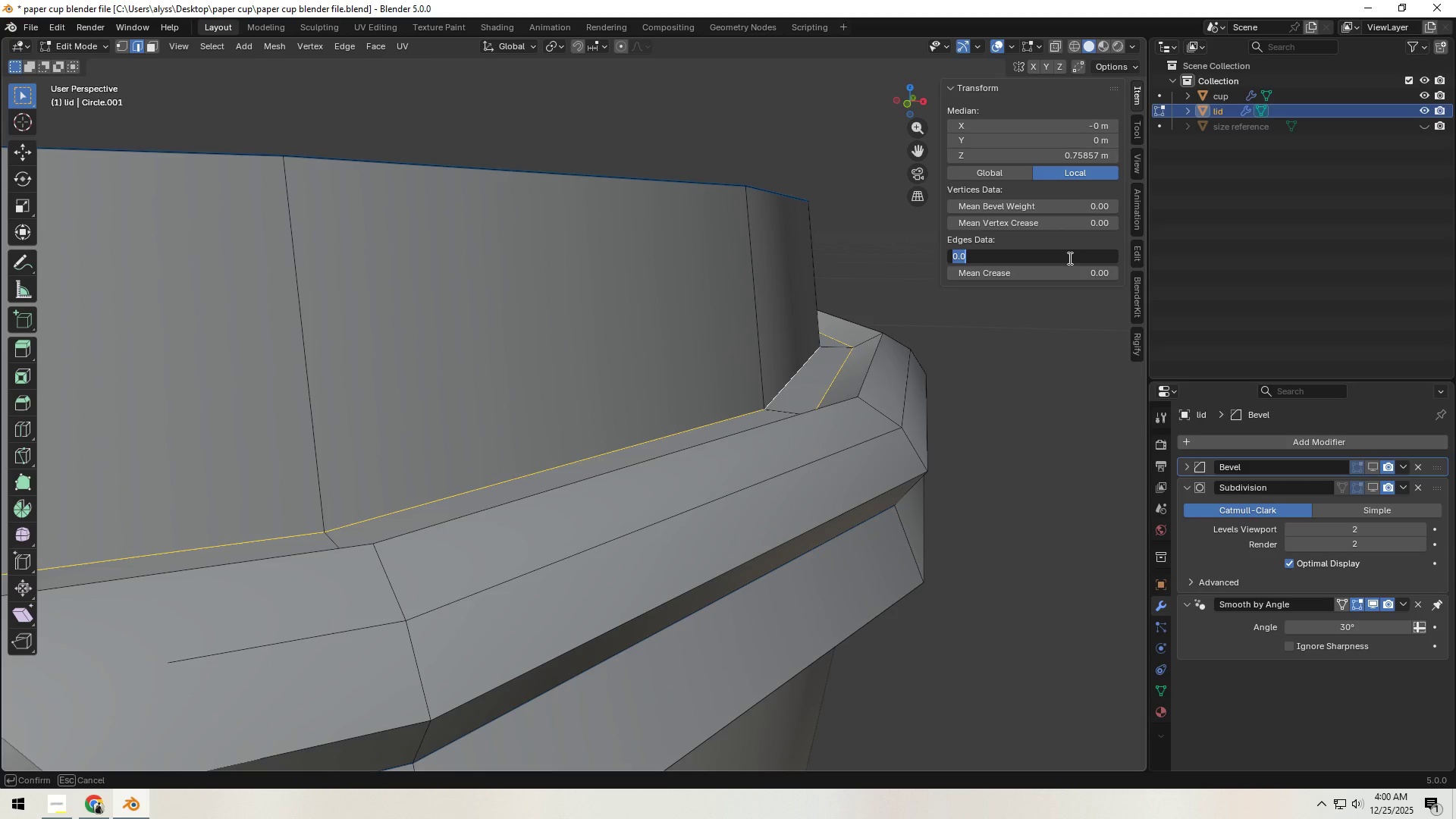 
key(NumpadDecimal)
 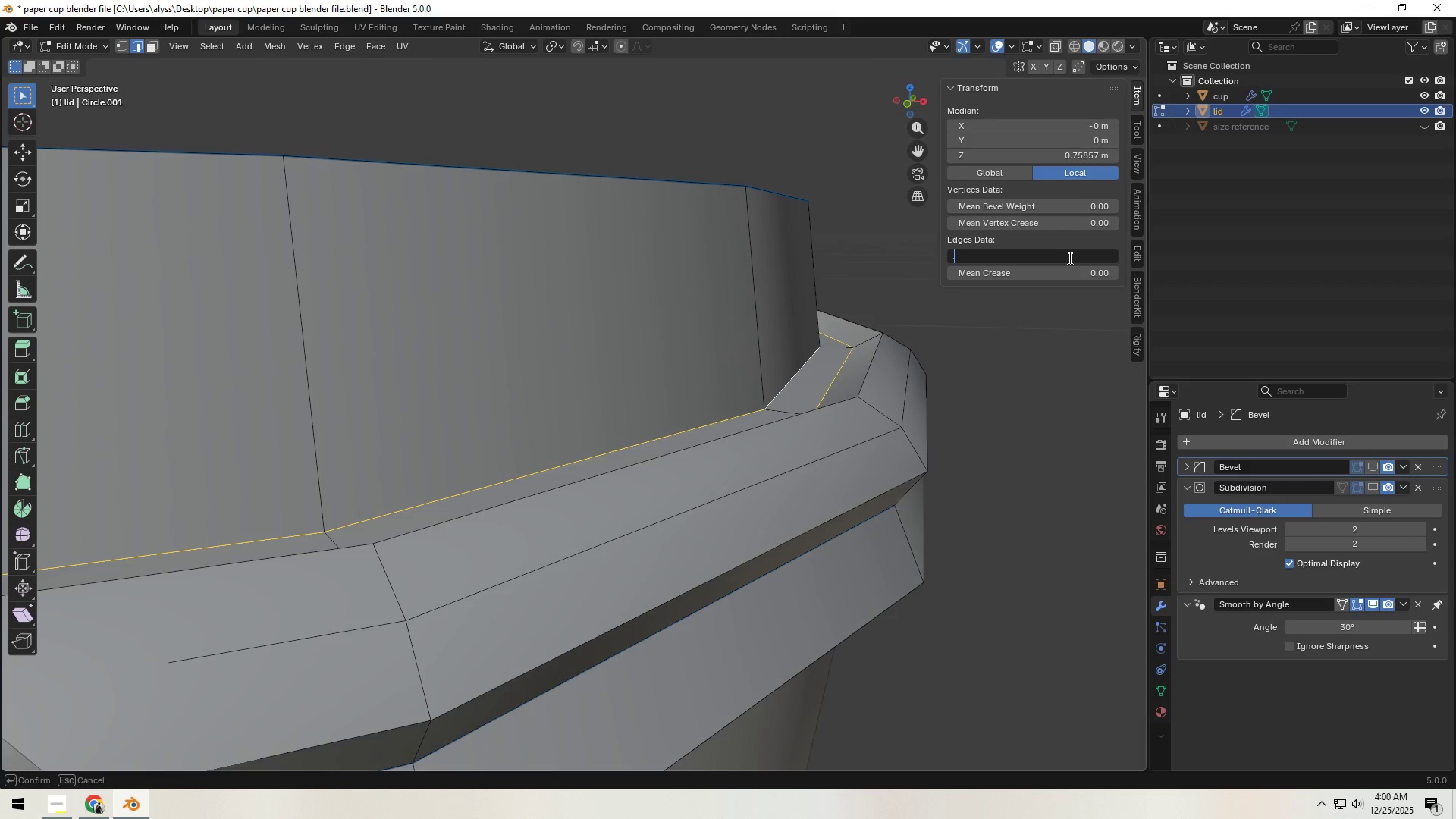 
key(Numpad2)
 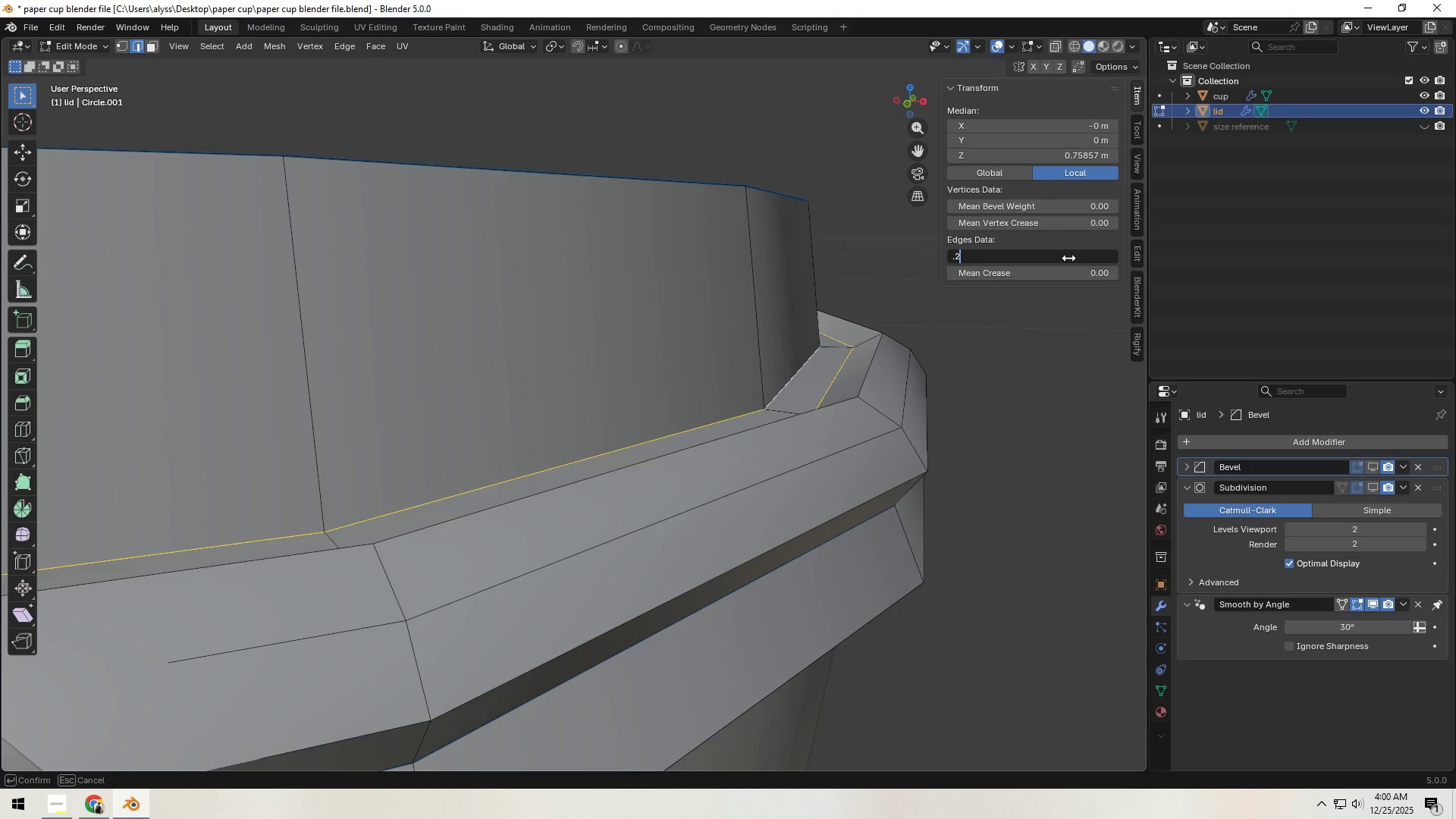 
key(NumpadEnter)
 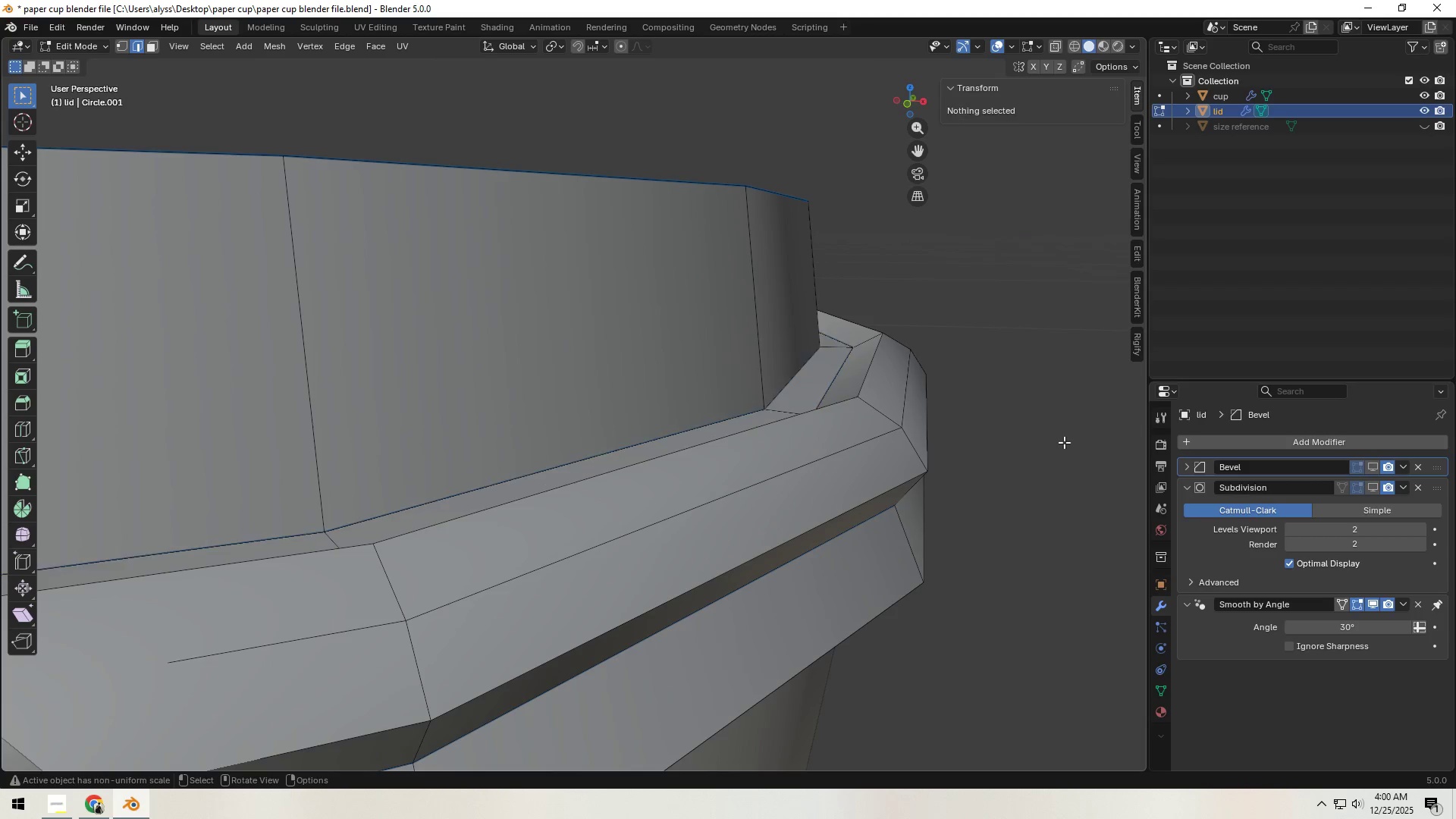 
key(Tab)
 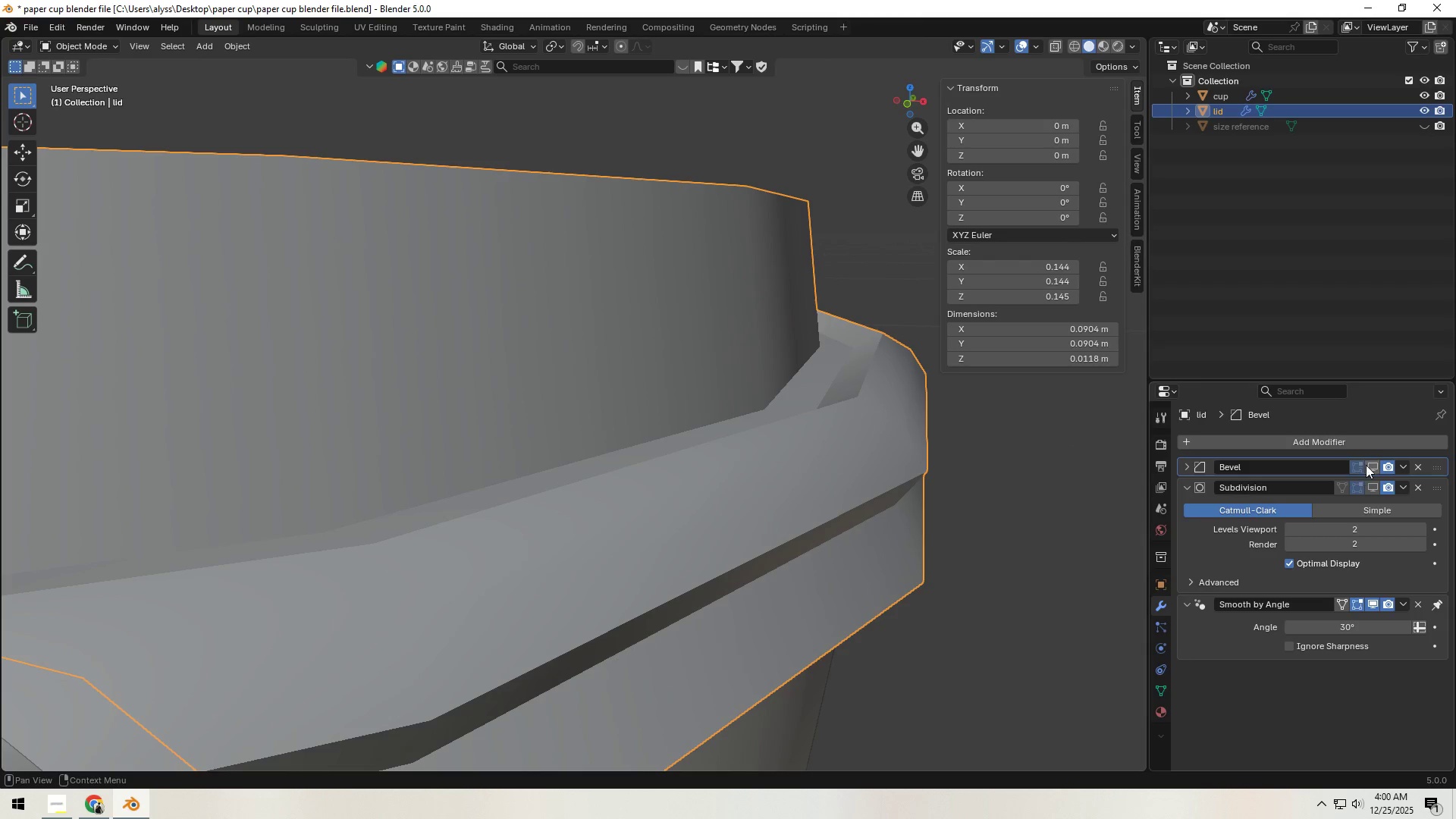 
double_click([1376, 482])
 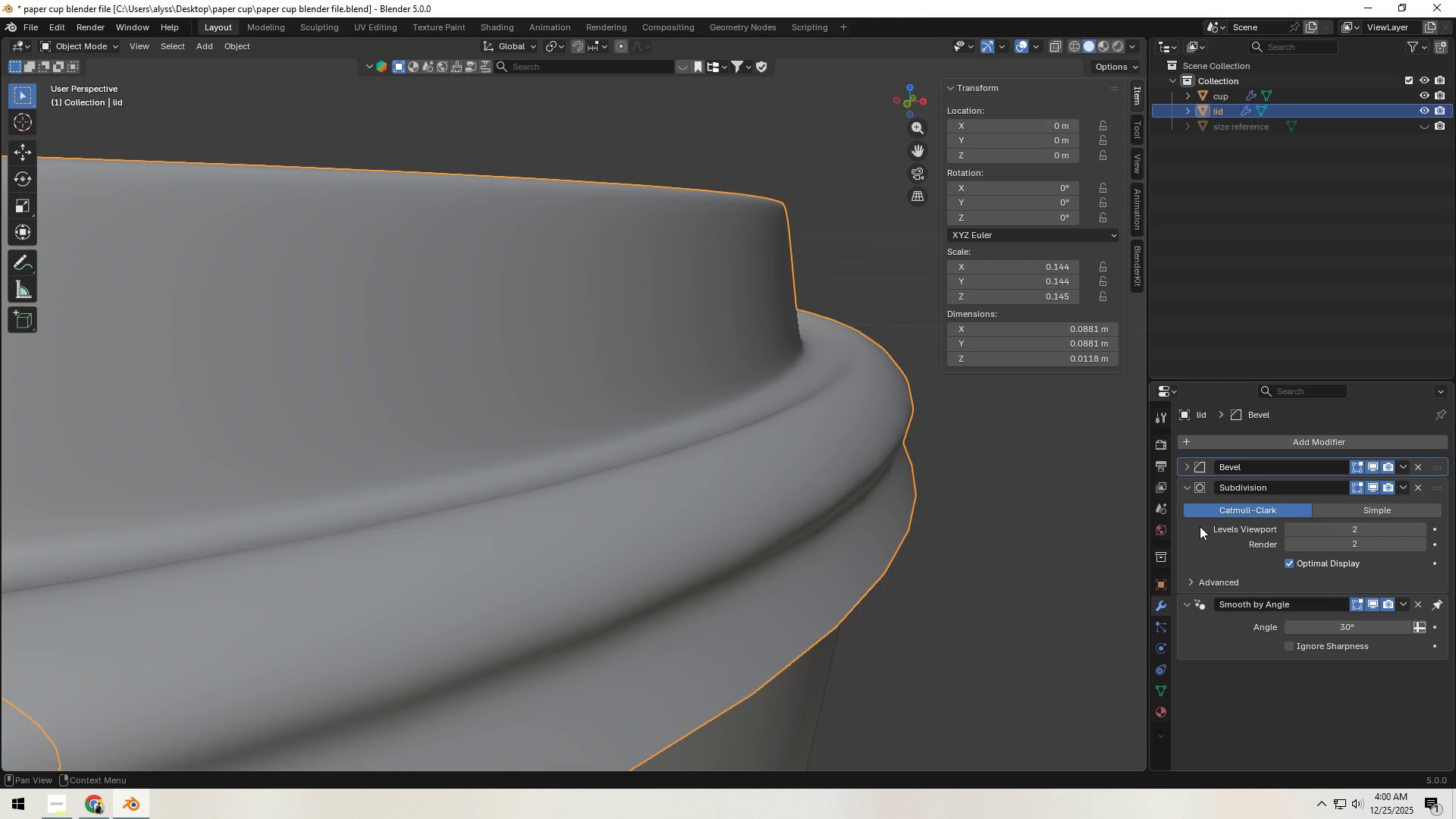 
left_click([1060, 527])
 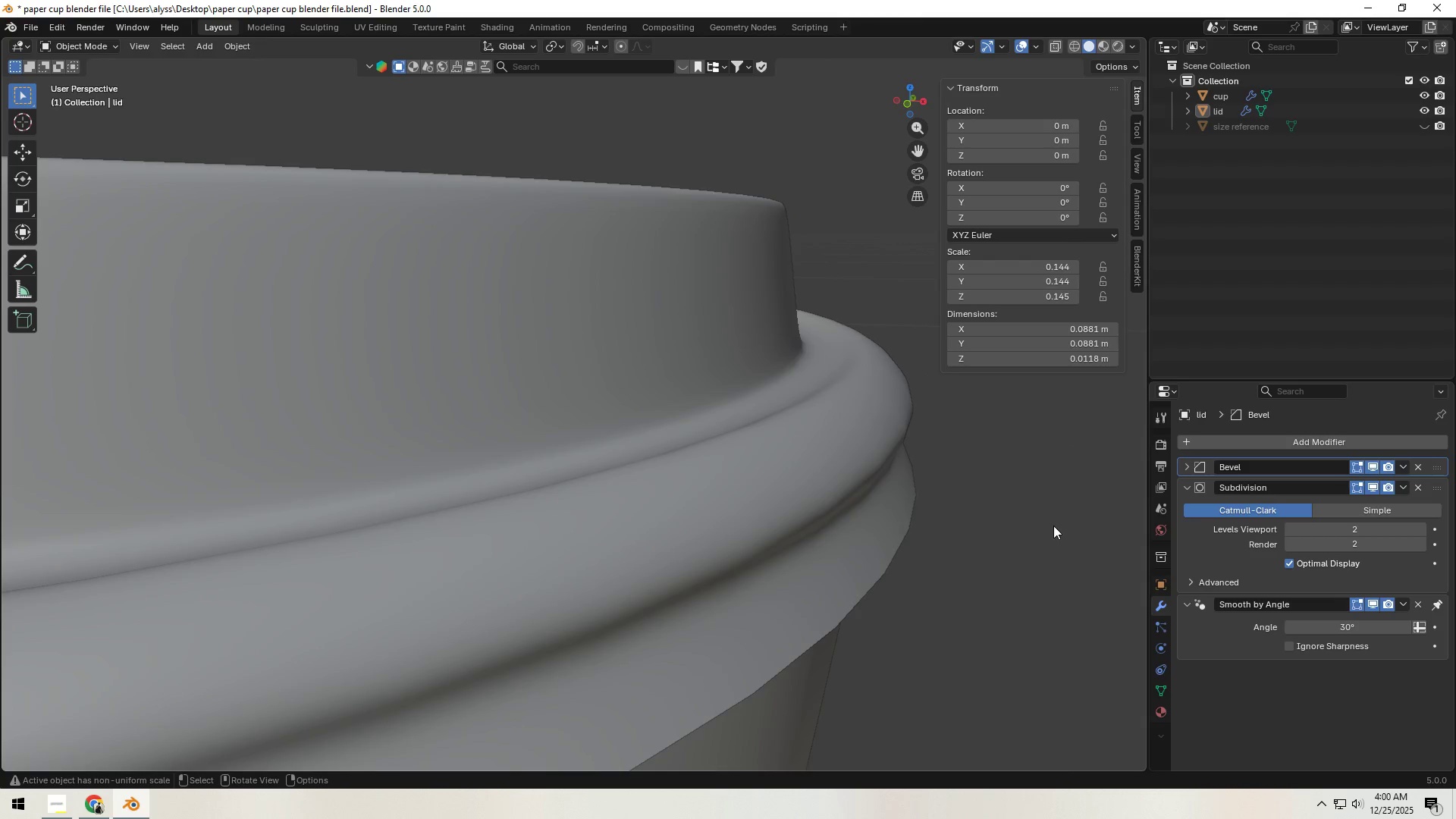 
scroll: coordinate [976, 530], scroll_direction: down, amount: 7.0
 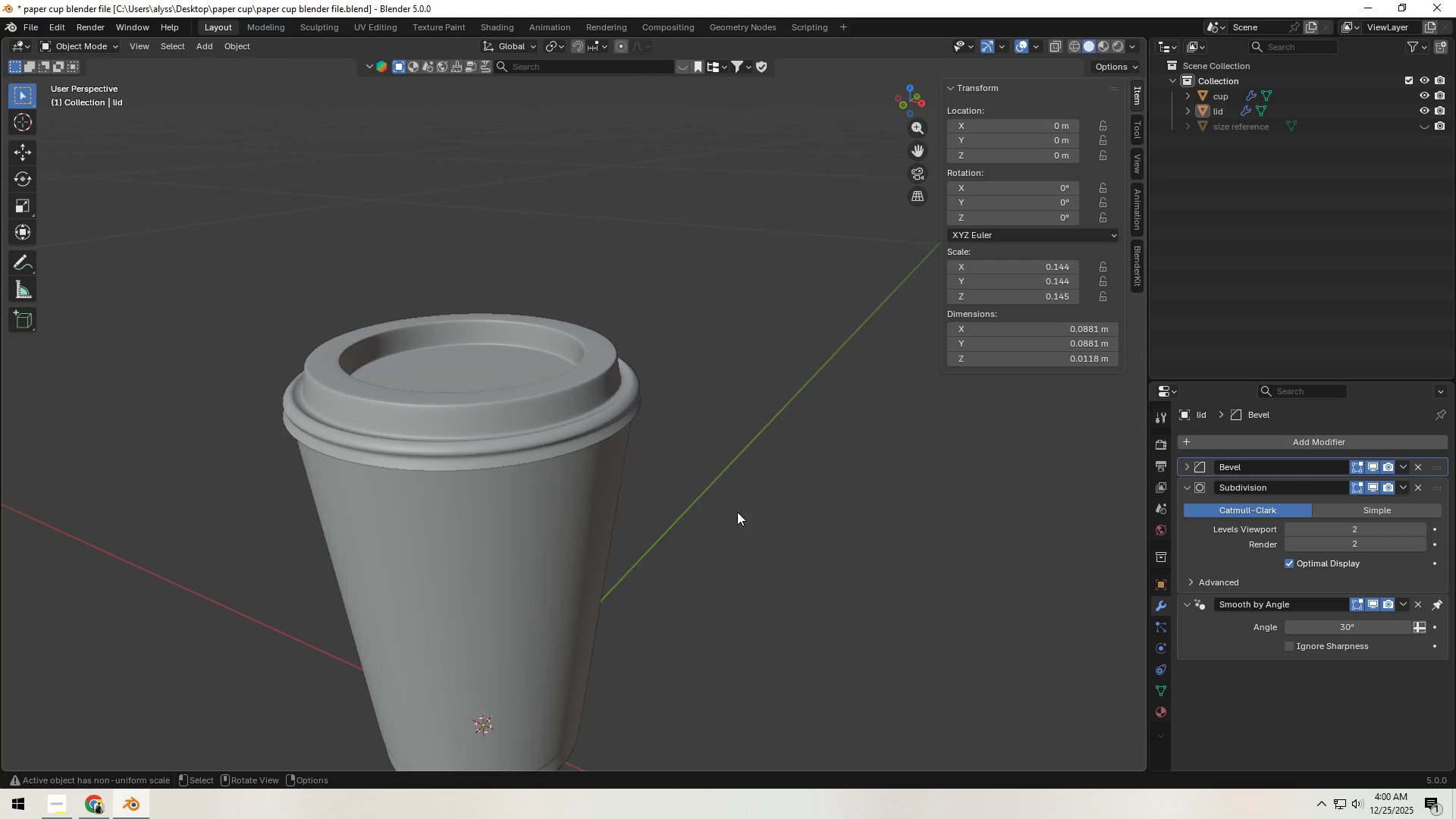 
hold_key(key=ControlLeft, duration=1.5)
 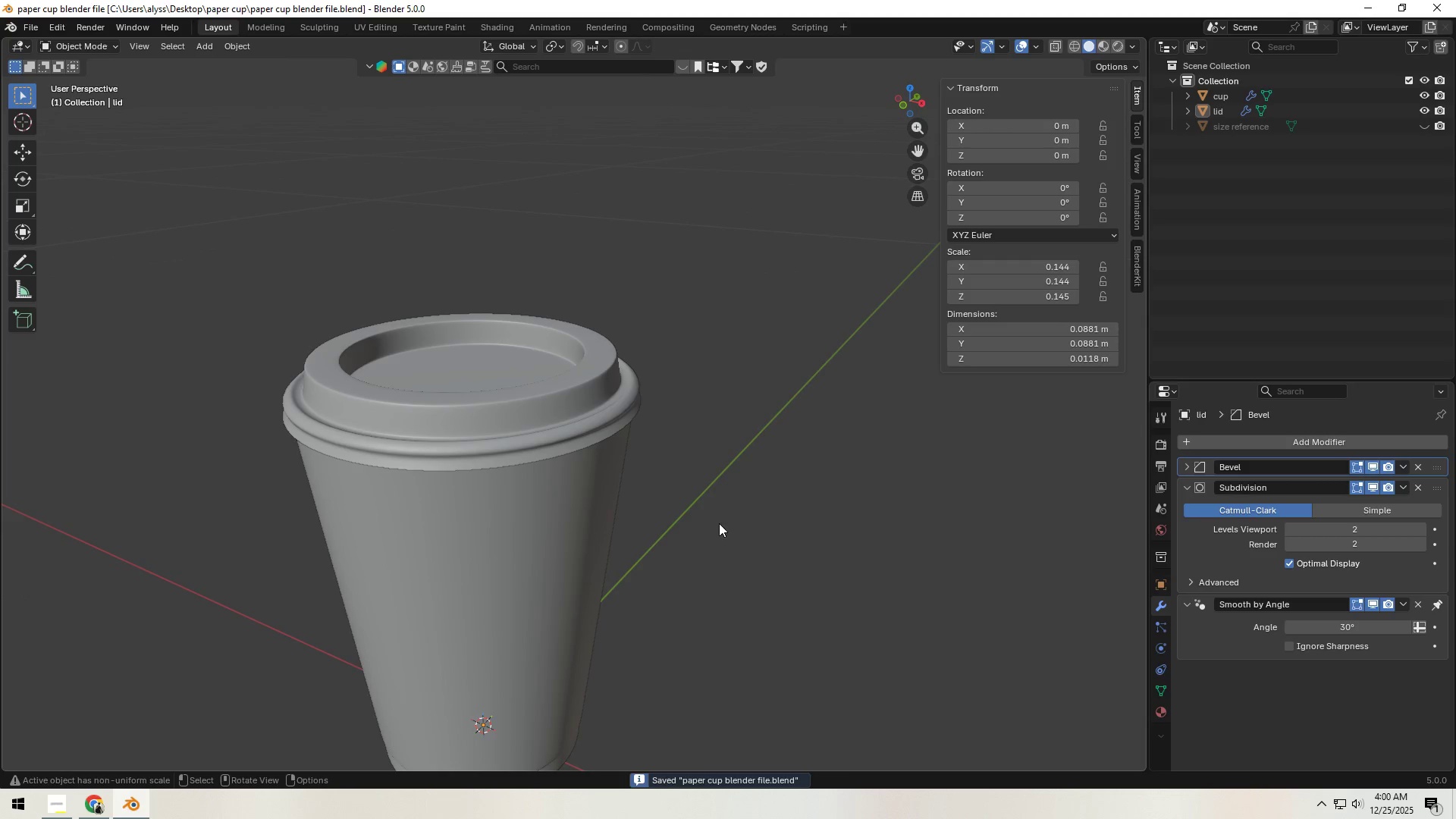 
key(Control+S)
 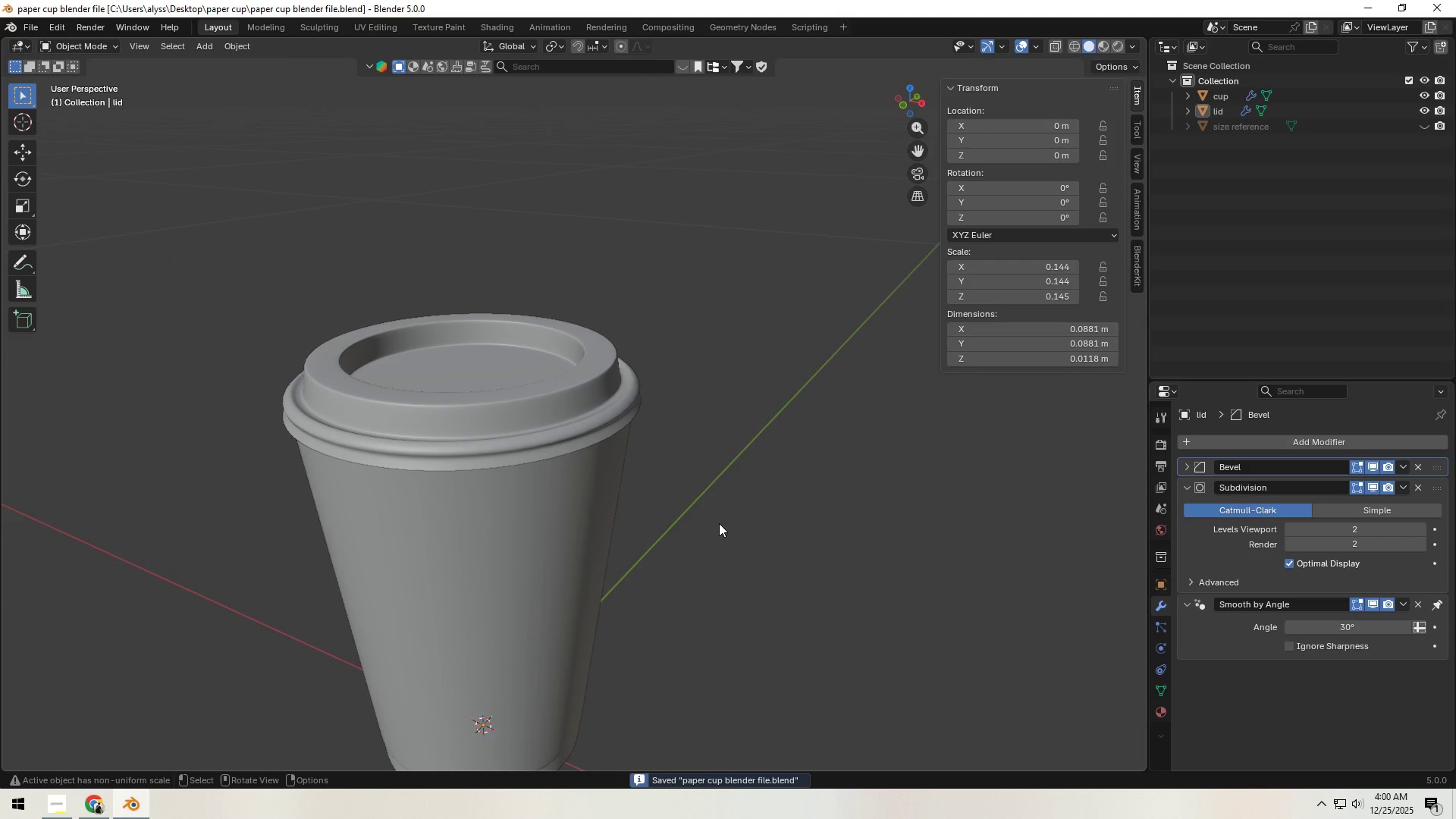 
left_click([717, 523])
 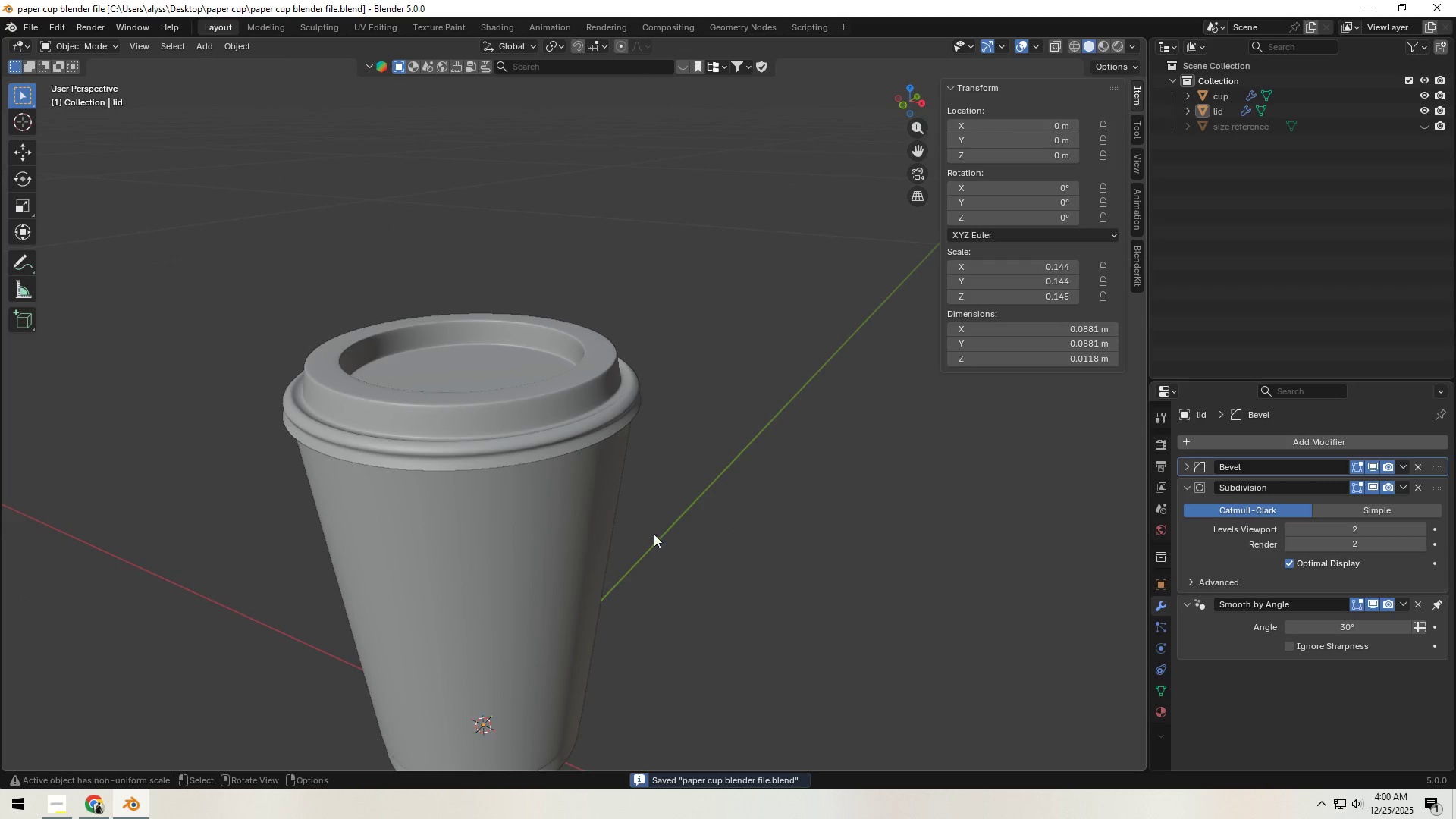 
scroll: coordinate [640, 529], scroll_direction: down, amount: 5.0
 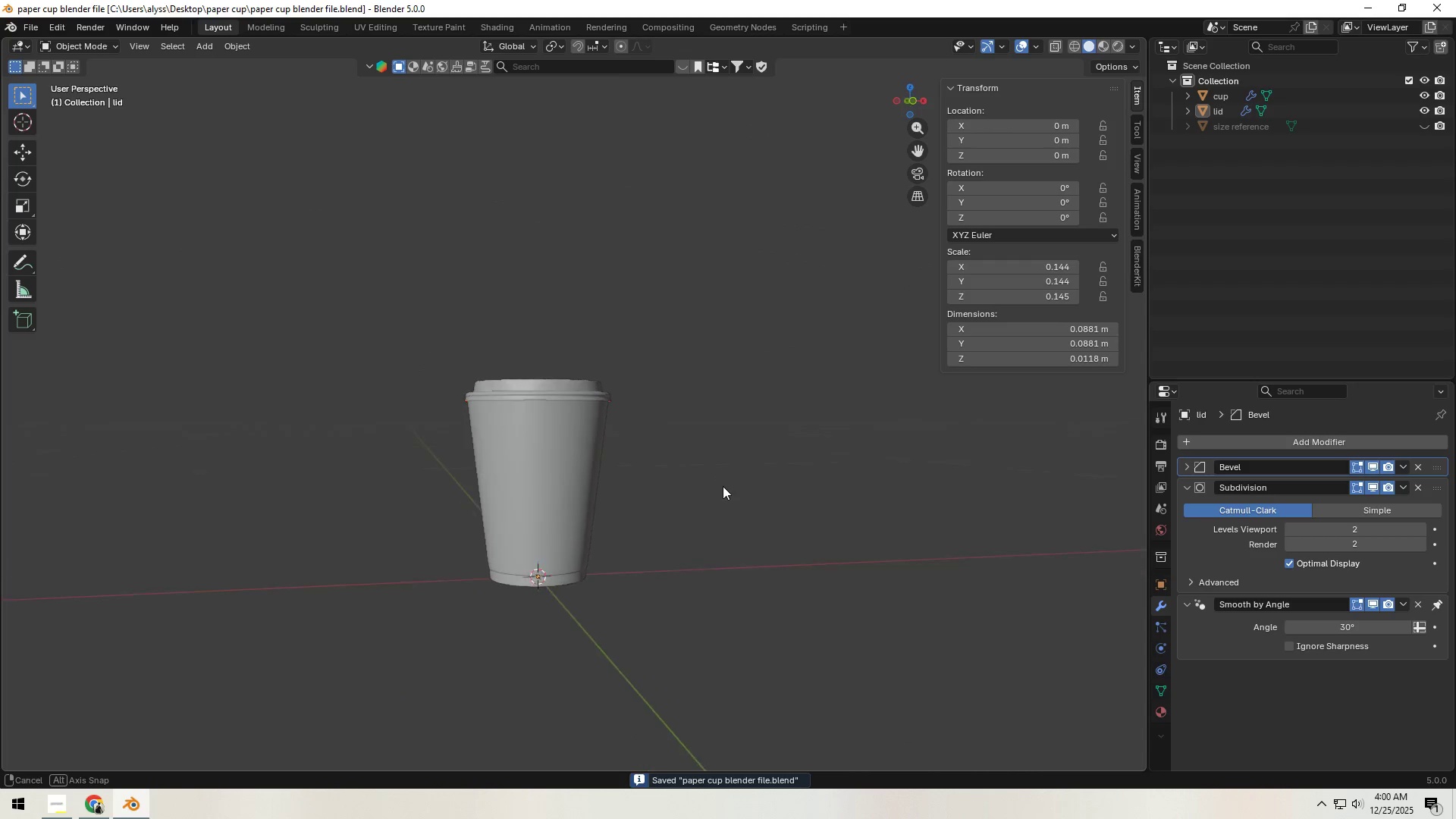 
hold_key(key=ShiftLeft, duration=0.33)
 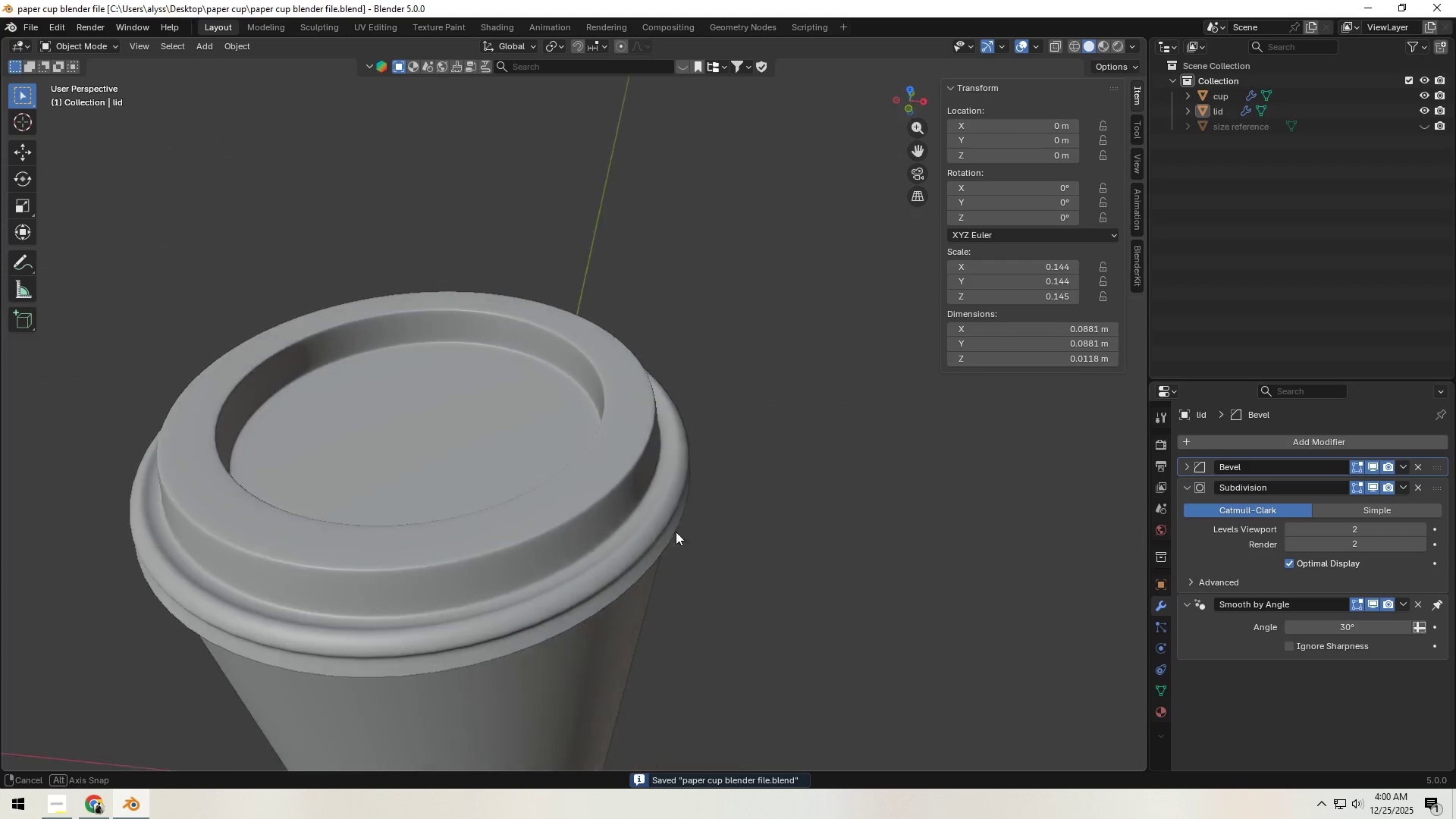 
scroll: coordinate [724, 502], scroll_direction: up, amount: 7.0
 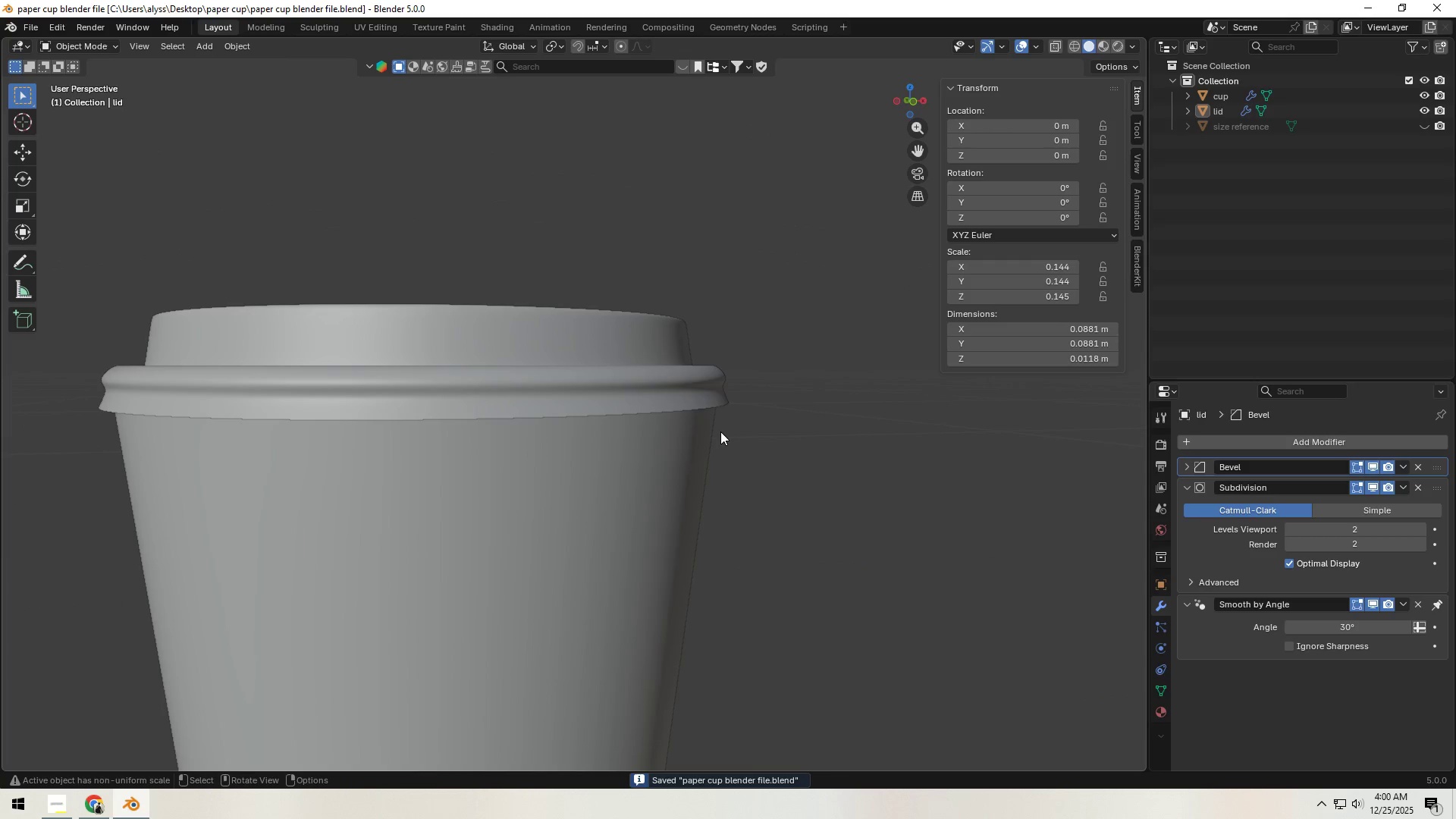 
hold_key(key=ShiftLeft, duration=0.42)
 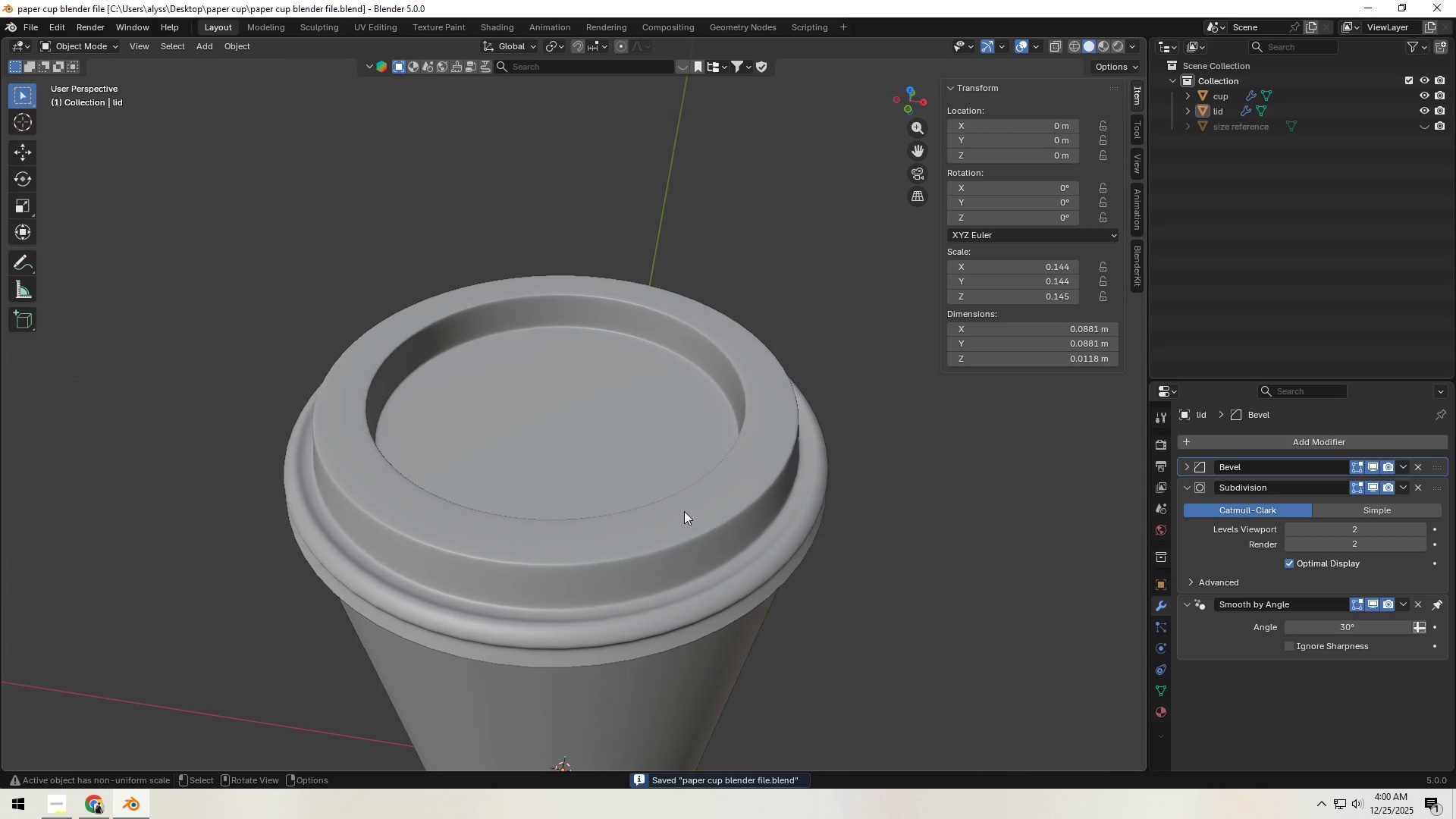 
left_click([684, 511])
 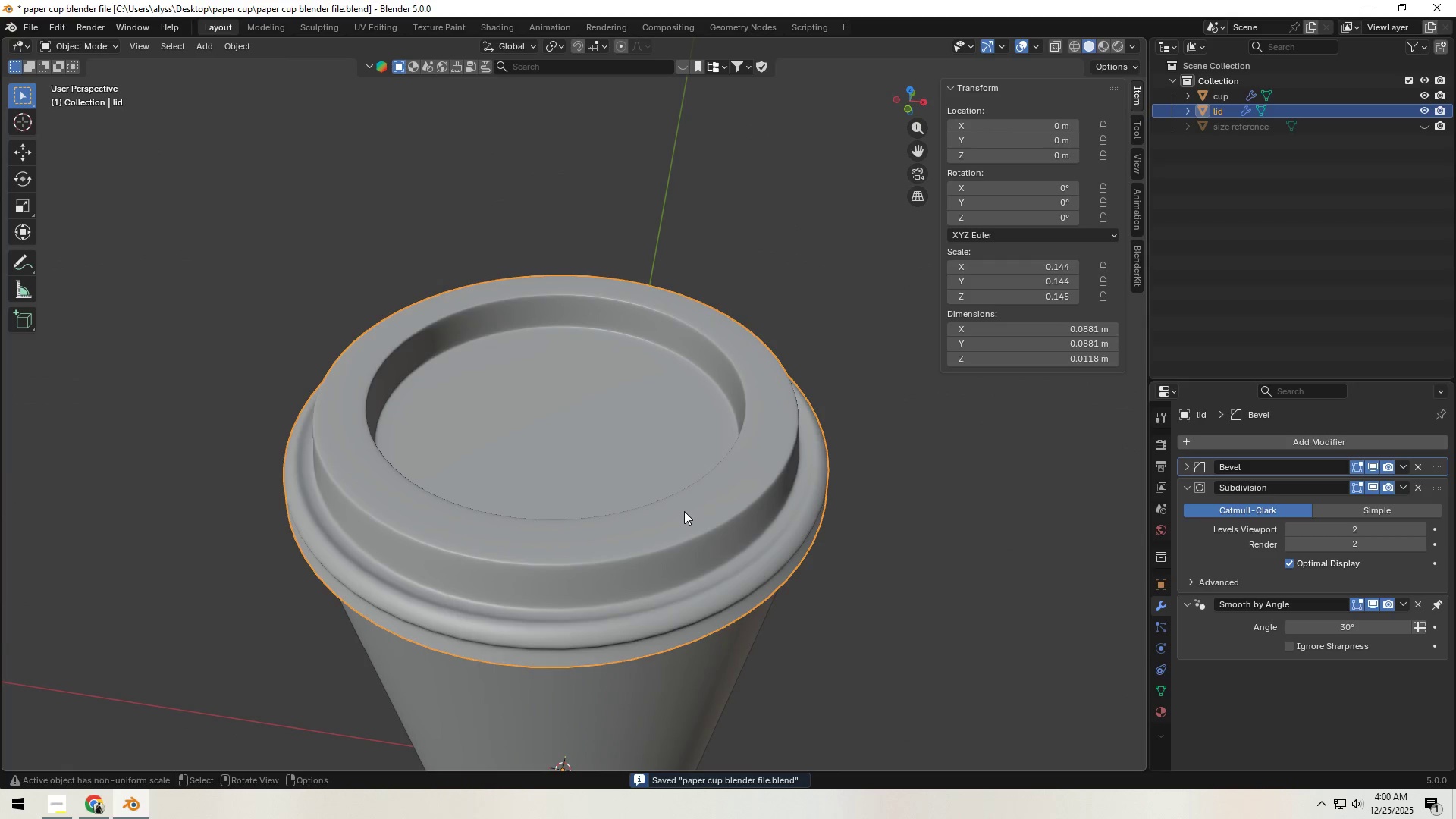 
key(Tab)
 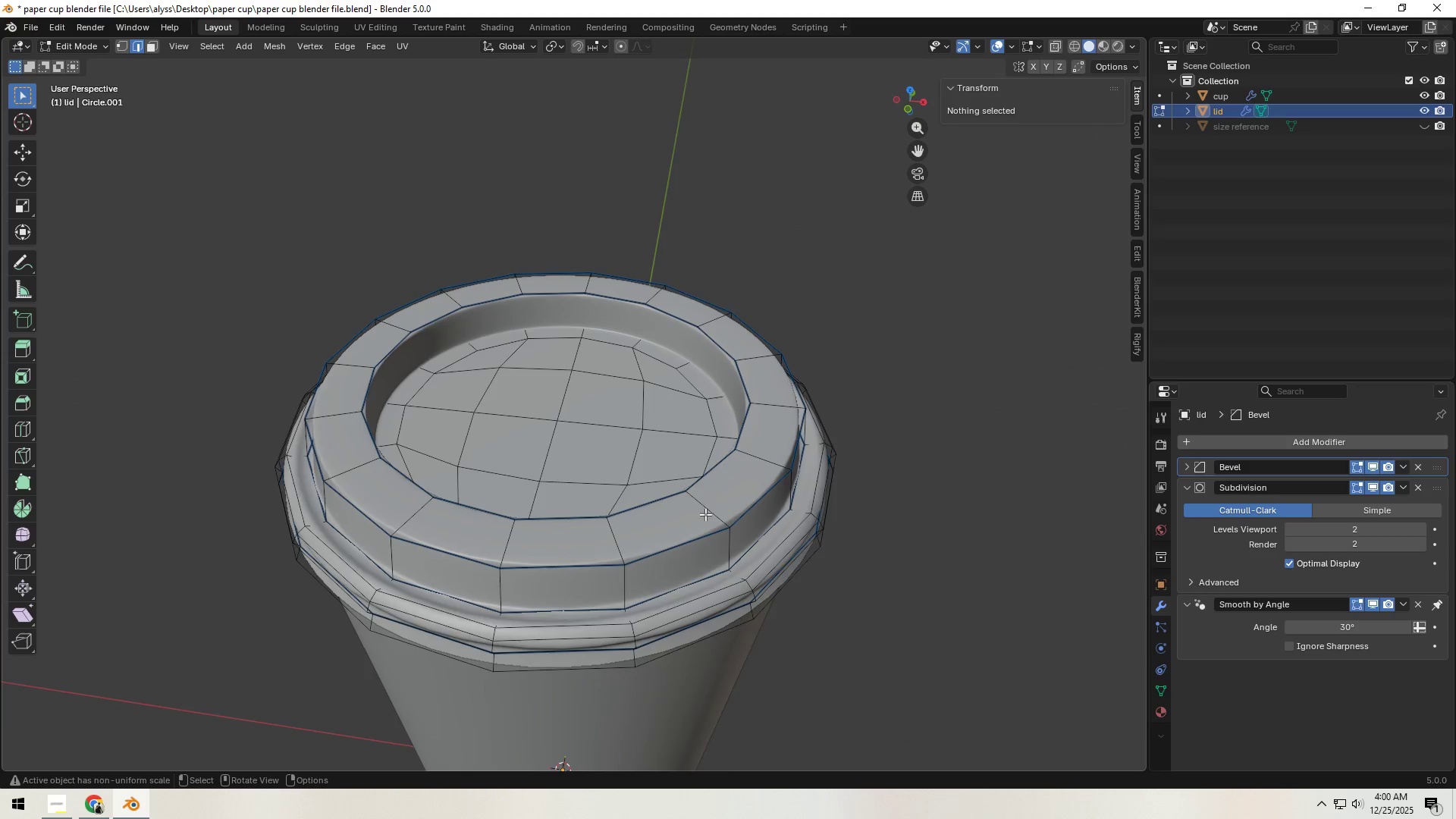 
hold_key(key=AltLeft, duration=0.47)
 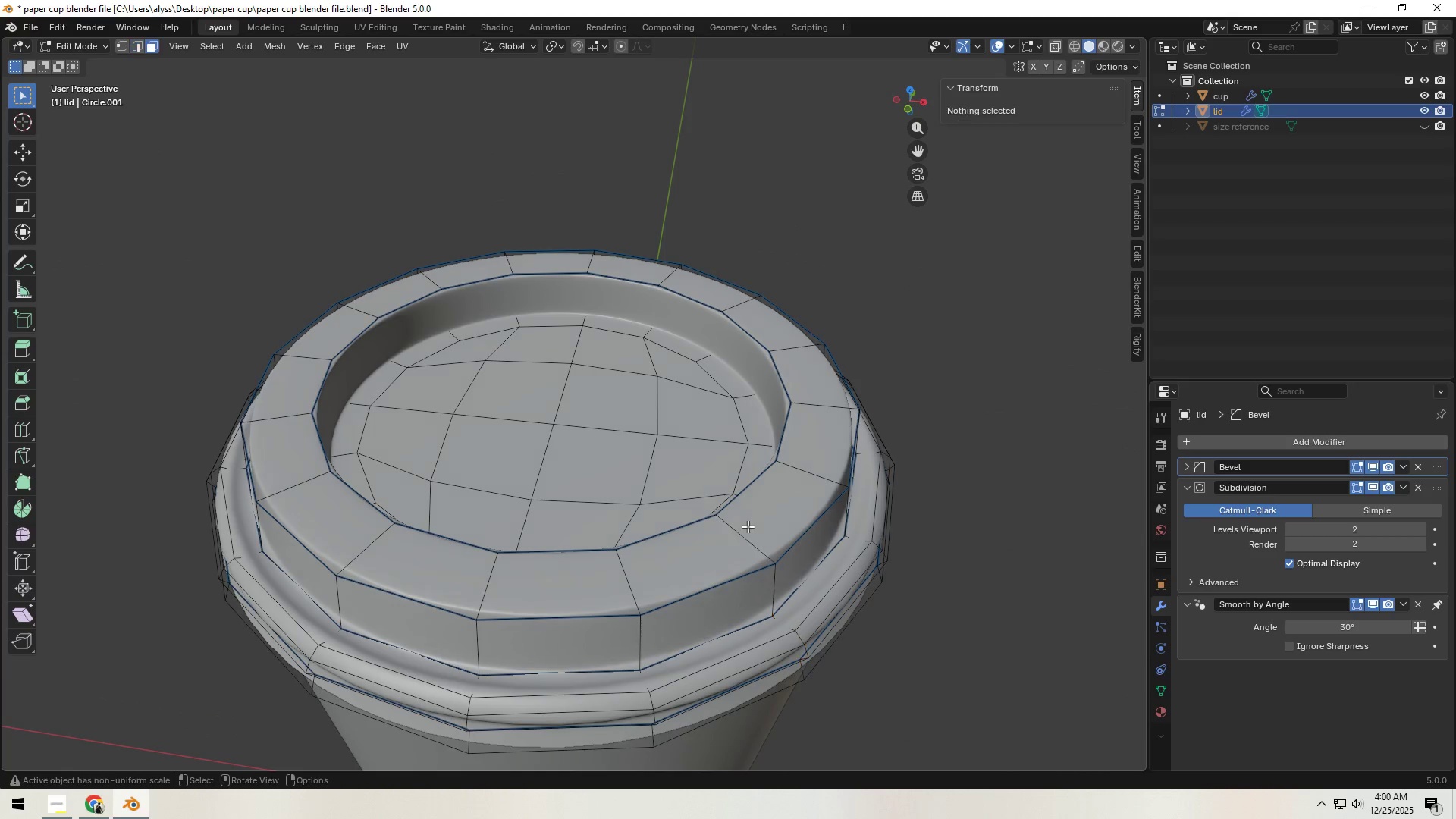 
scroll: coordinate [706, 515], scroll_direction: up, amount: 1.0
 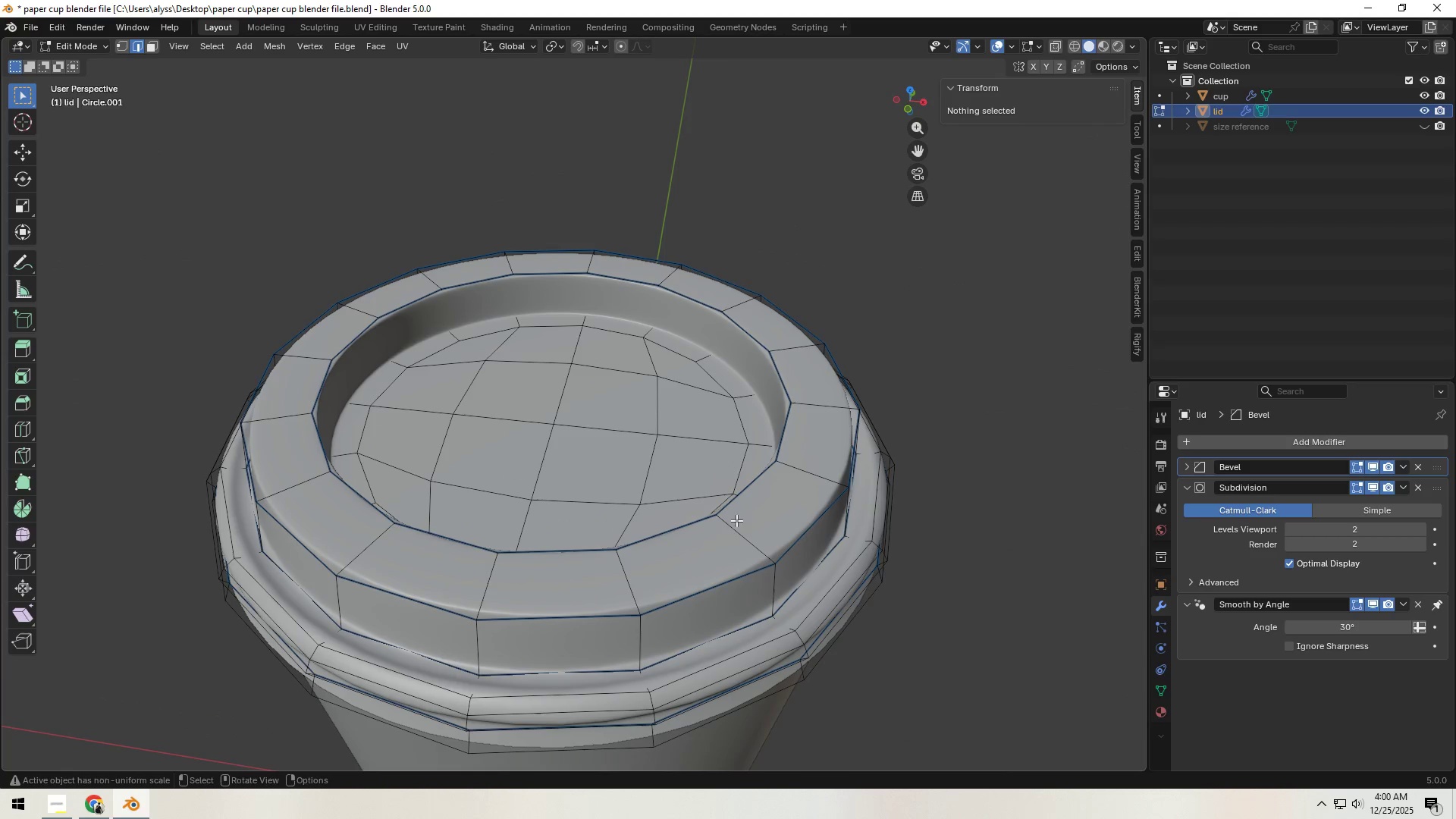 
key(3)
 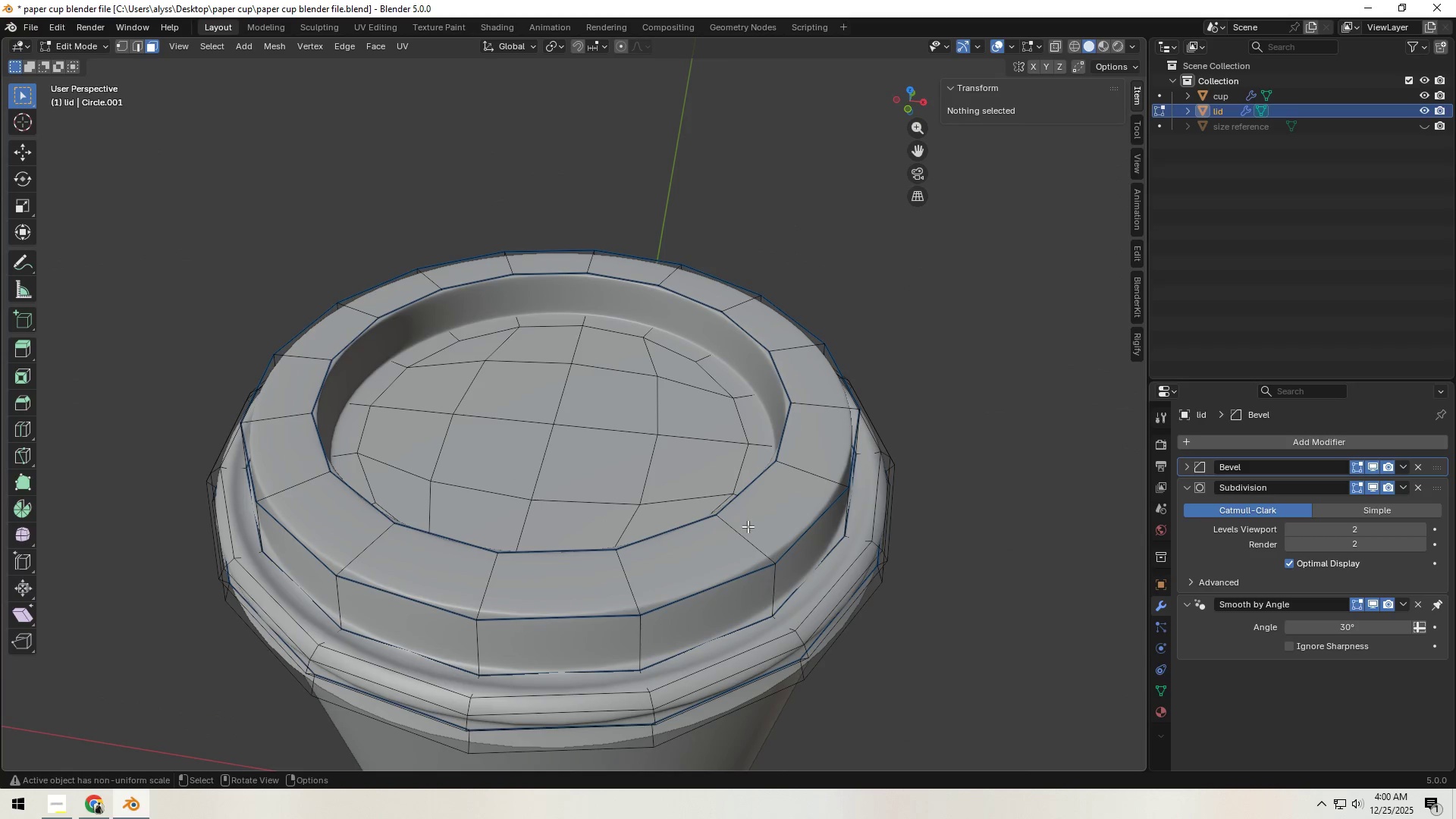 
hold_key(key=AltLeft, duration=0.61)
left_click([748, 526])
 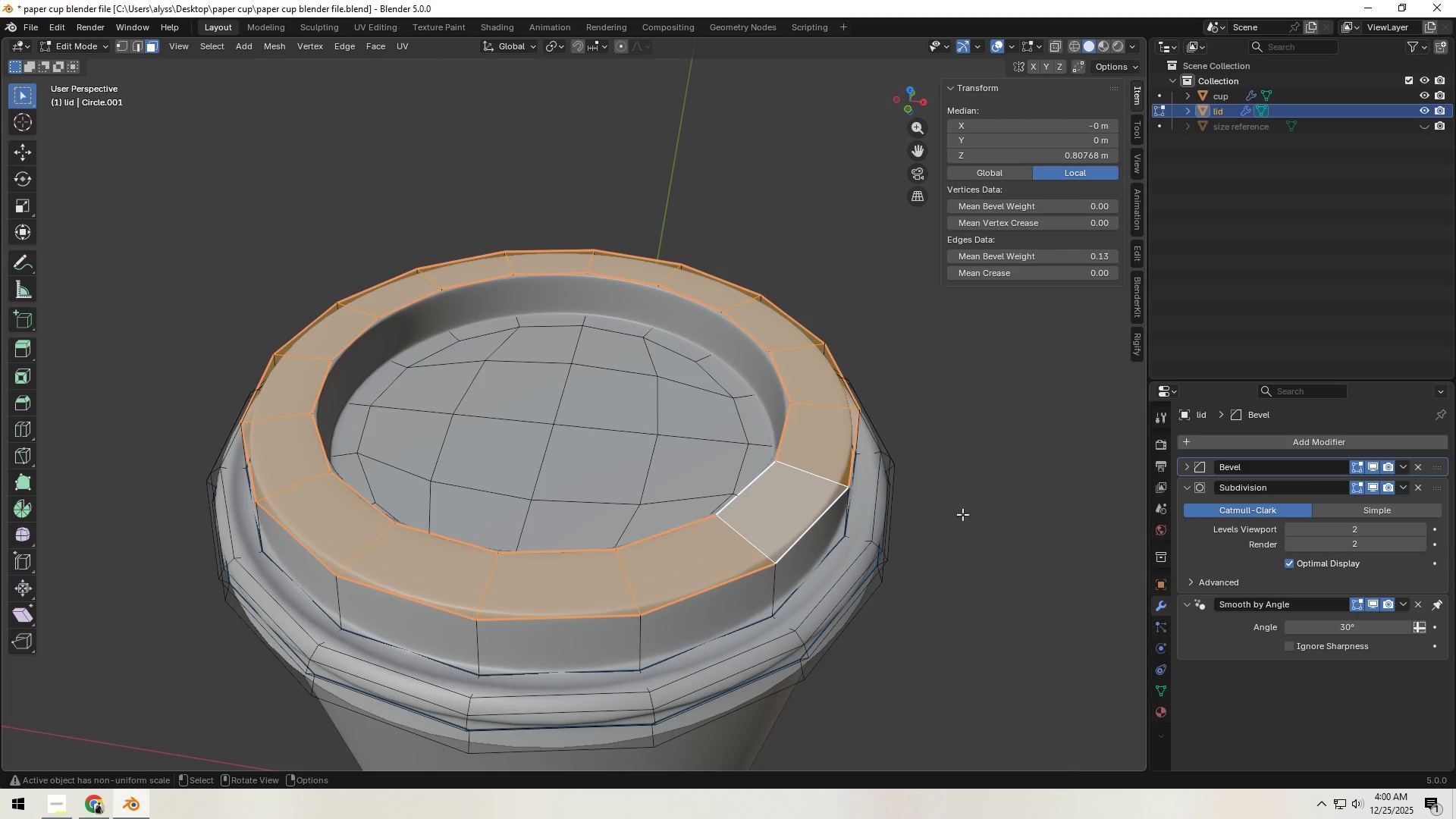 
type(gz)
 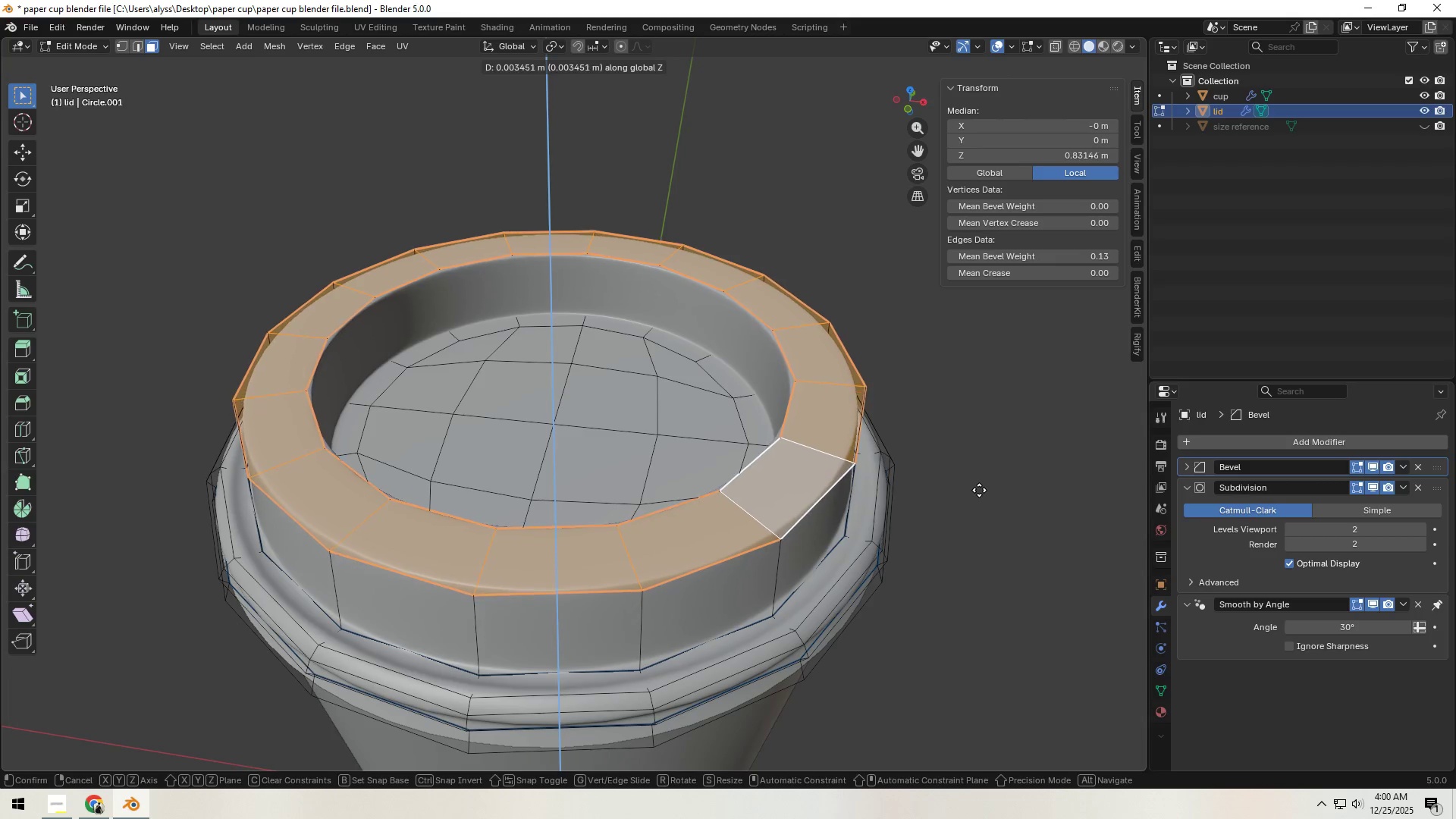 
left_click([979, 490])
 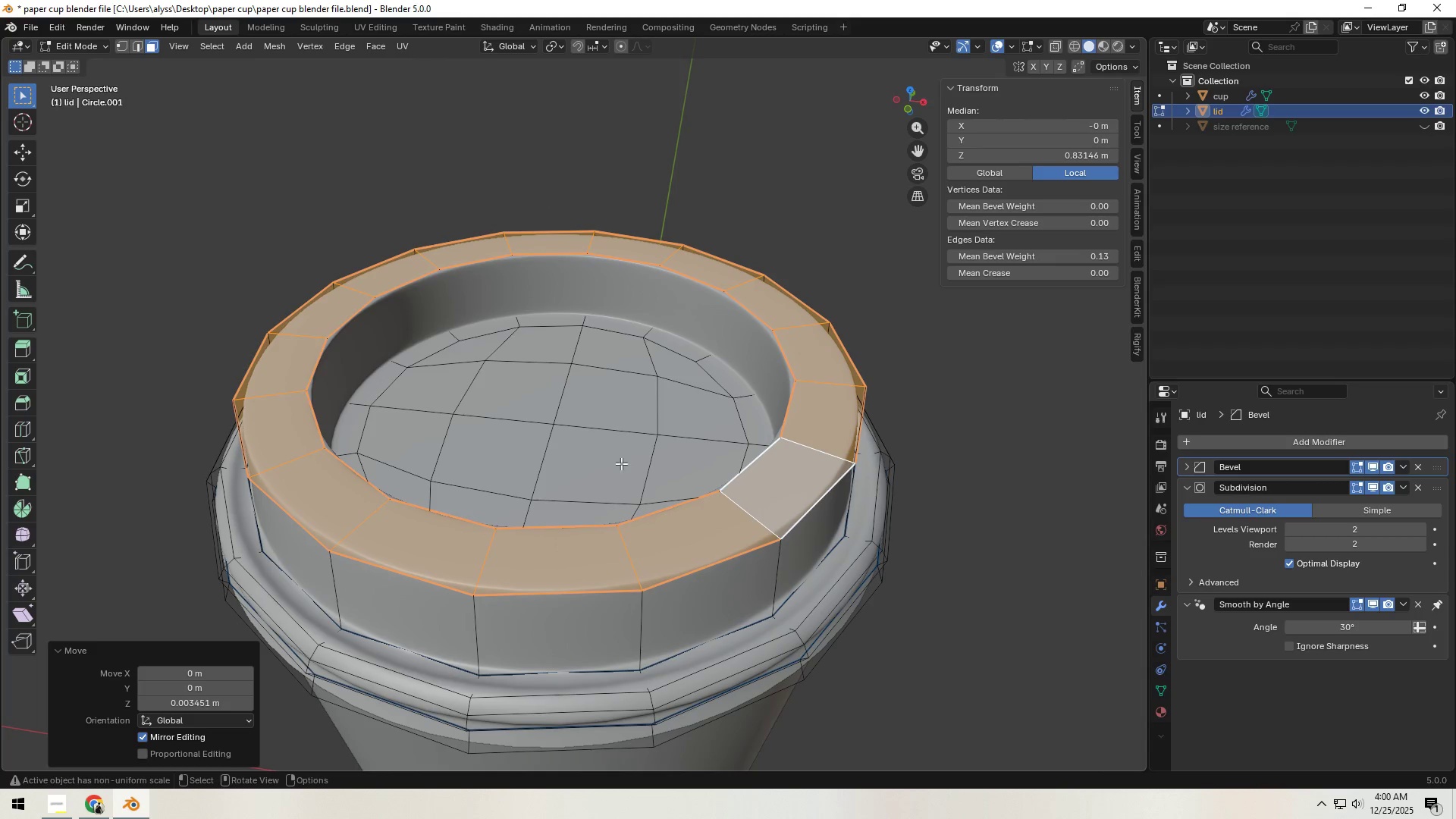 
left_click([621, 463])
 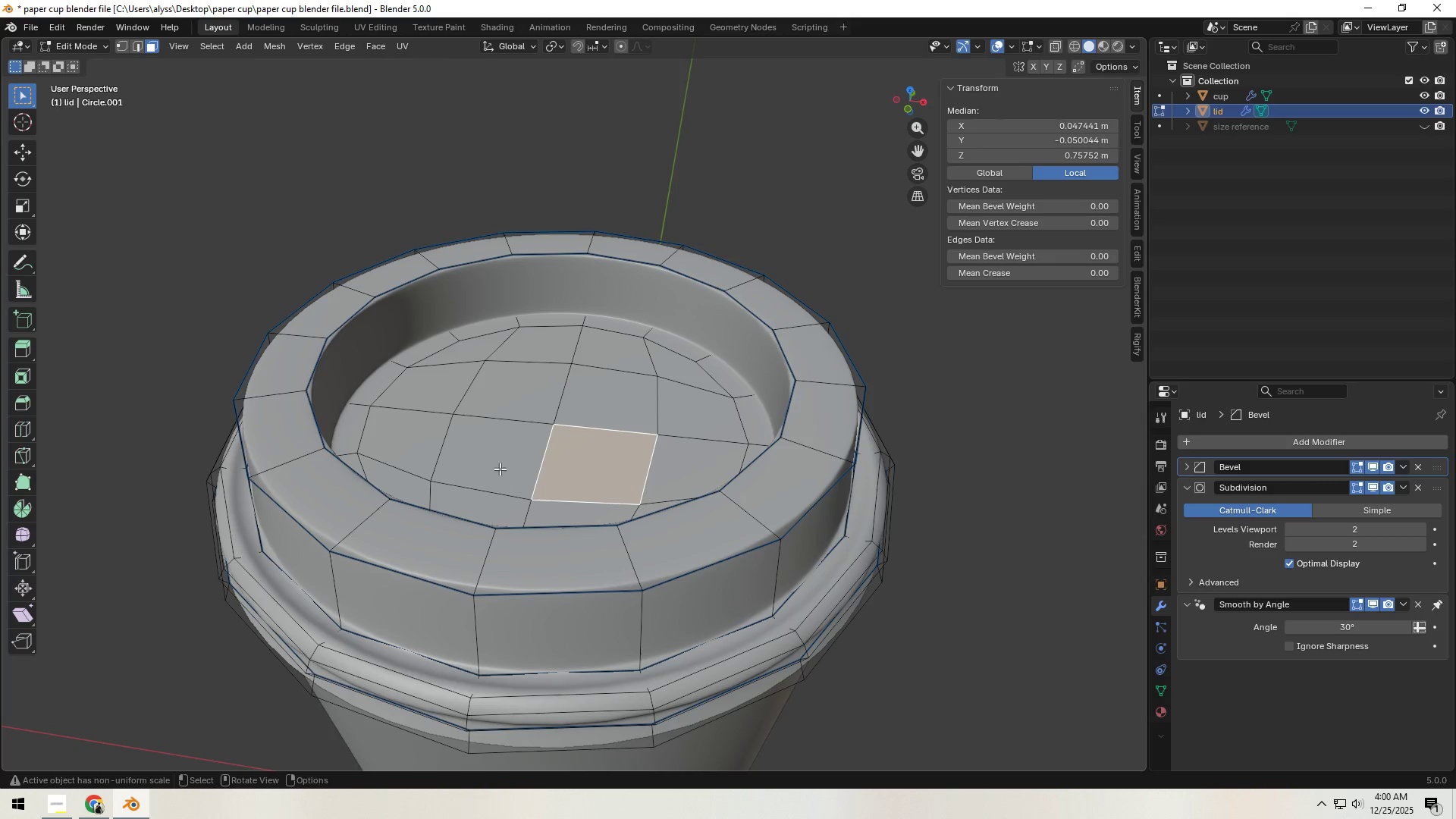 
hold_key(key=ShiftLeft, duration=1.11)
double_click([509, 412])
 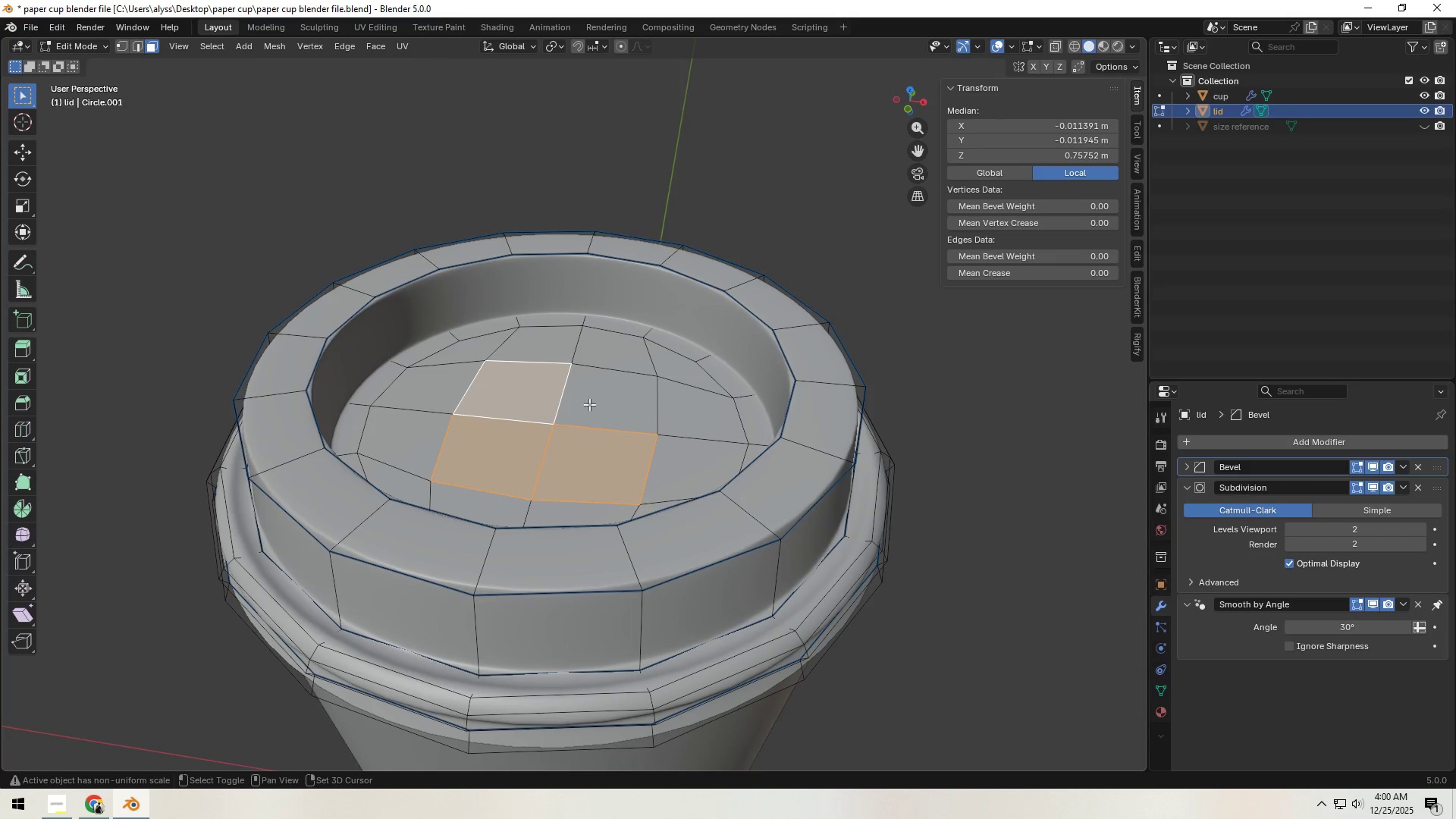 
triple_click([617, 404])
 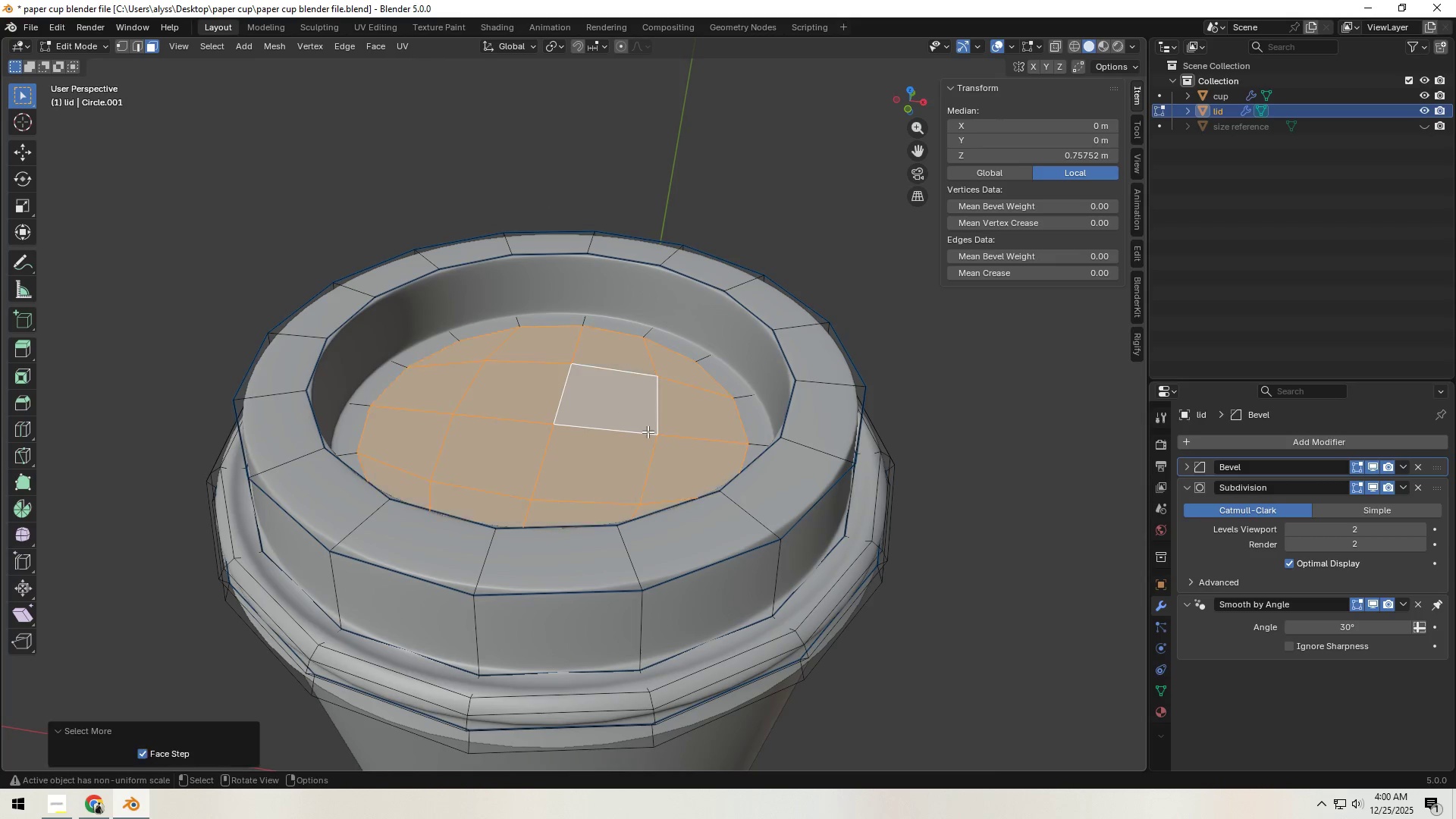 
double_click([648, 431])
 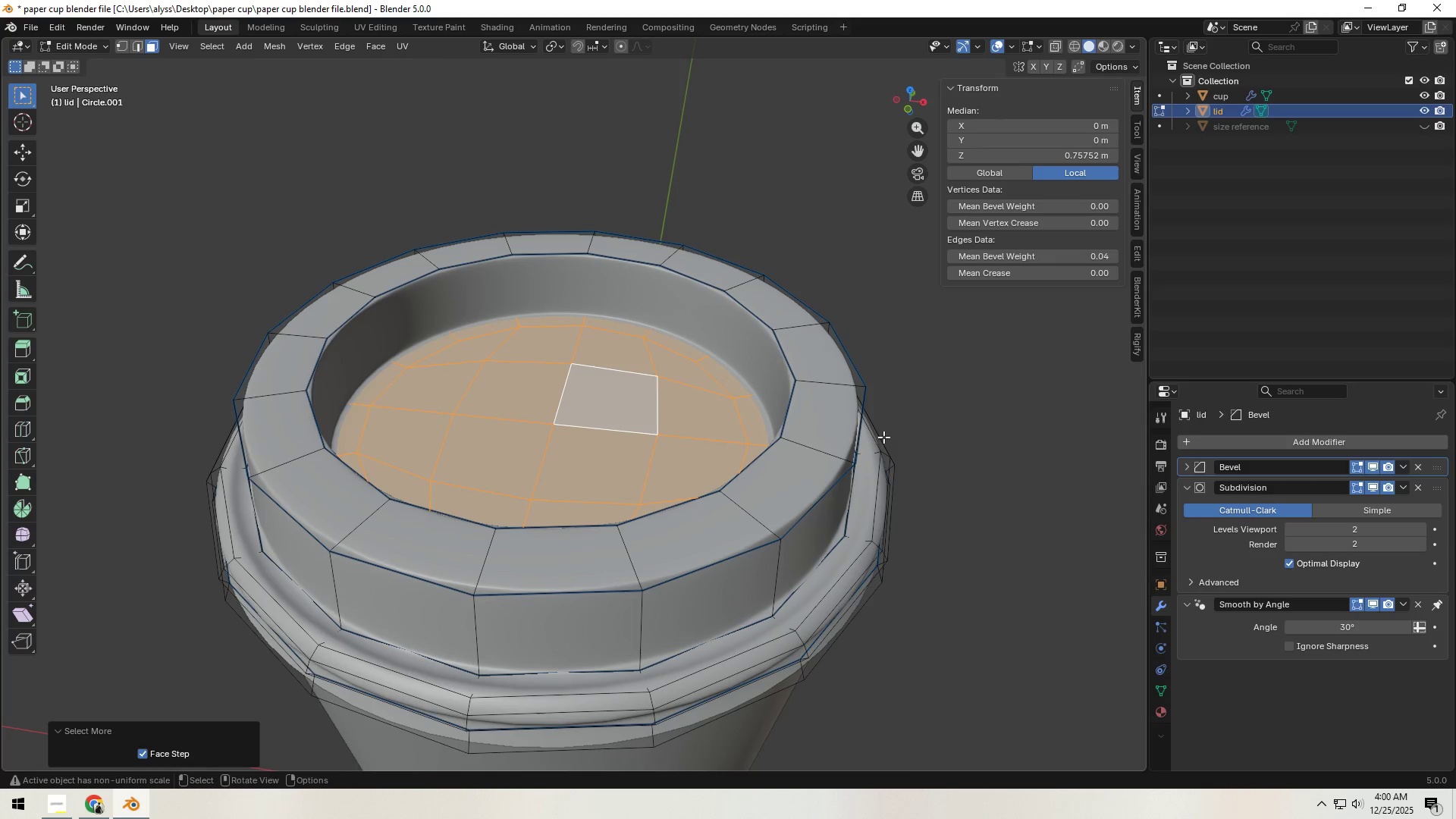 
type(gz)
 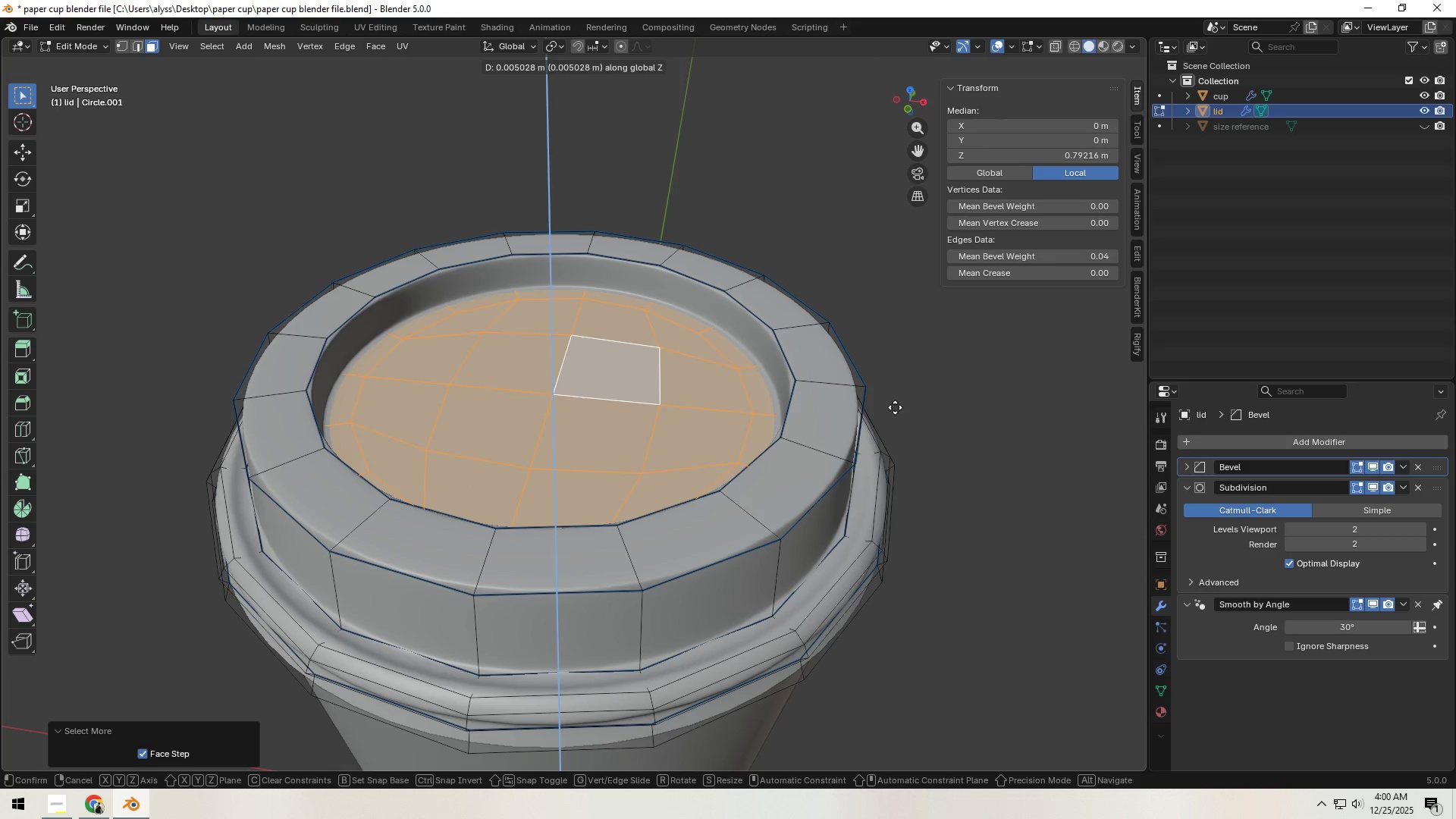 
left_click([895, 405])
 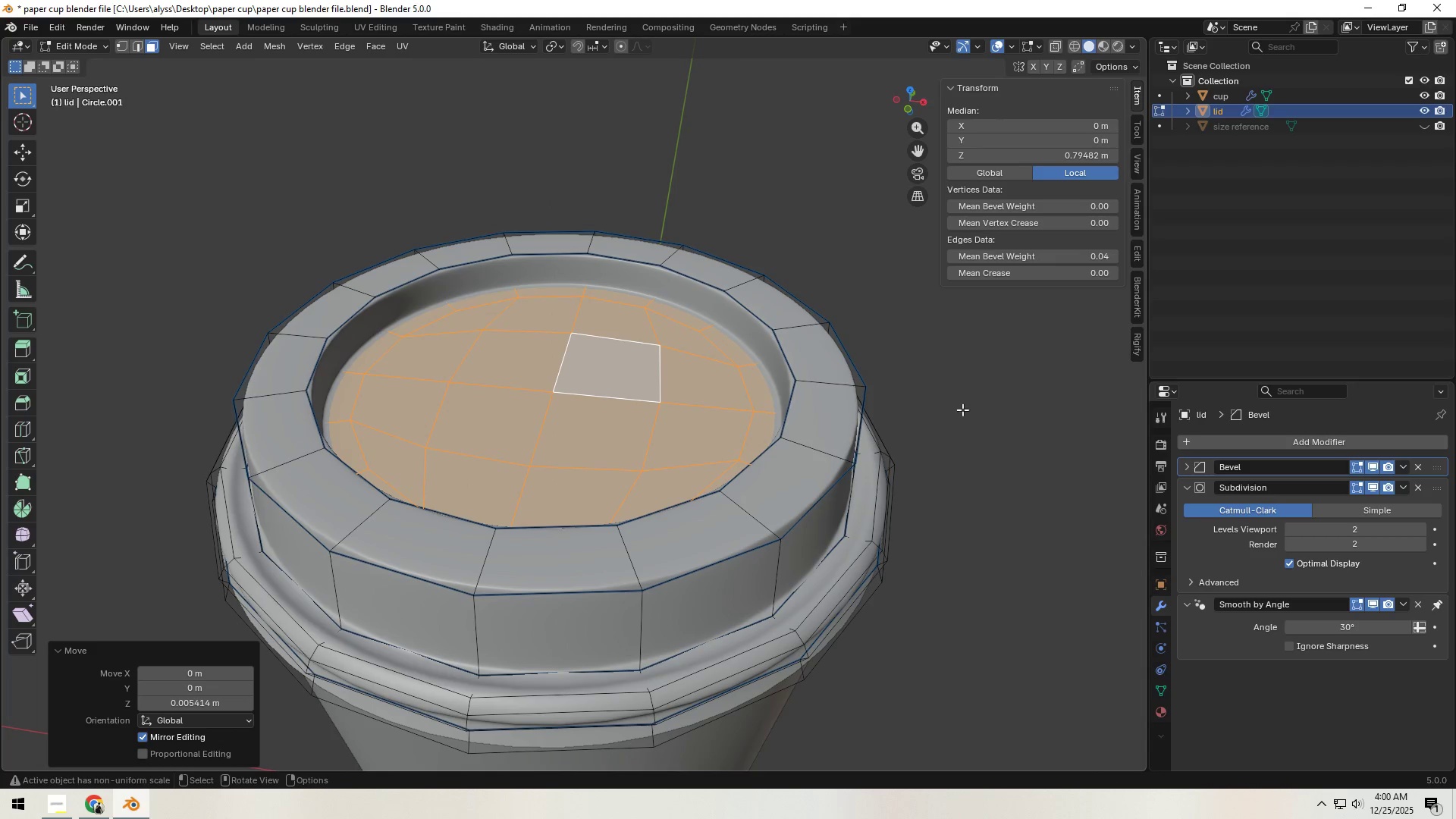 
key(S)
 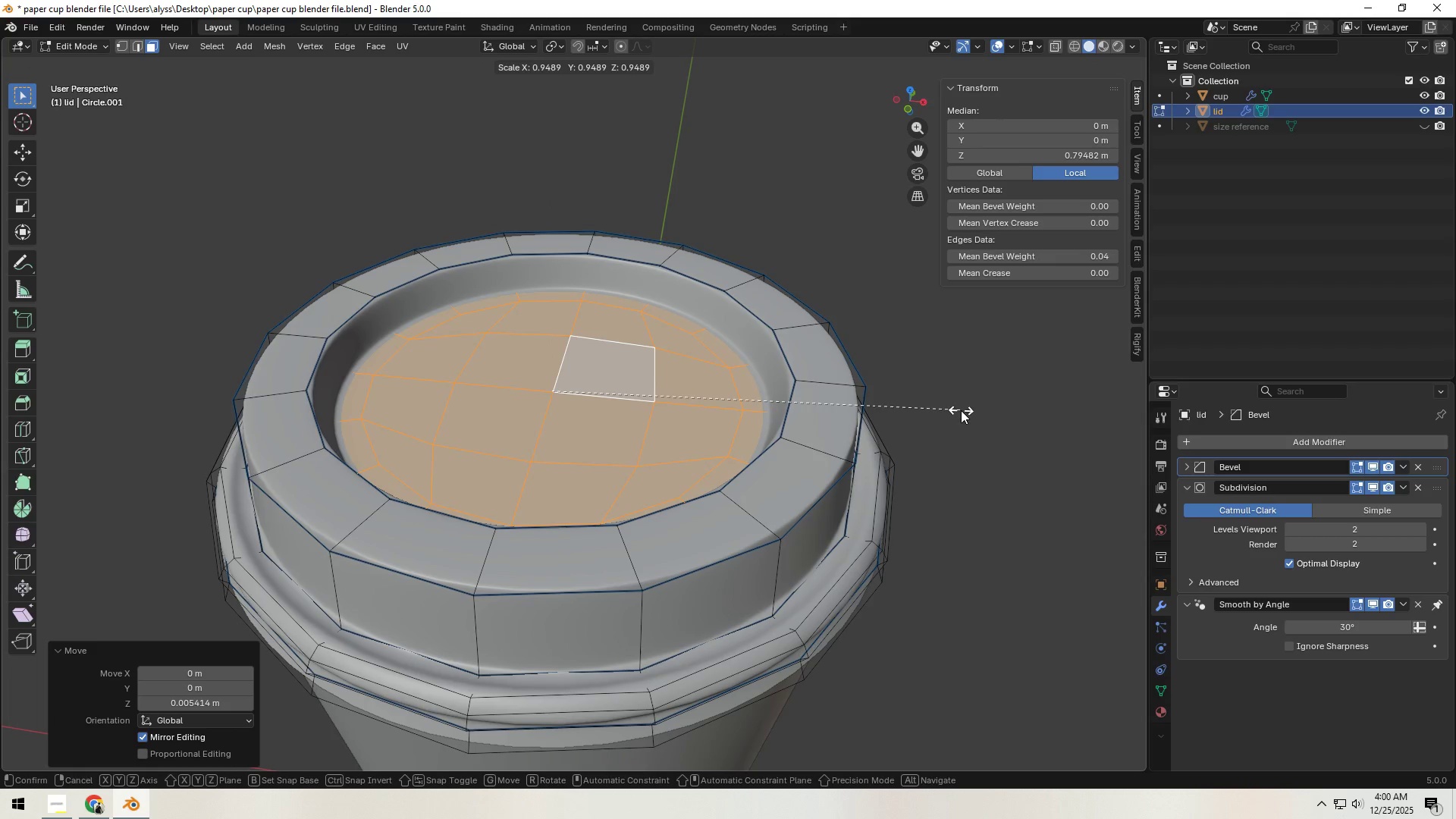 
left_click([961, 410])
 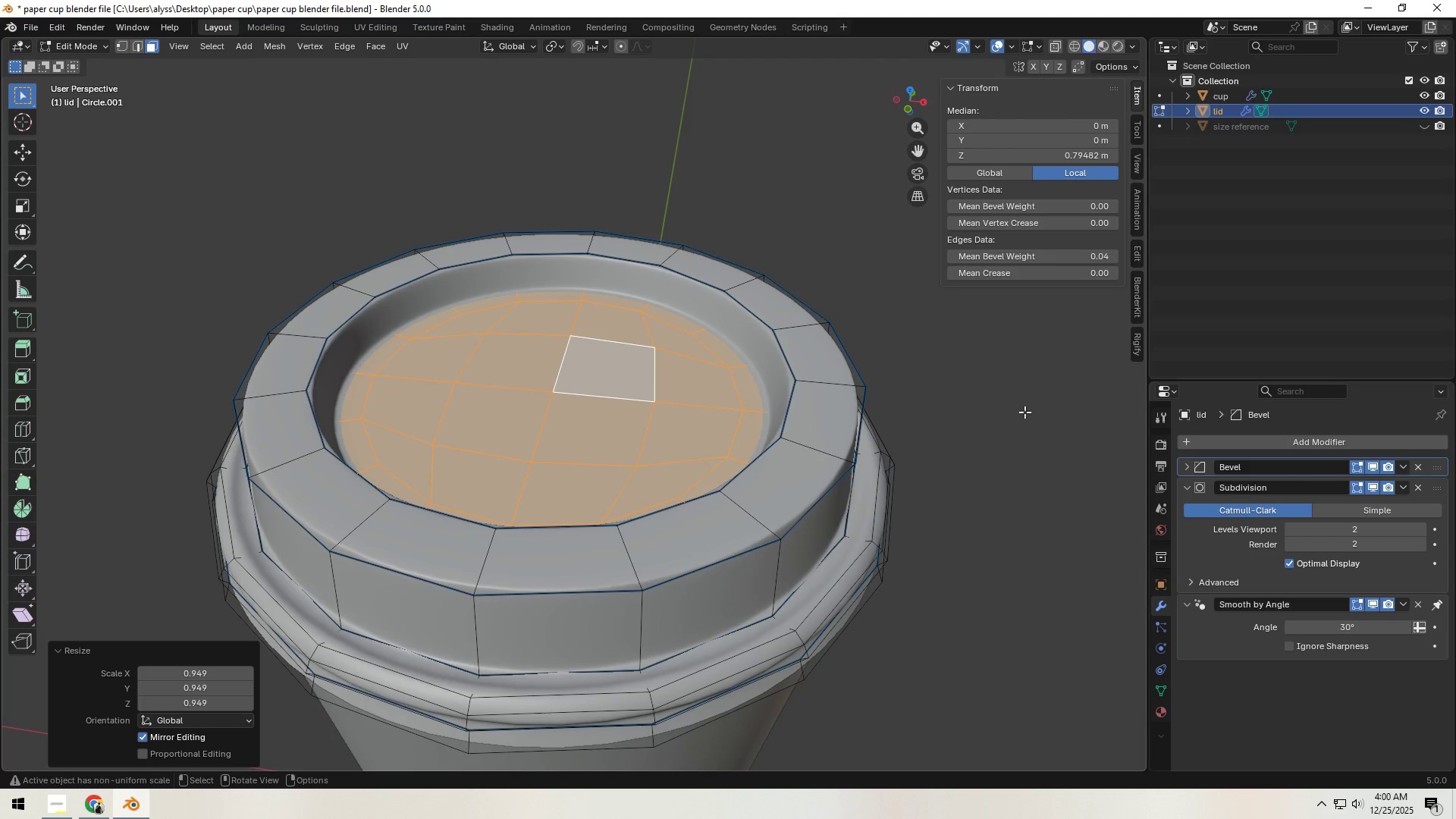 
double_click([1034, 413])
 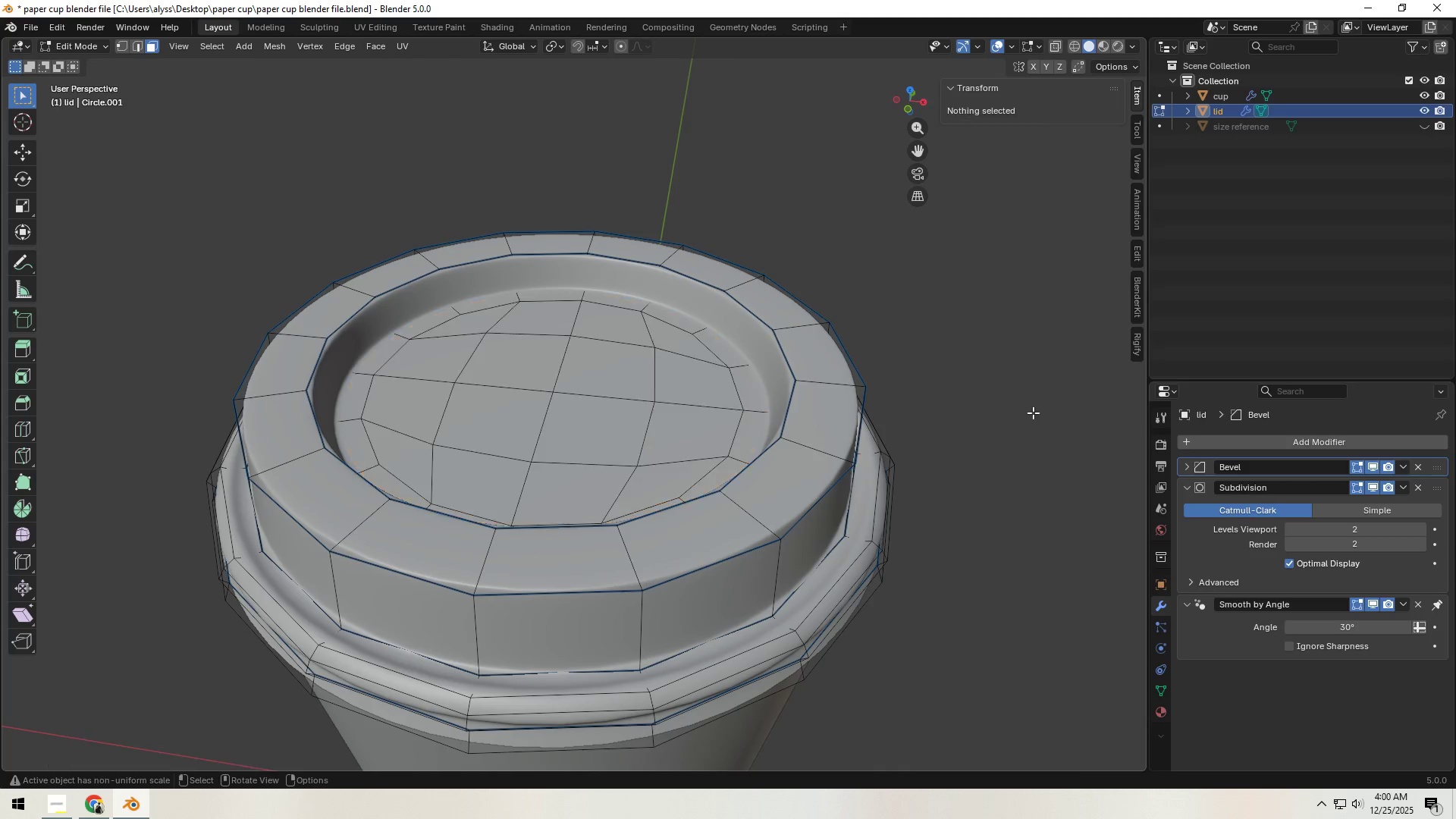 
key(Tab)
 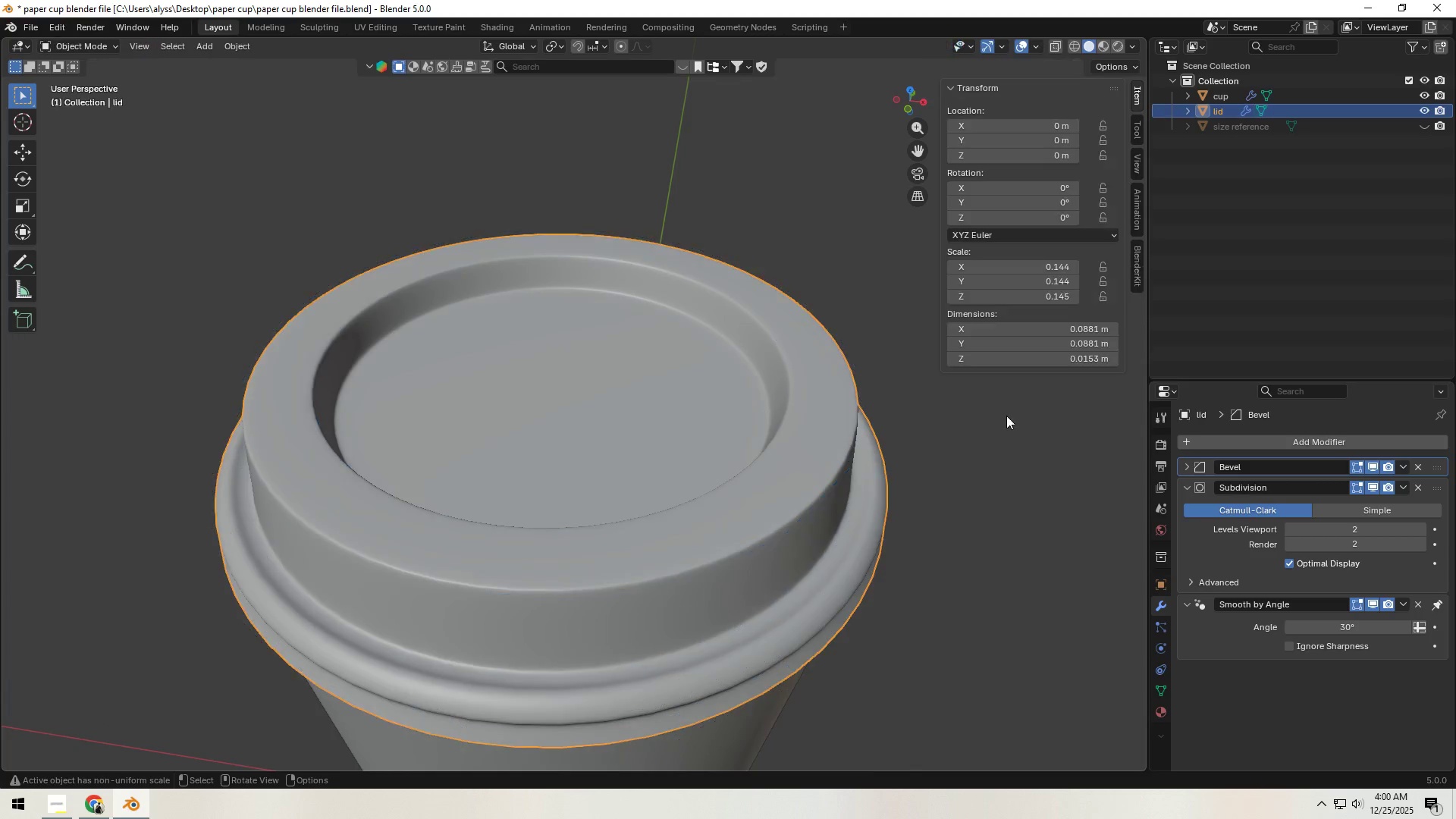 
scroll: coordinate [994, 422], scroll_direction: down, amount: 5.0
 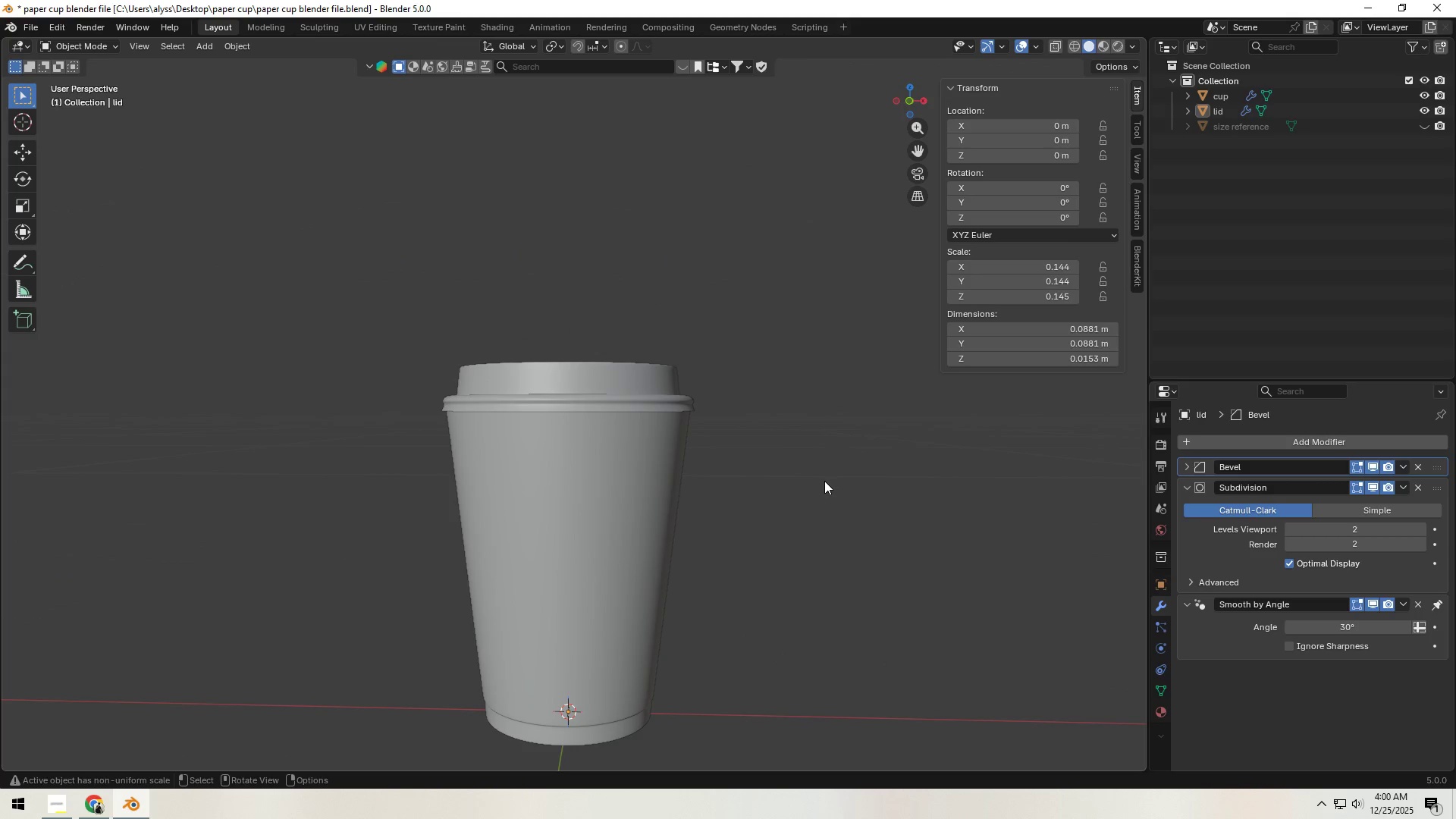 
key(Control+S)
 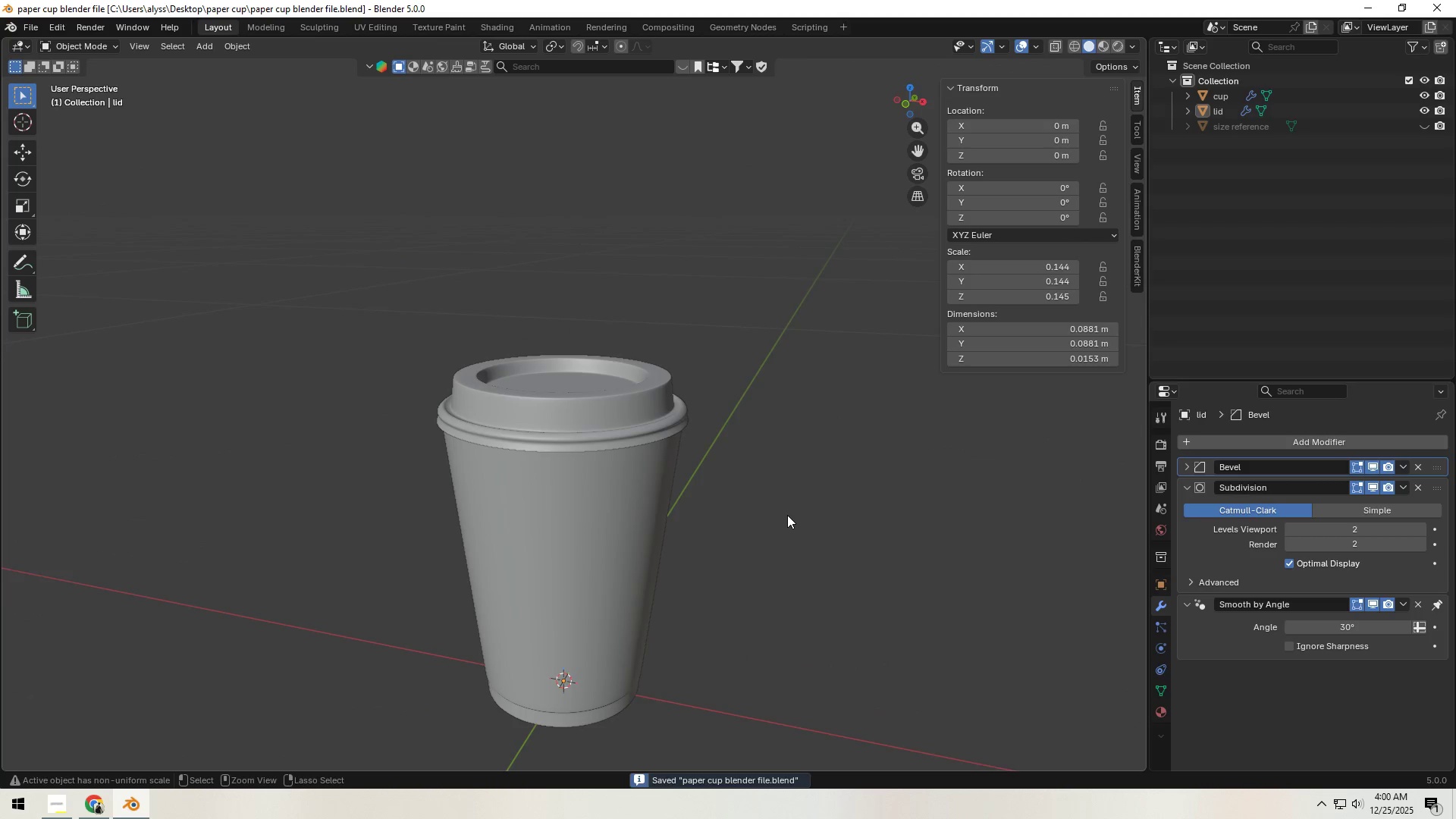 
scroll: coordinate [891, 480], scroll_direction: down, amount: 5.0
 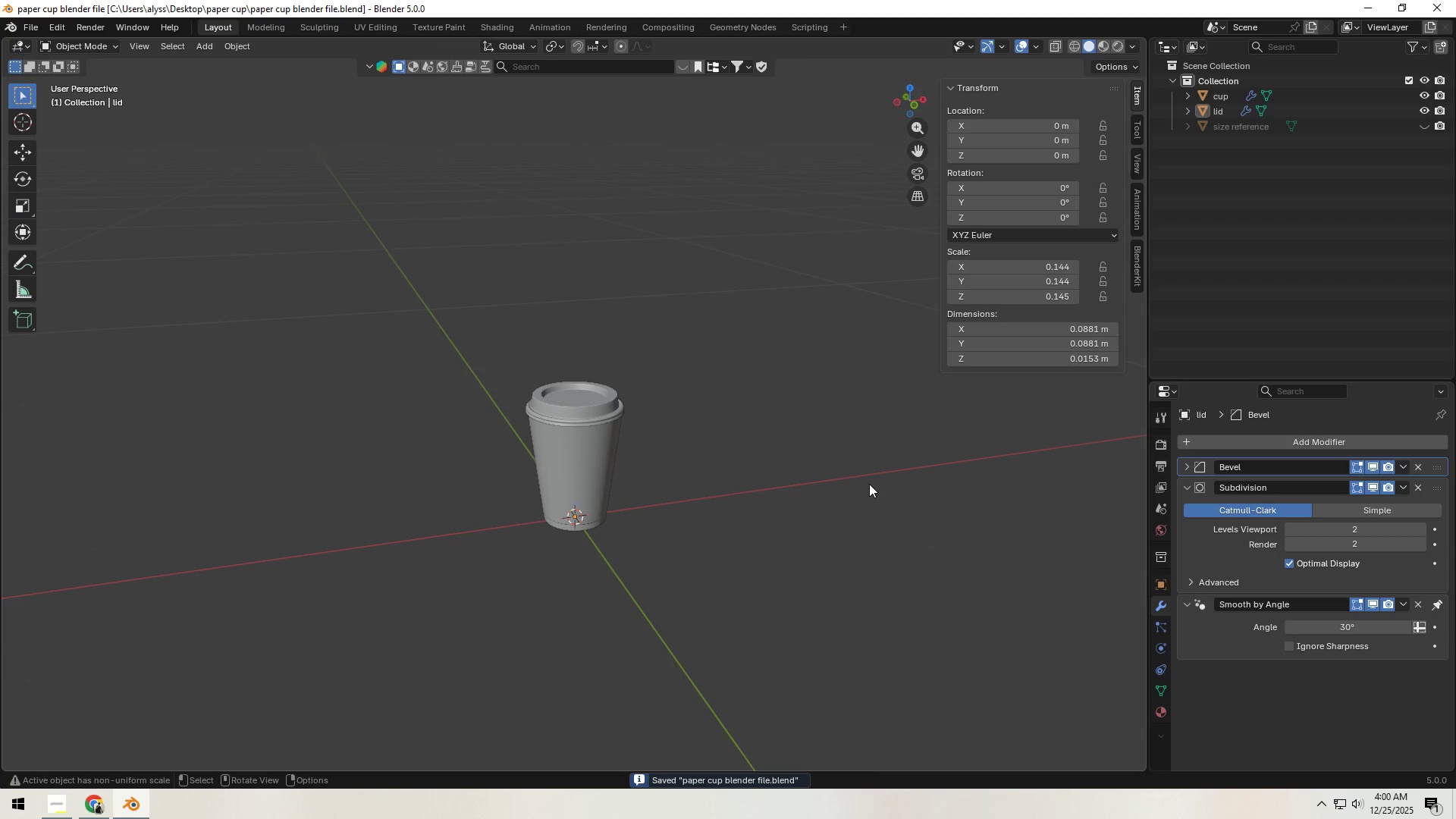 
scroll: coordinate [694, 488], scroll_direction: up, amount: 9.0
 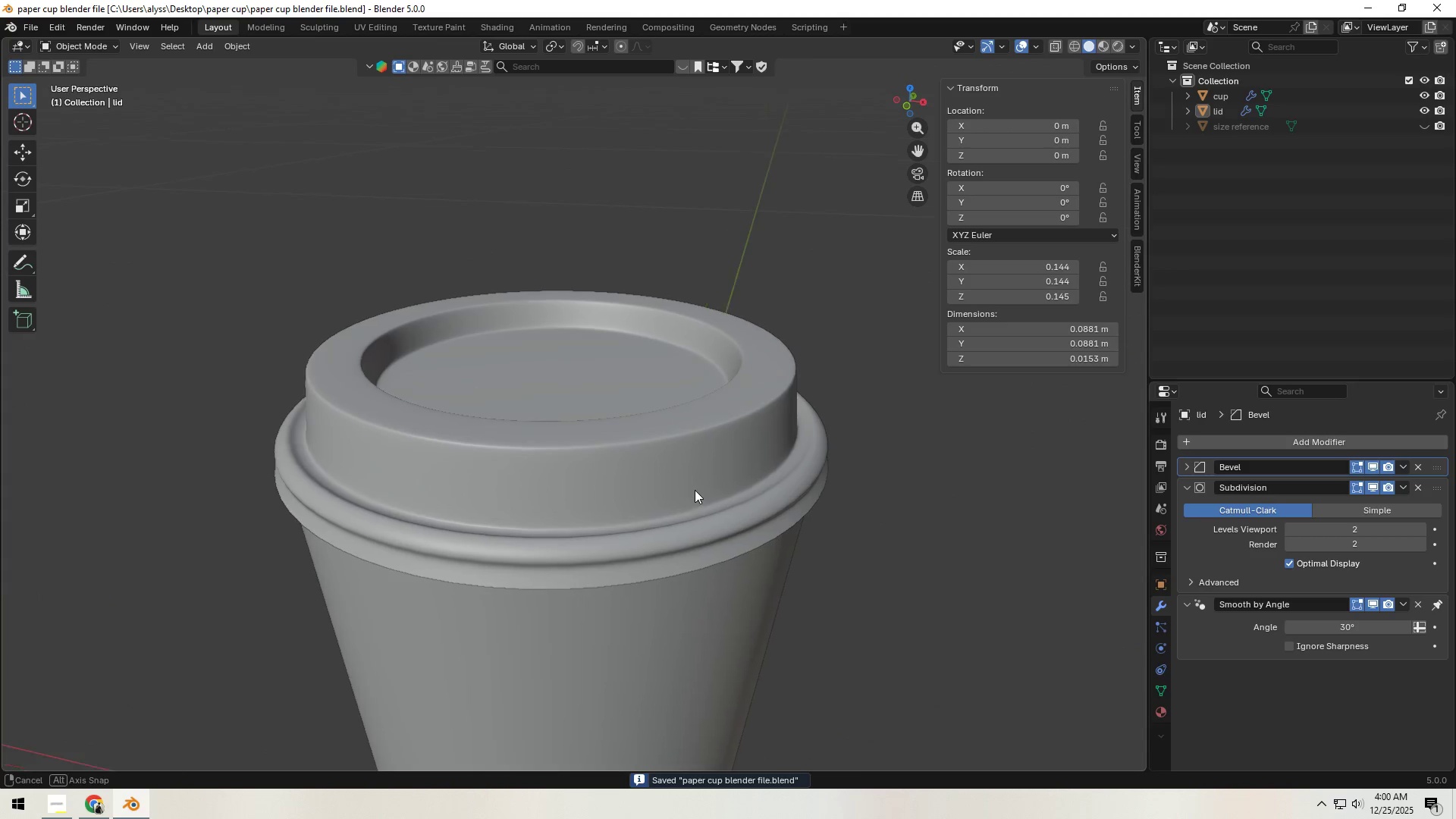 
hold_key(key=ShiftLeft, duration=0.39)
 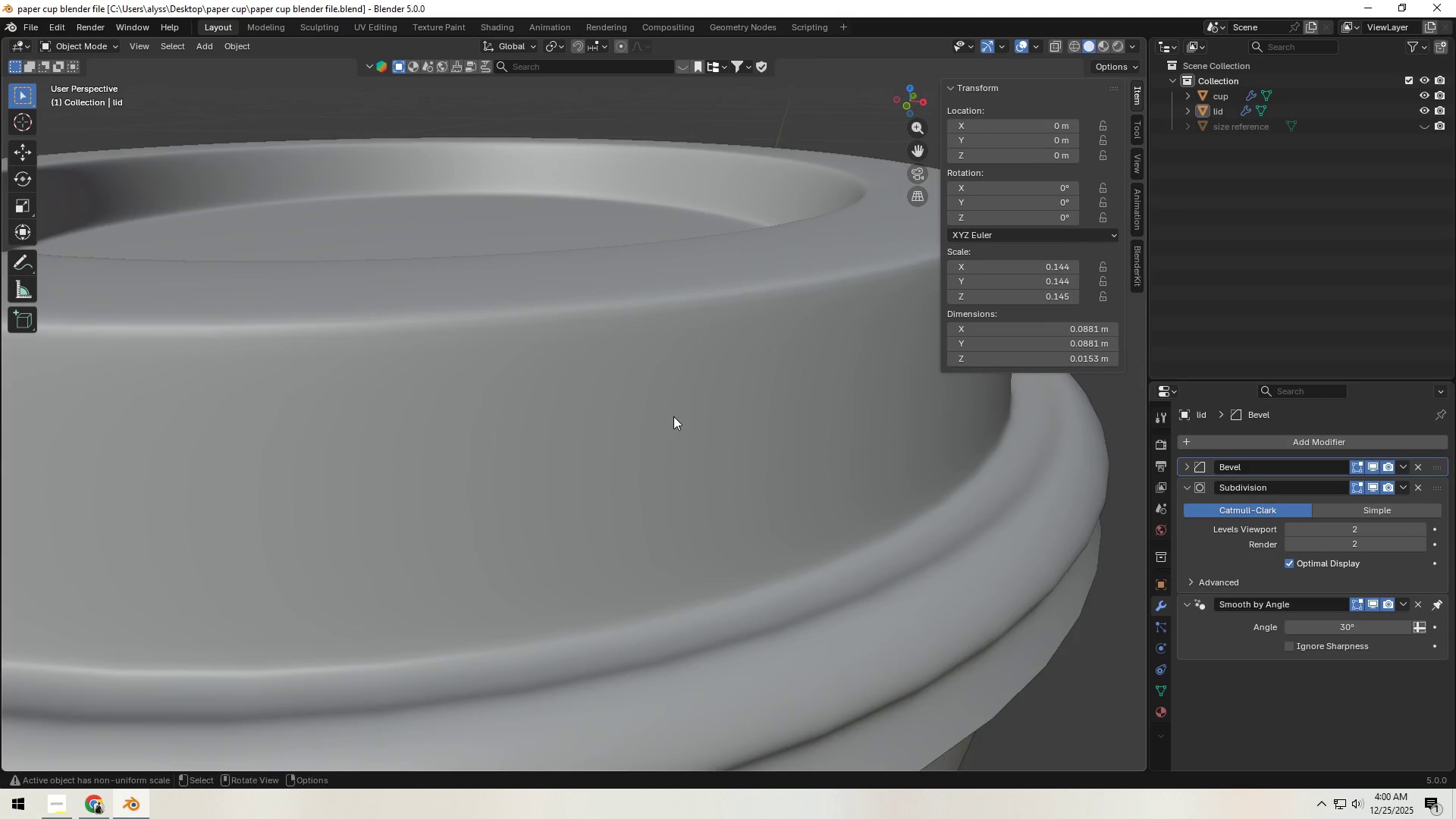 
scroll: coordinate [764, 509], scroll_direction: up, amount: 4.0
 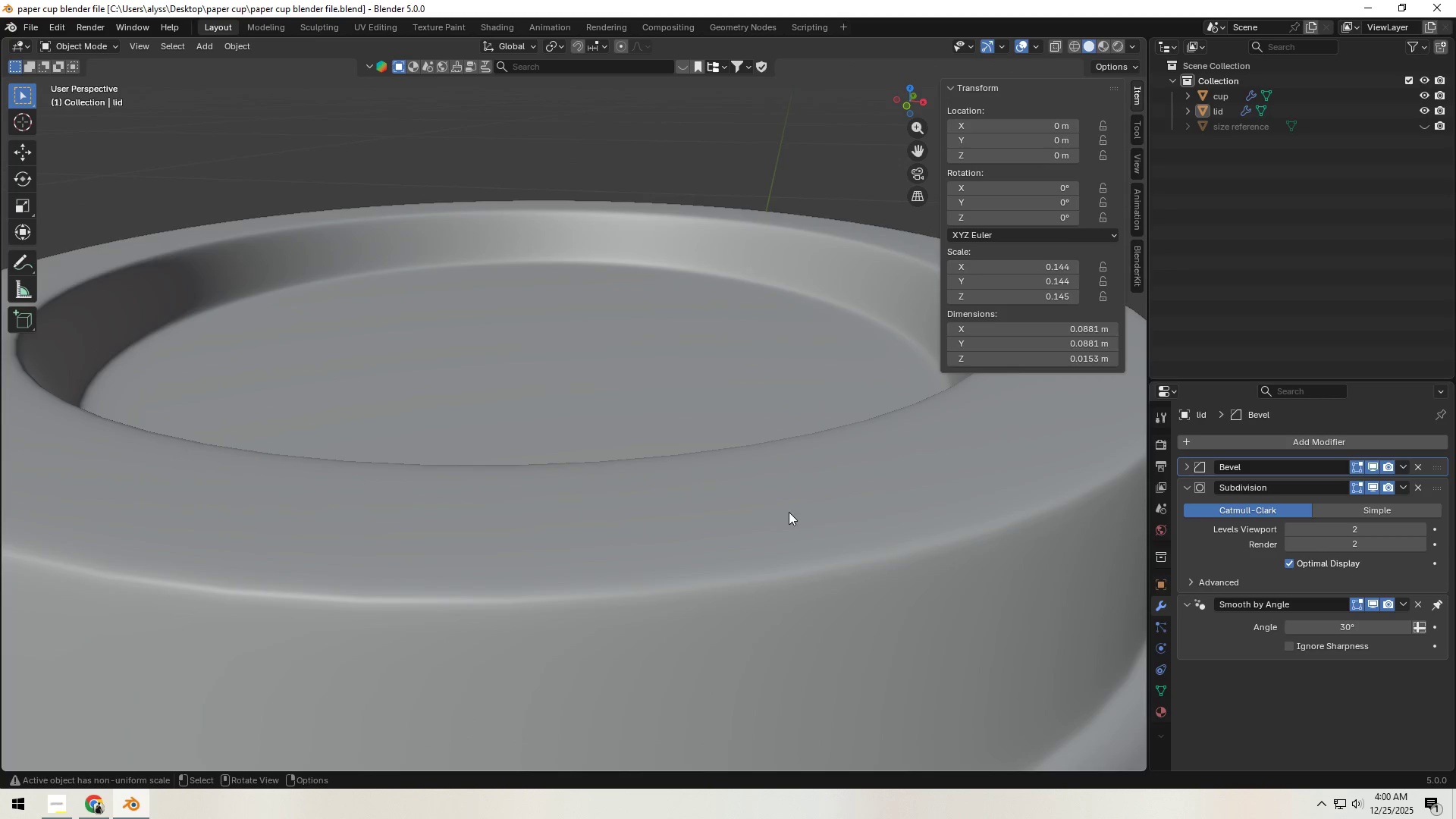 
left_click([730, 460])
 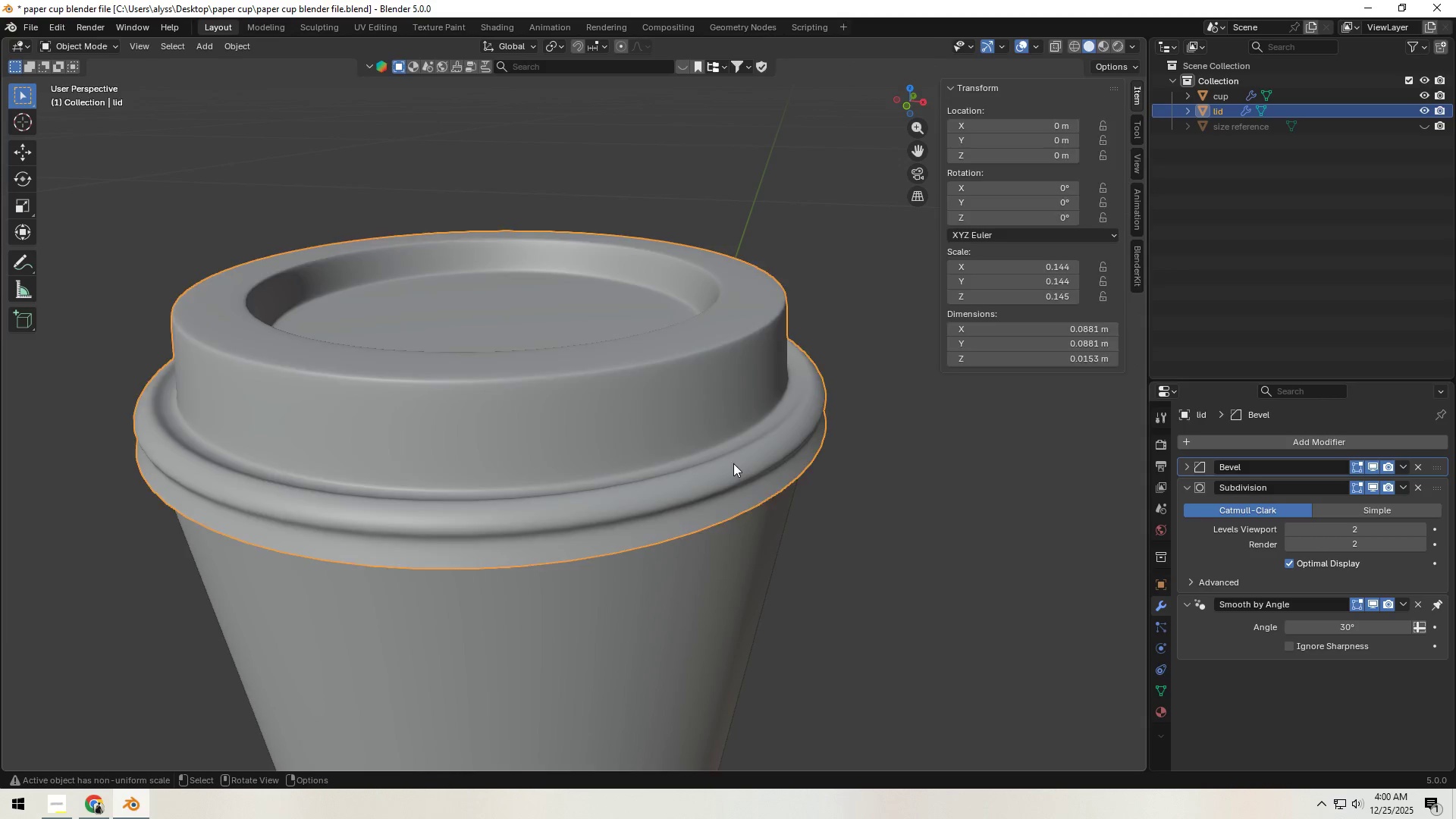 
scroll: coordinate [678, 422], scroll_direction: down, amount: 3.0
 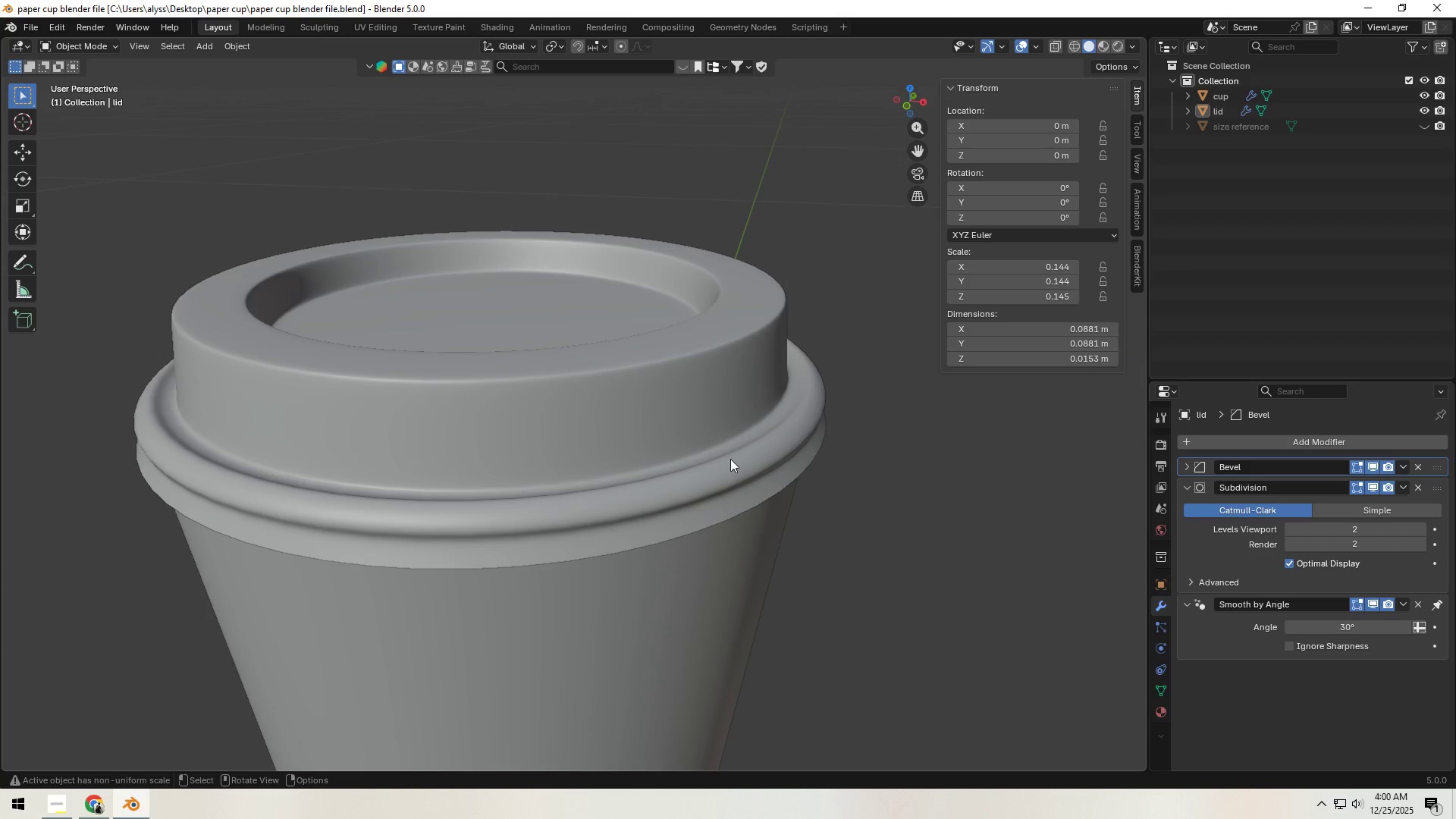 
key(Tab)
 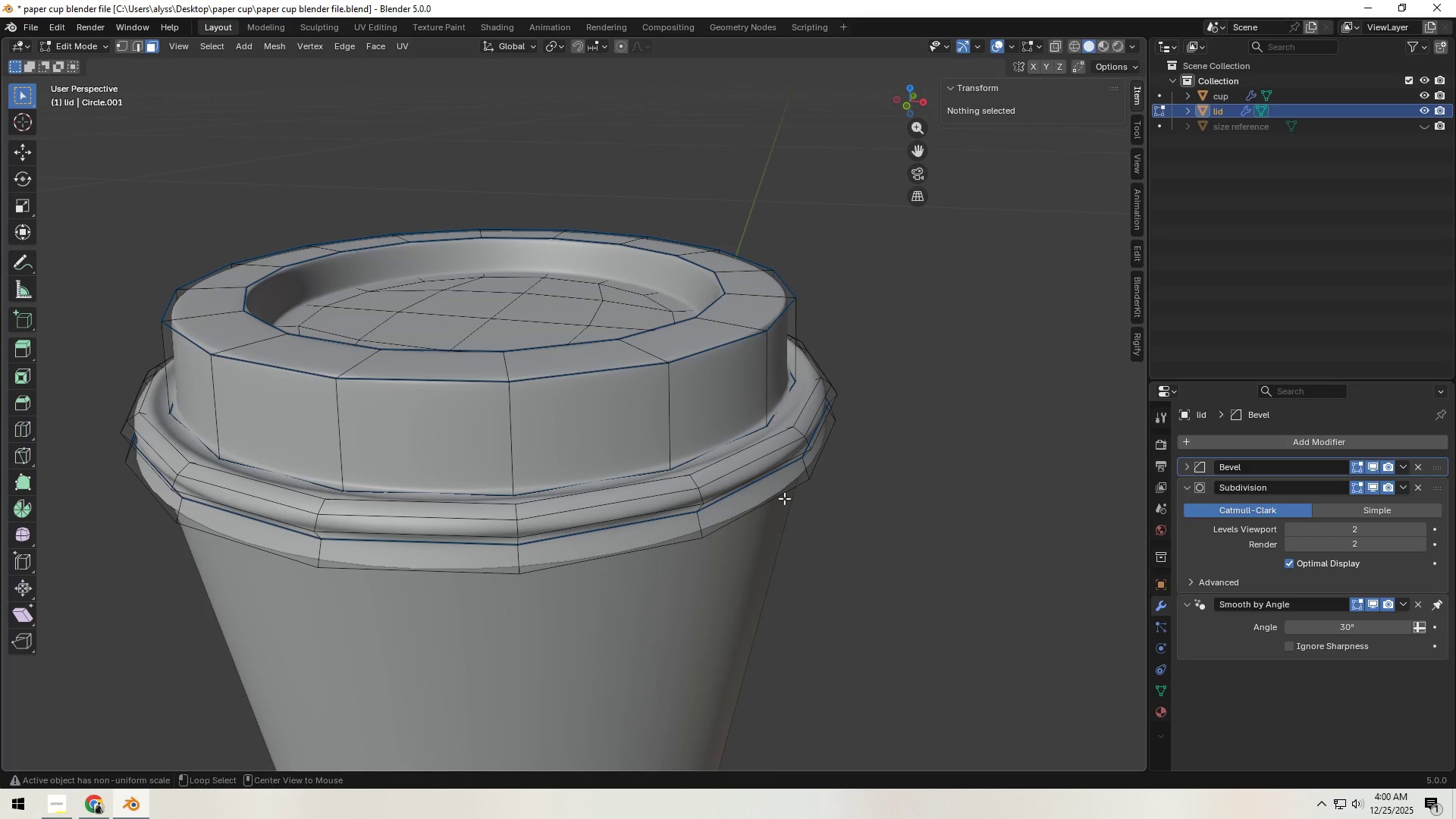 
hold_key(key=AltLeft, duration=0.36)
left_click([784, 498])
 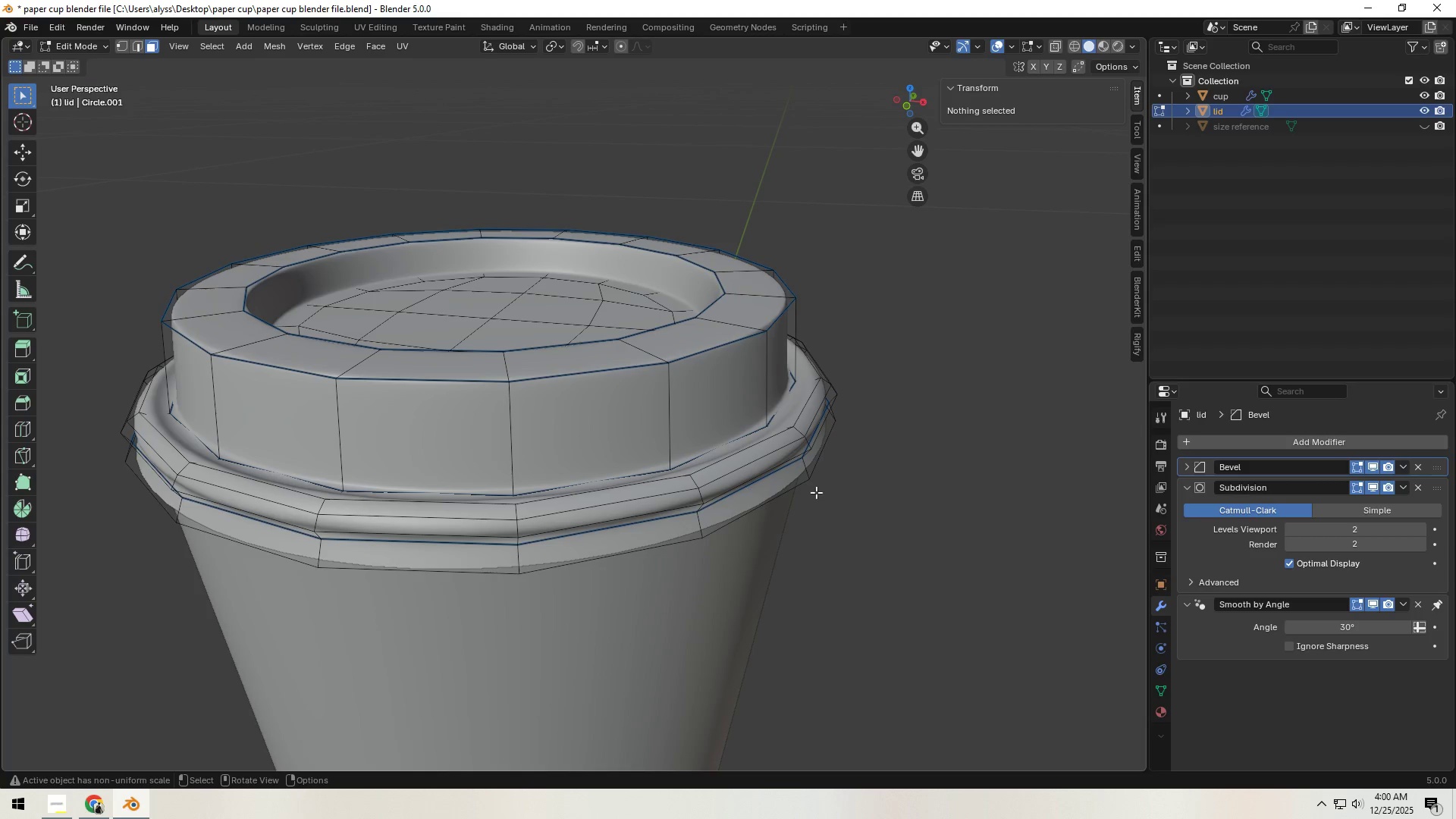 
hold_key(key=AltLeft, duration=0.58)
left_click([799, 485])
 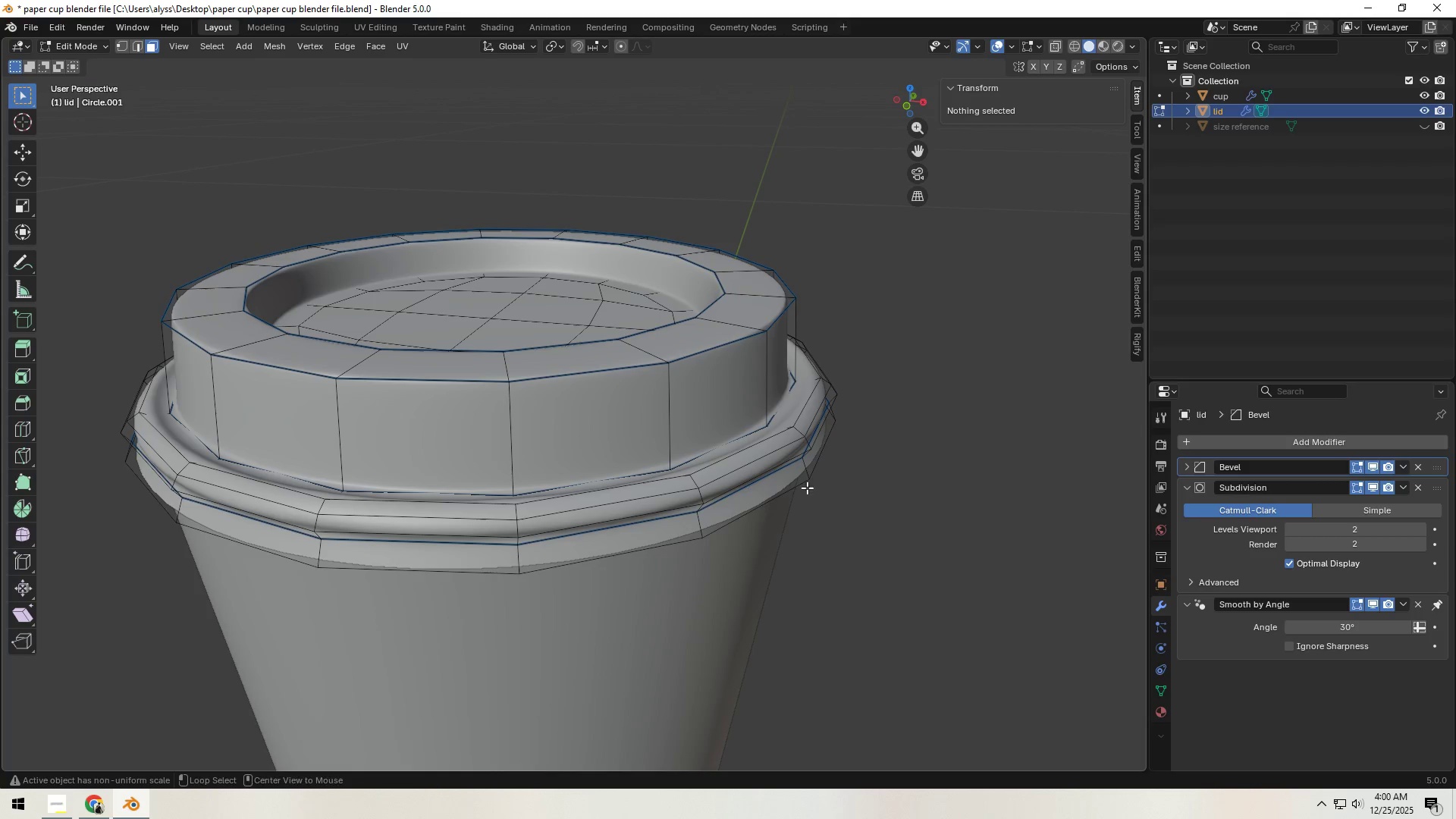 
type(2gz)
 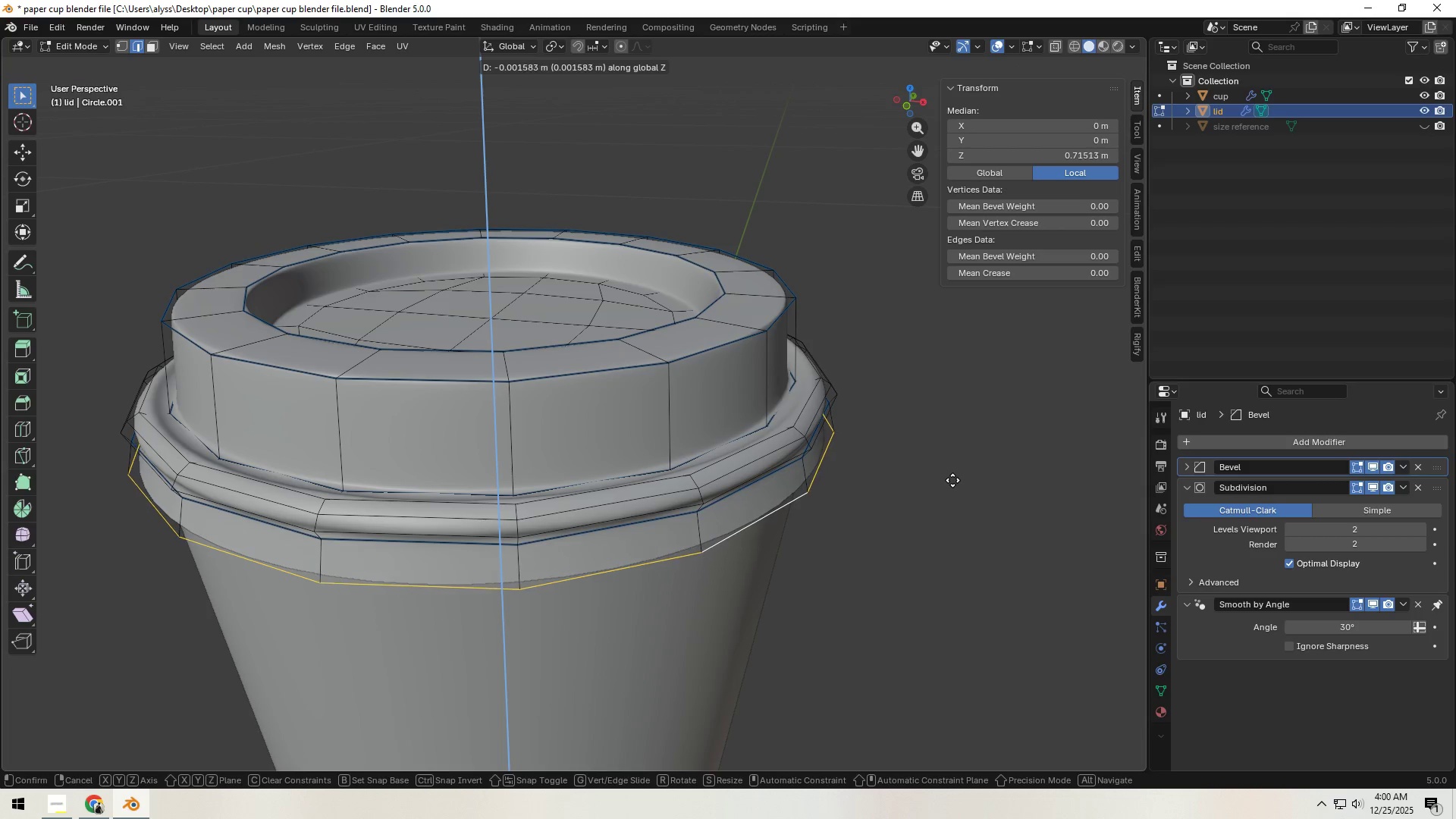 
hold_key(key=AltLeft, duration=0.42)
 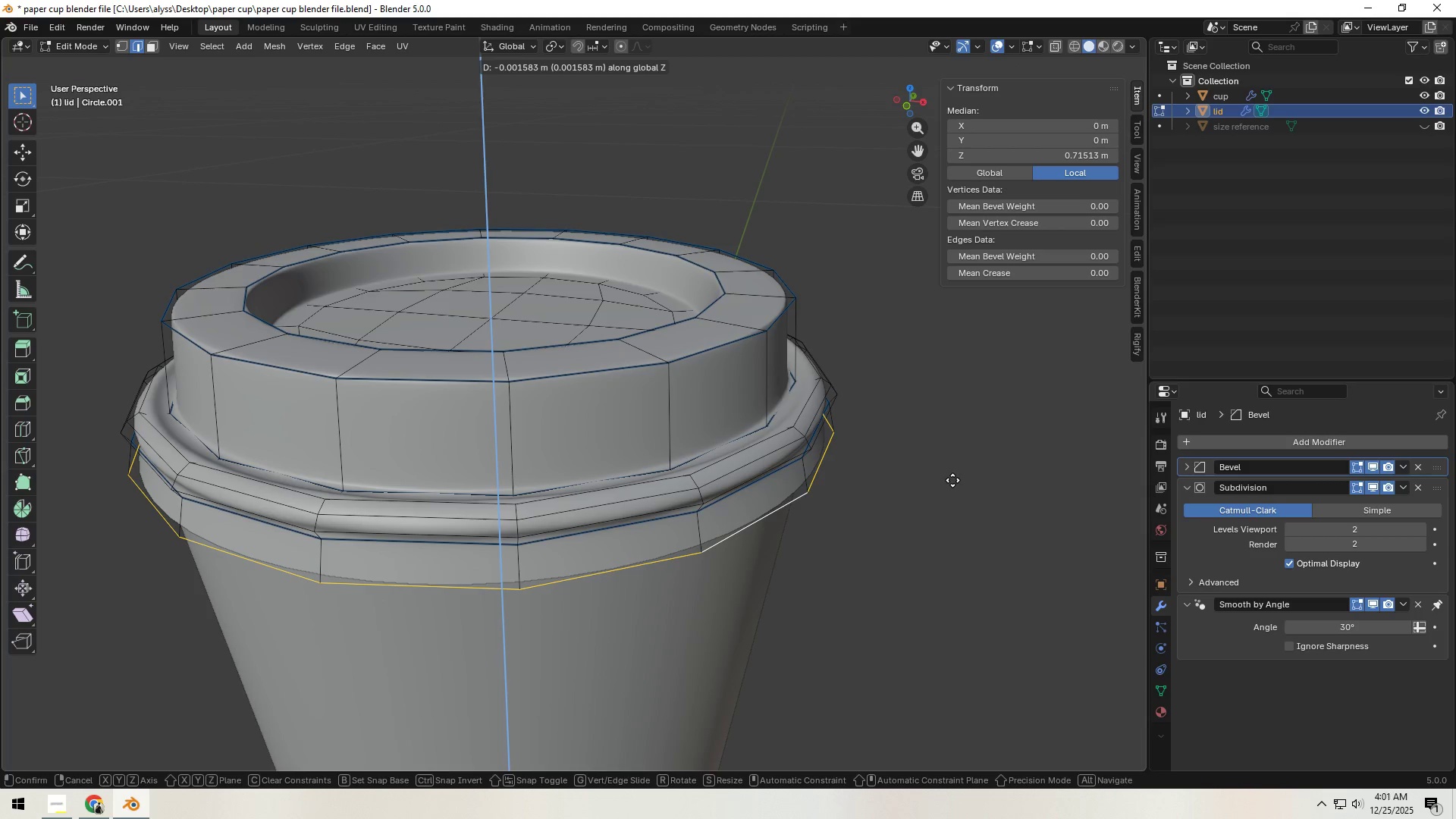 
double_click([952, 481])
 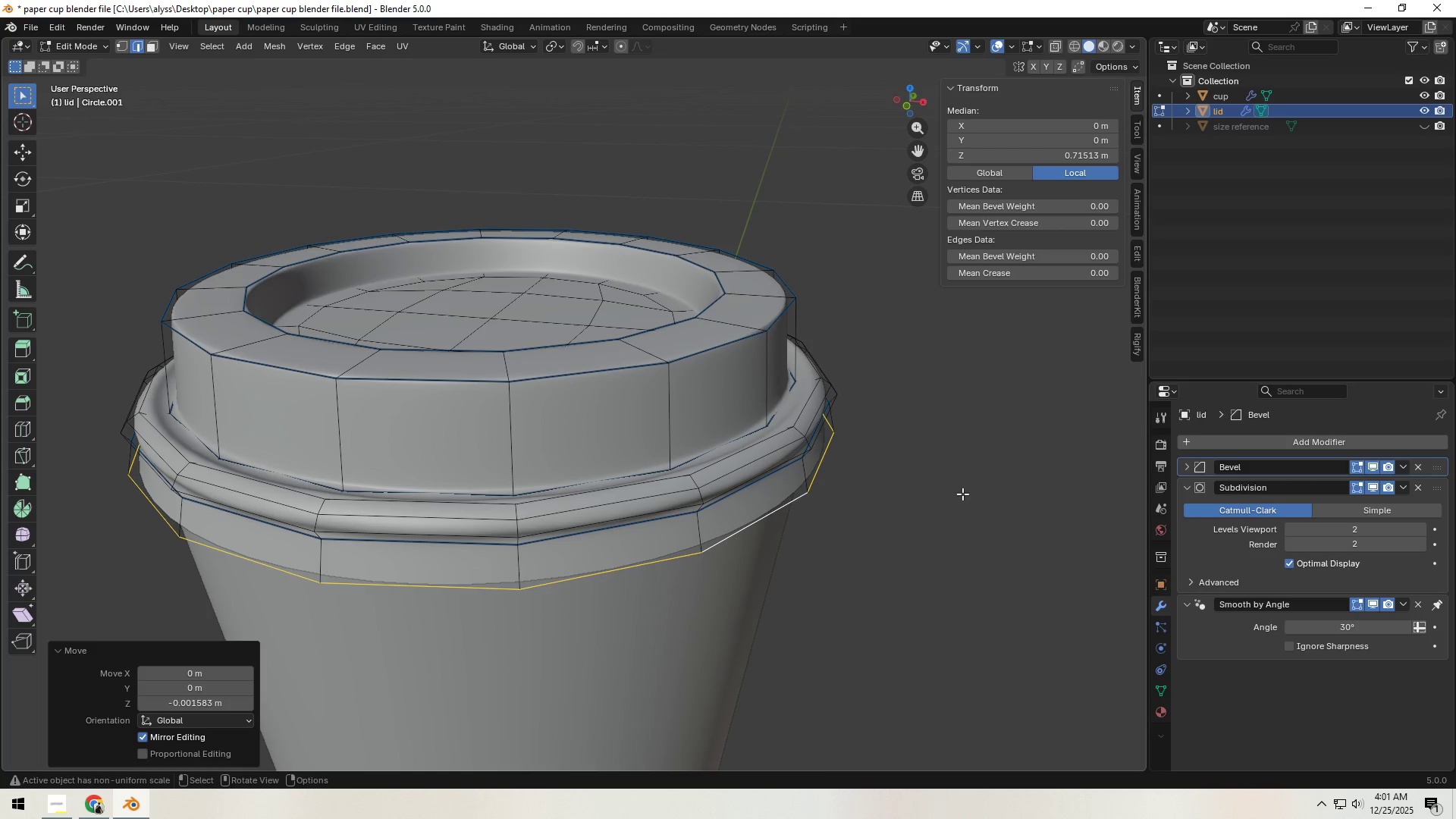 
key(S)
 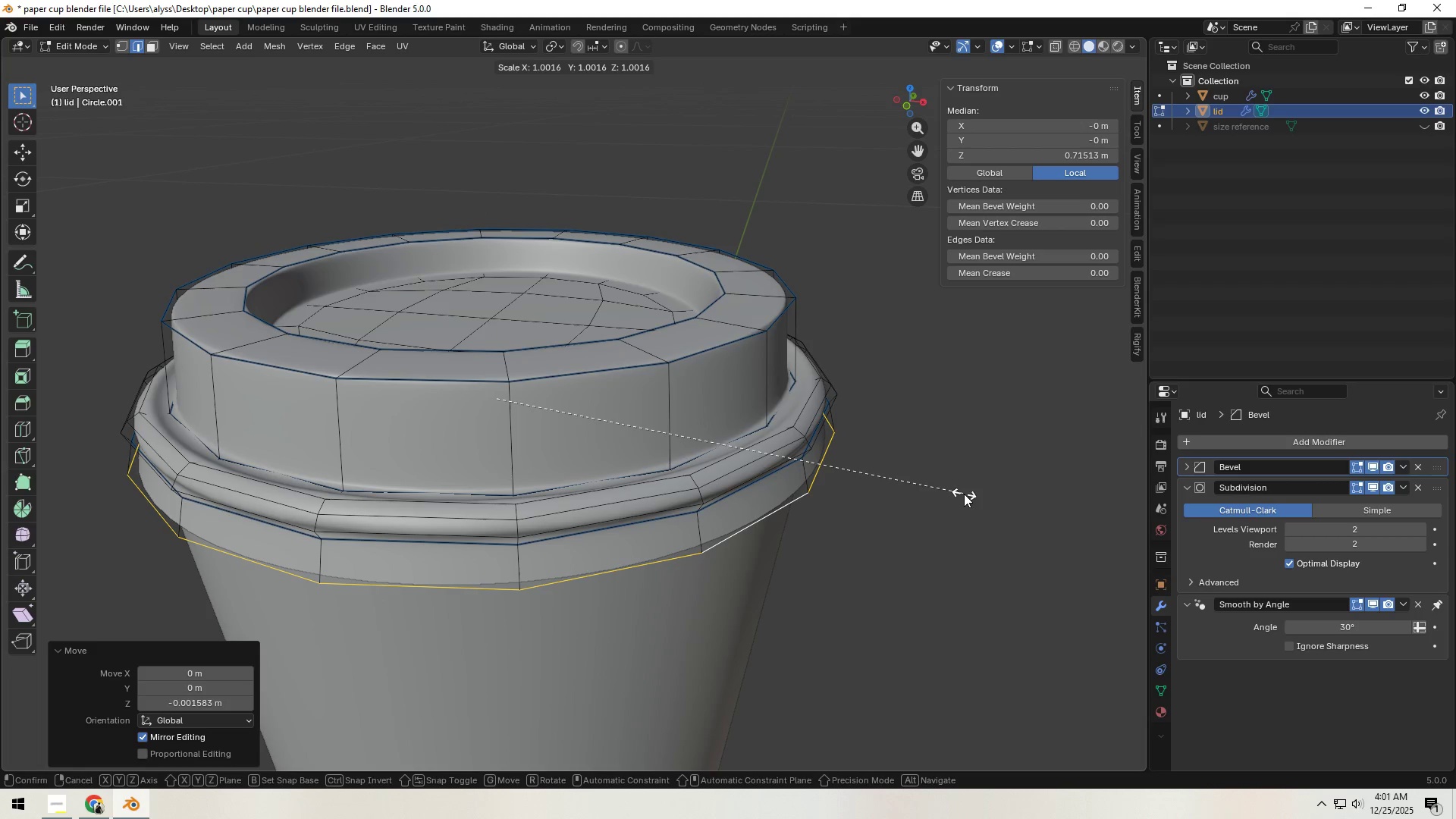 
hold_key(key=ShiftLeft, duration=1.5)
 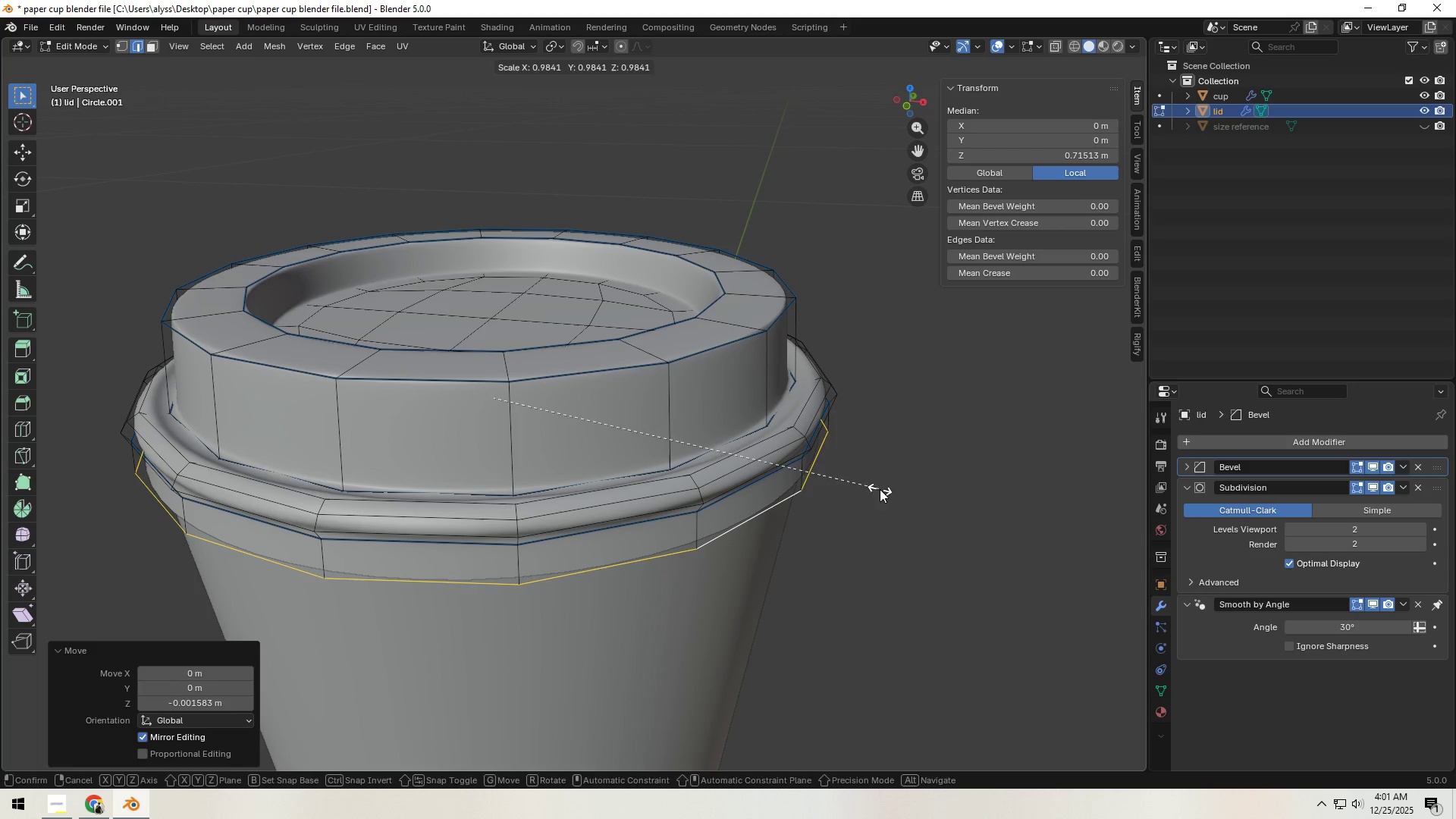 
hold_key(key=ShiftLeft, duration=0.86)
left_click([880, 489])
 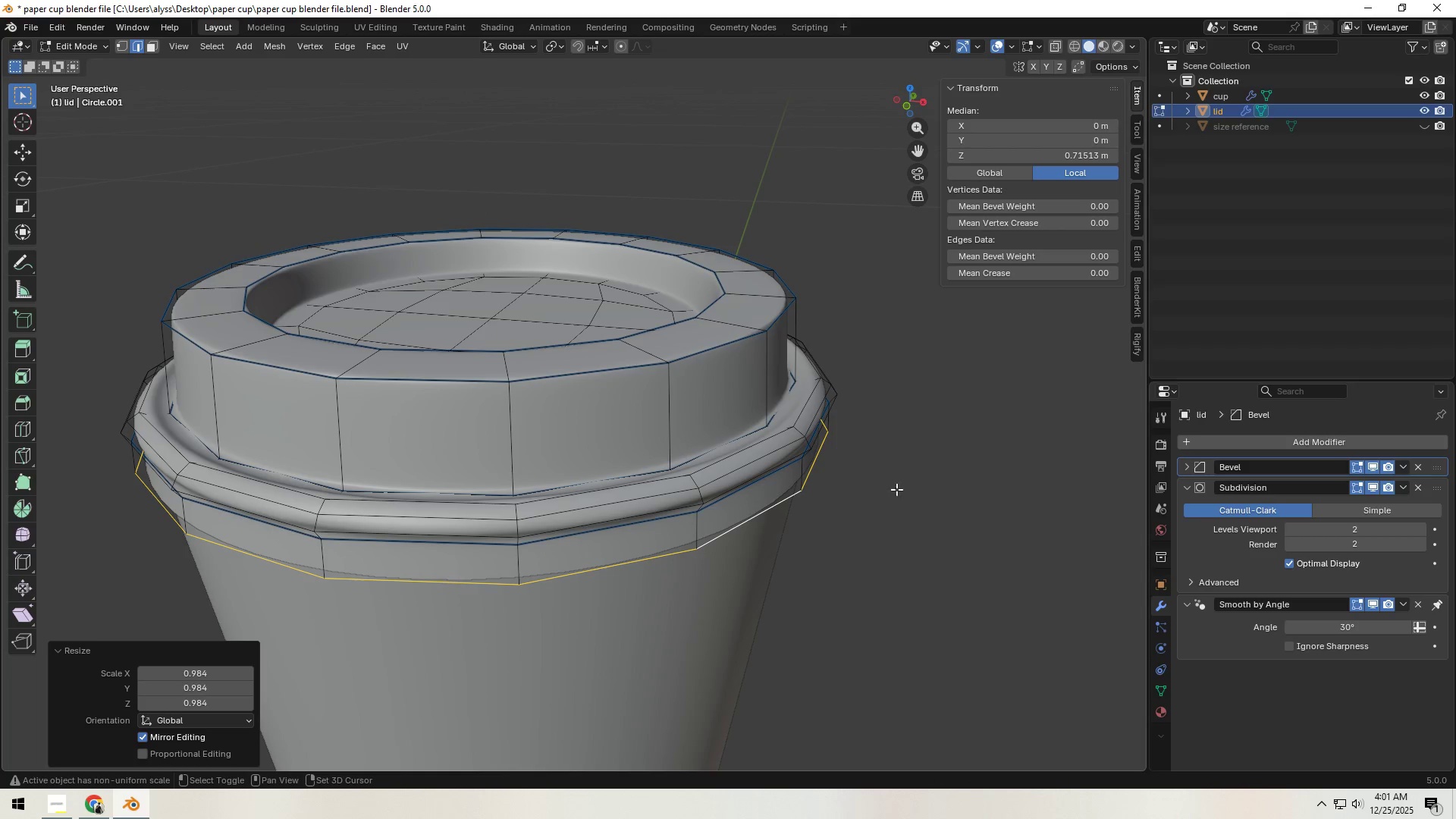 
hold_key(key=ShiftLeft, duration=12.33)
double_click([946, 488])
 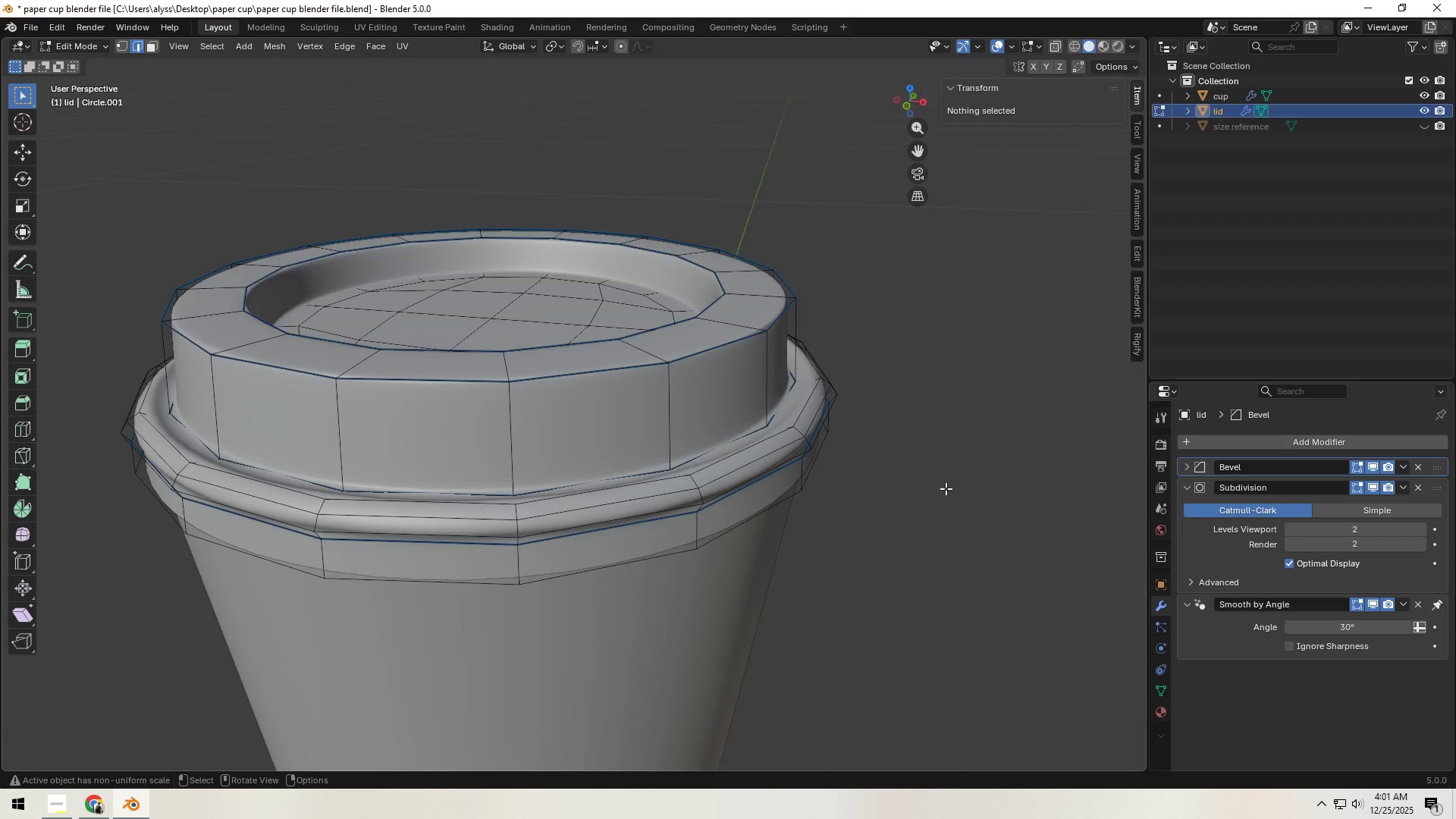 
key(Tab)
 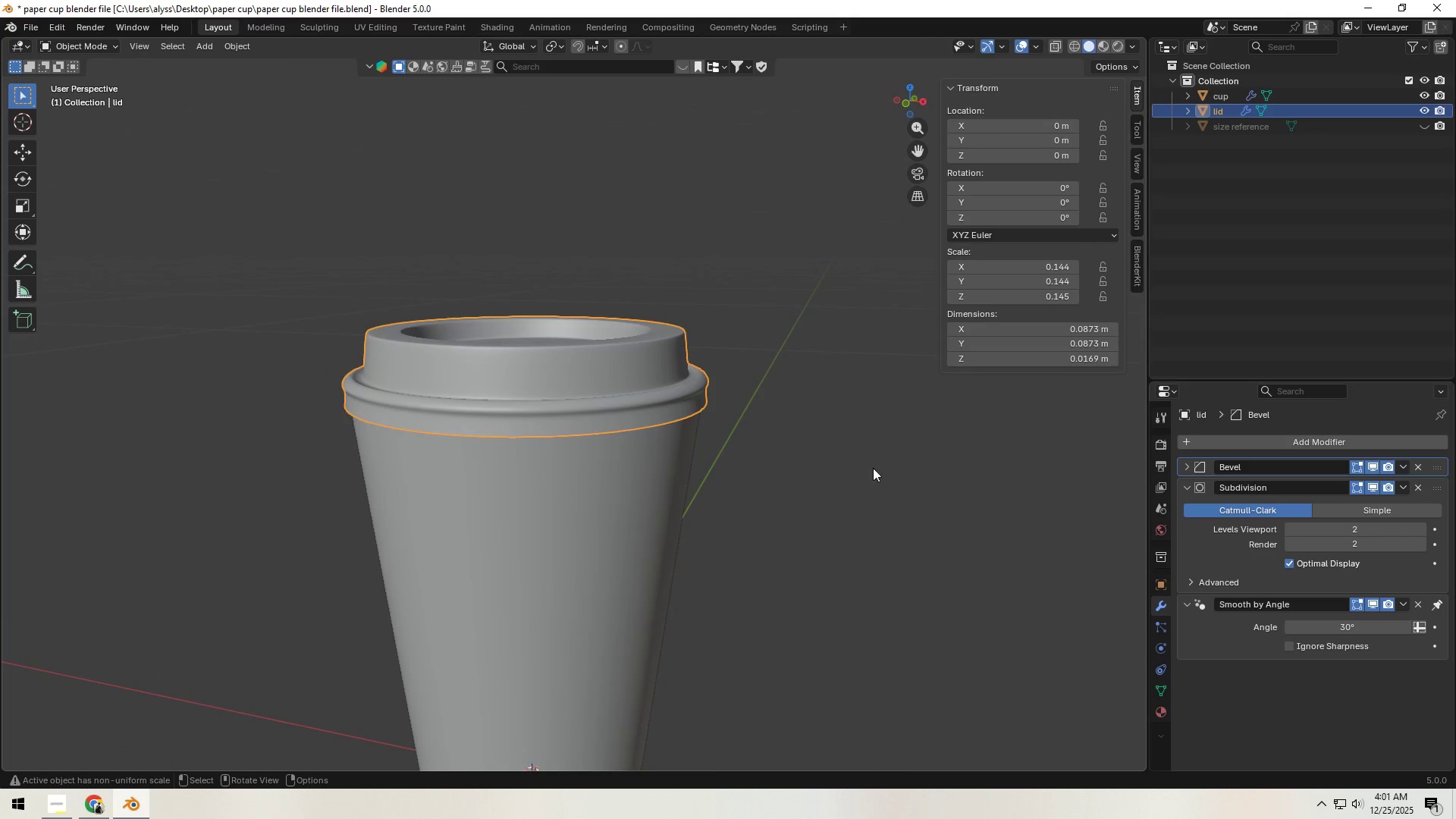 
scroll: coordinate [833, 470], scroll_direction: down, amount: 6.0
 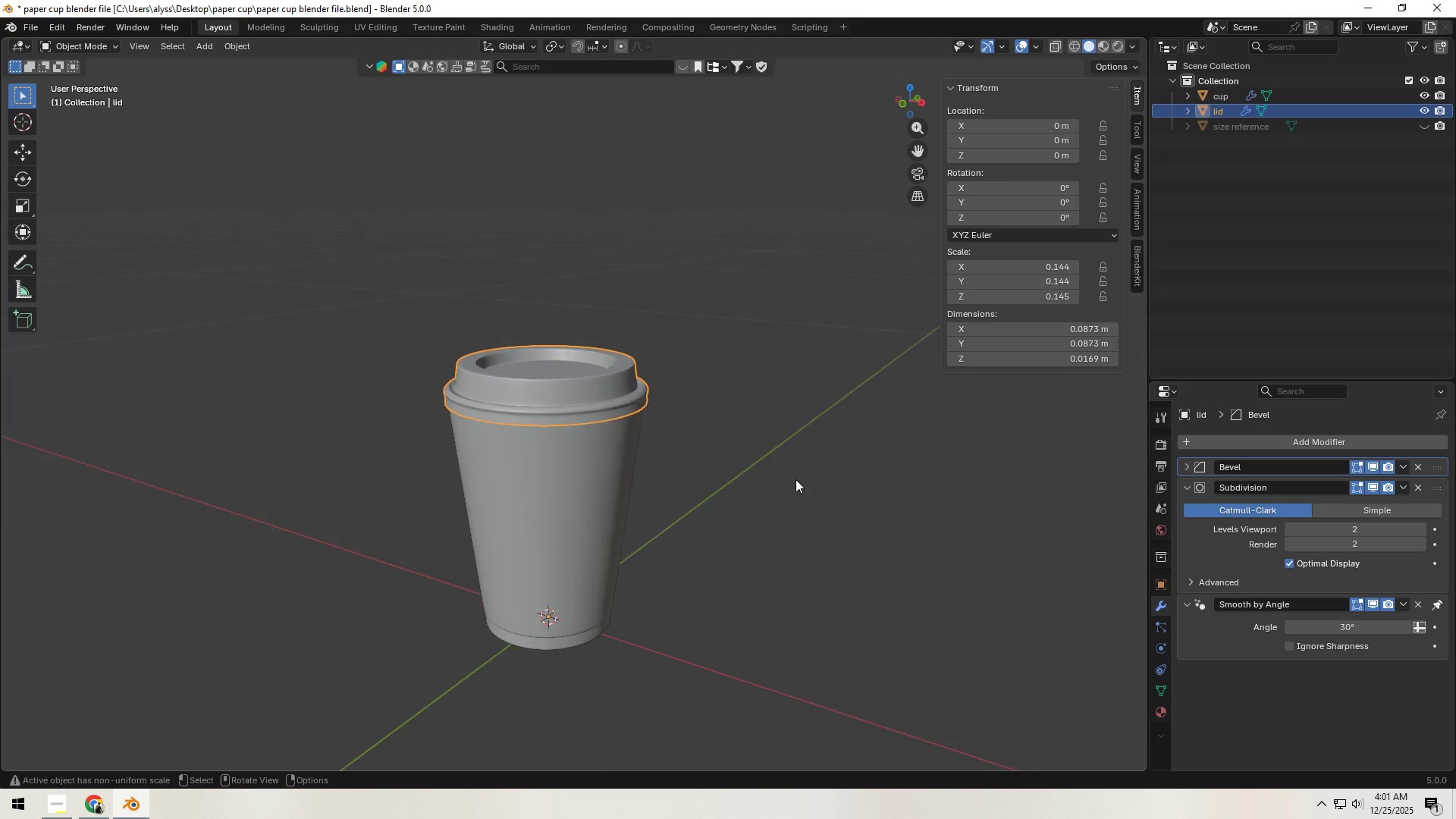 
left_click([795, 479])
 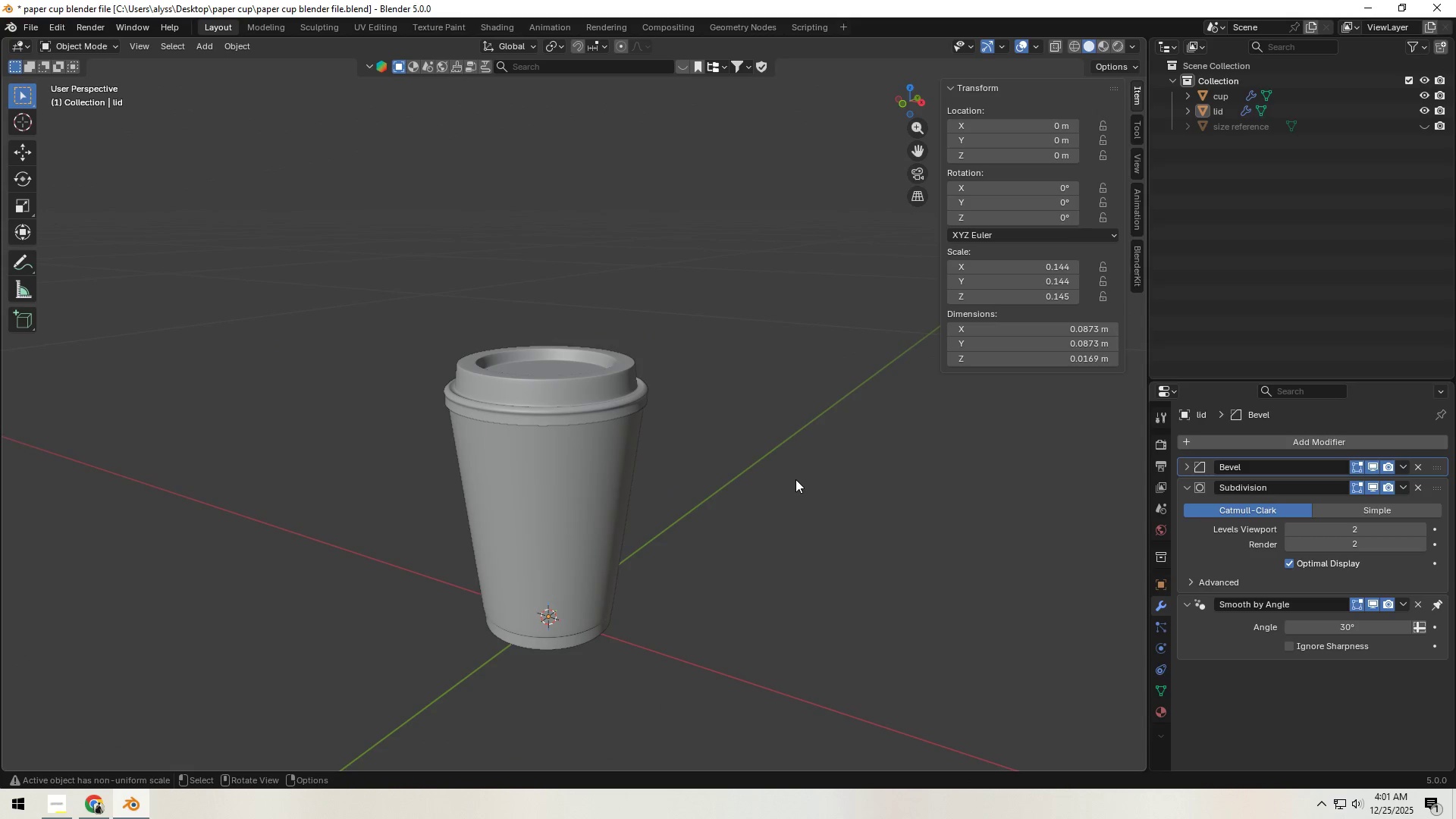 
key(Control+S)
 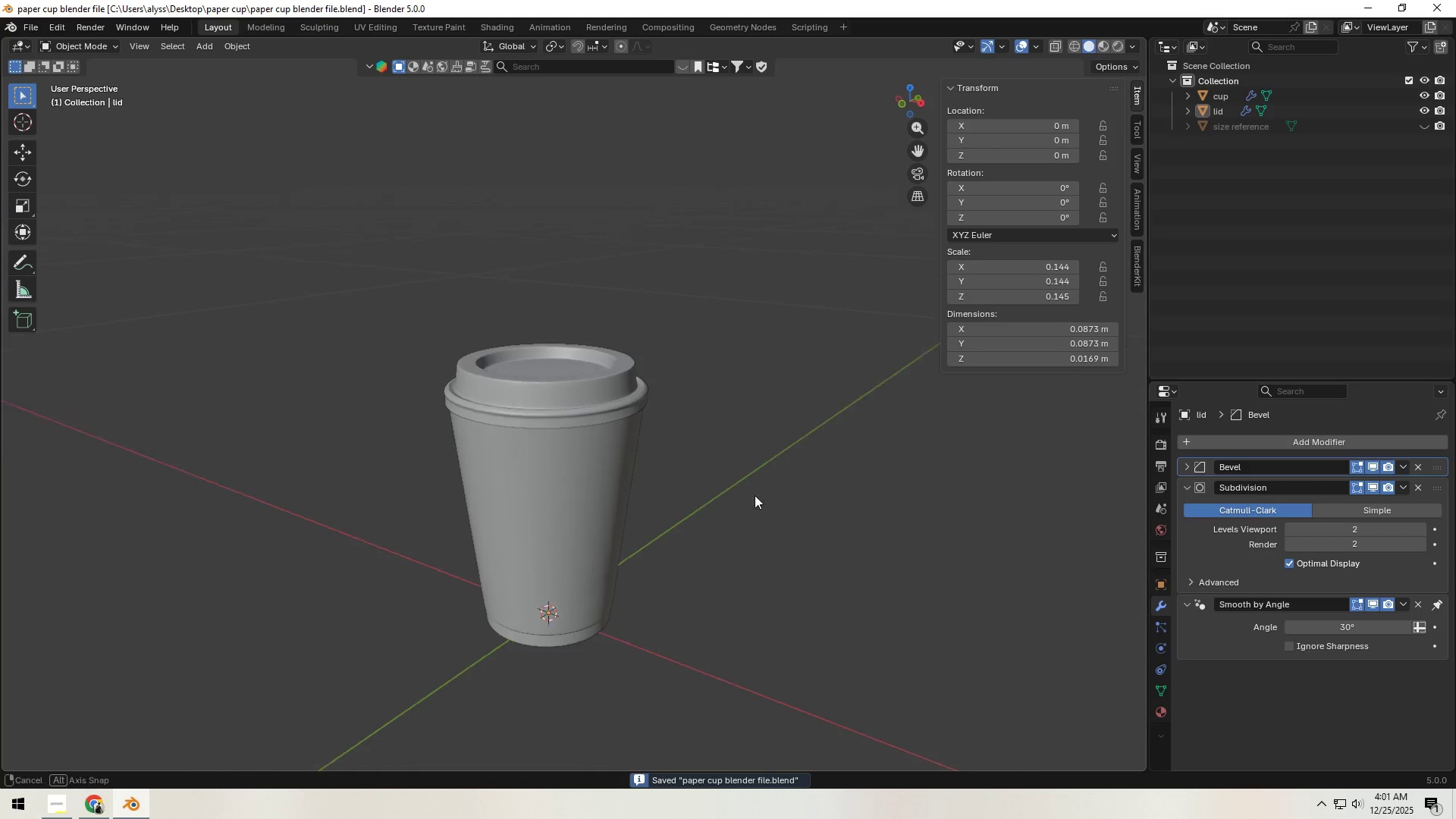 
scroll: coordinate [676, 507], scroll_direction: up, amount: 7.0
 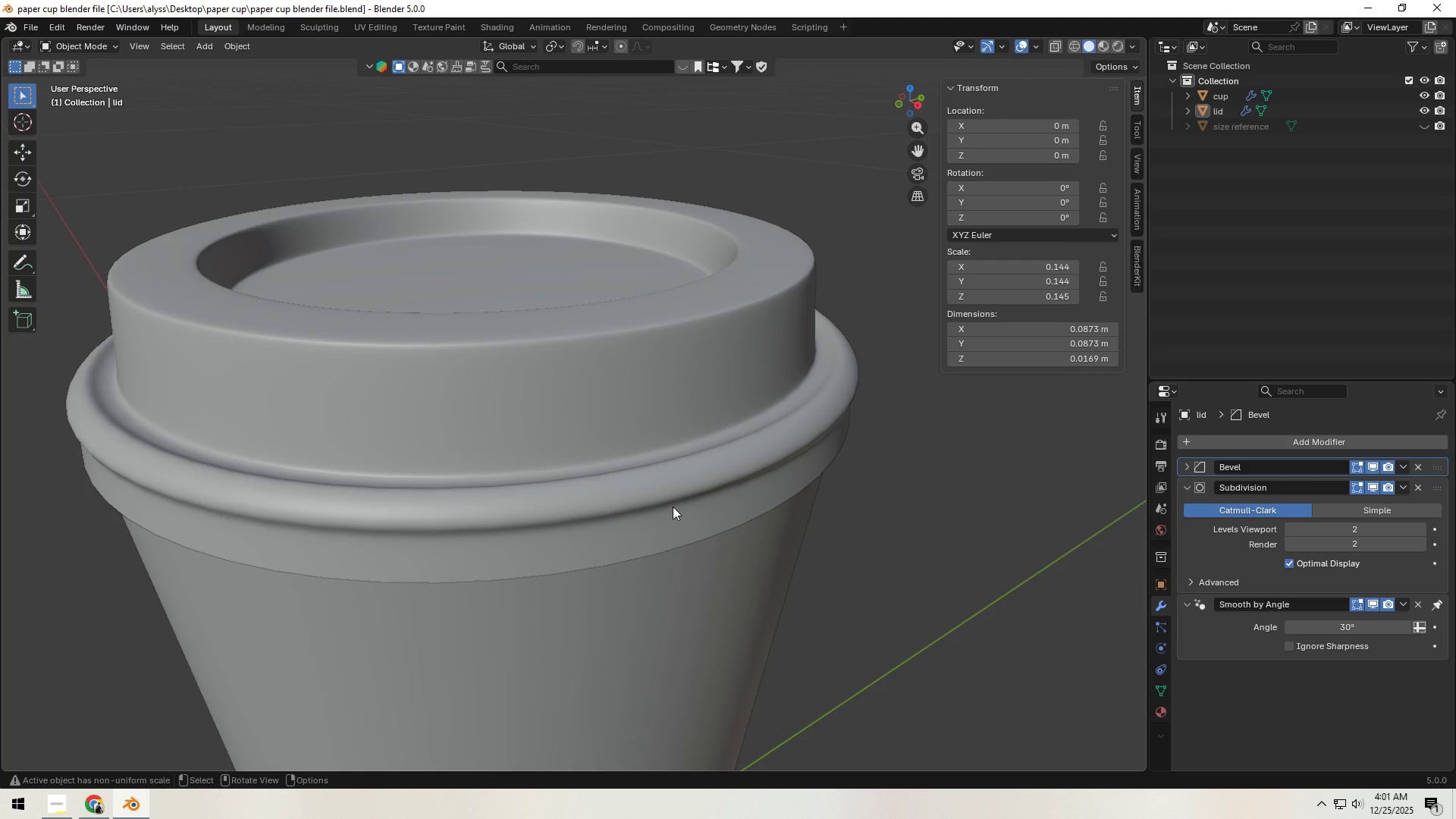 
left_click([583, 435])
 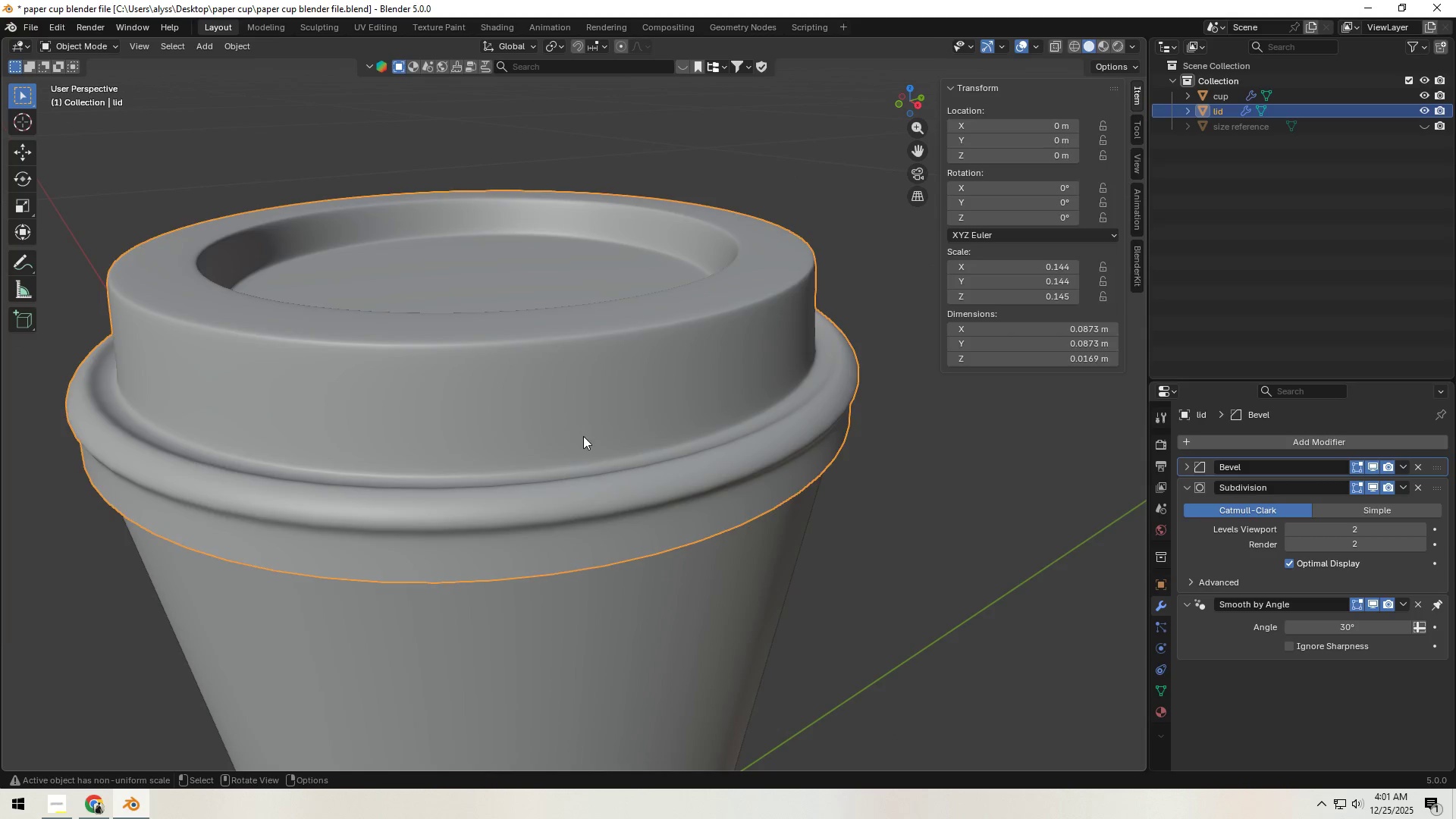 
key(Tab)
 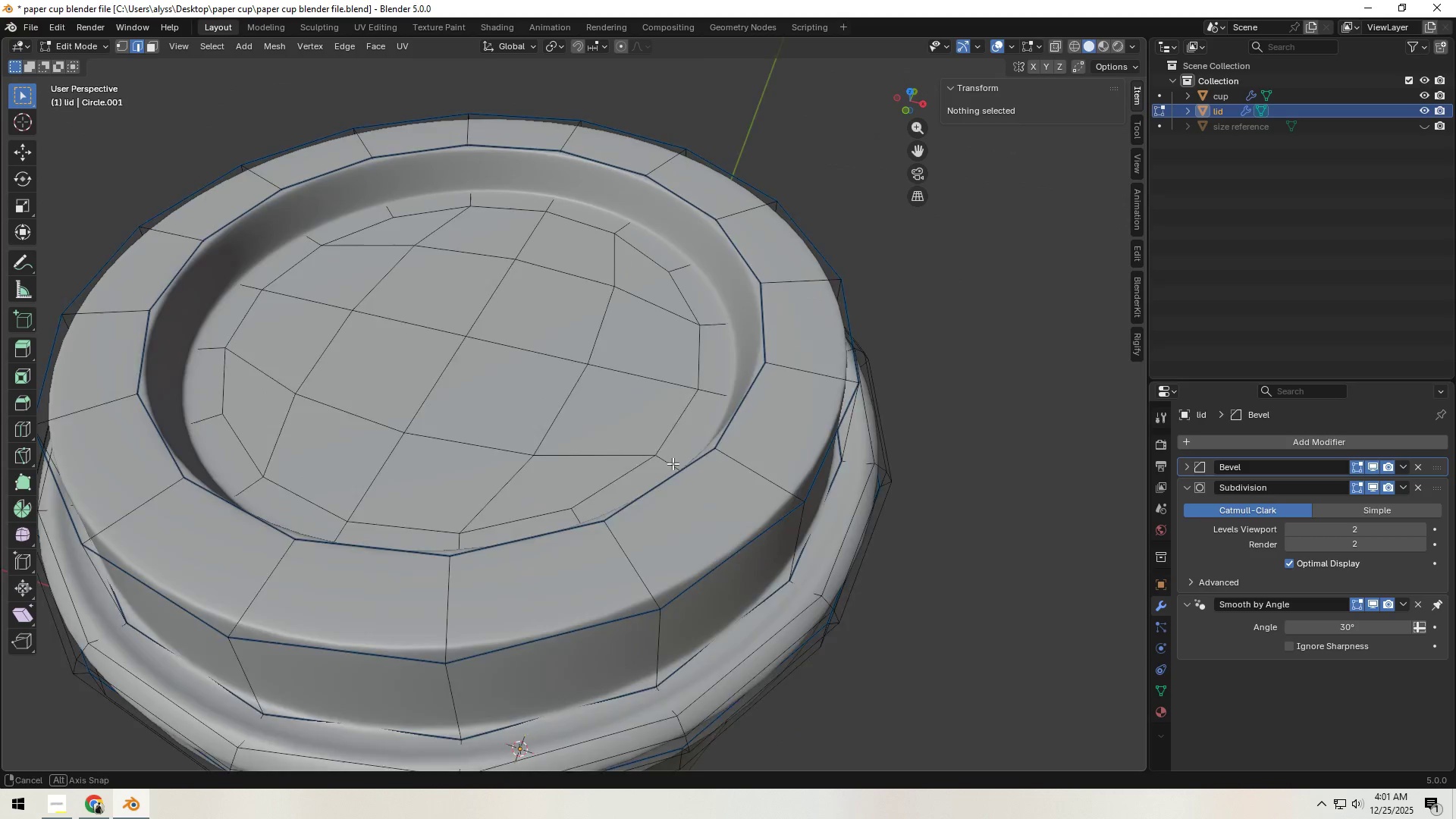 
hold_key(key=ShiftLeft, duration=0.31)
 